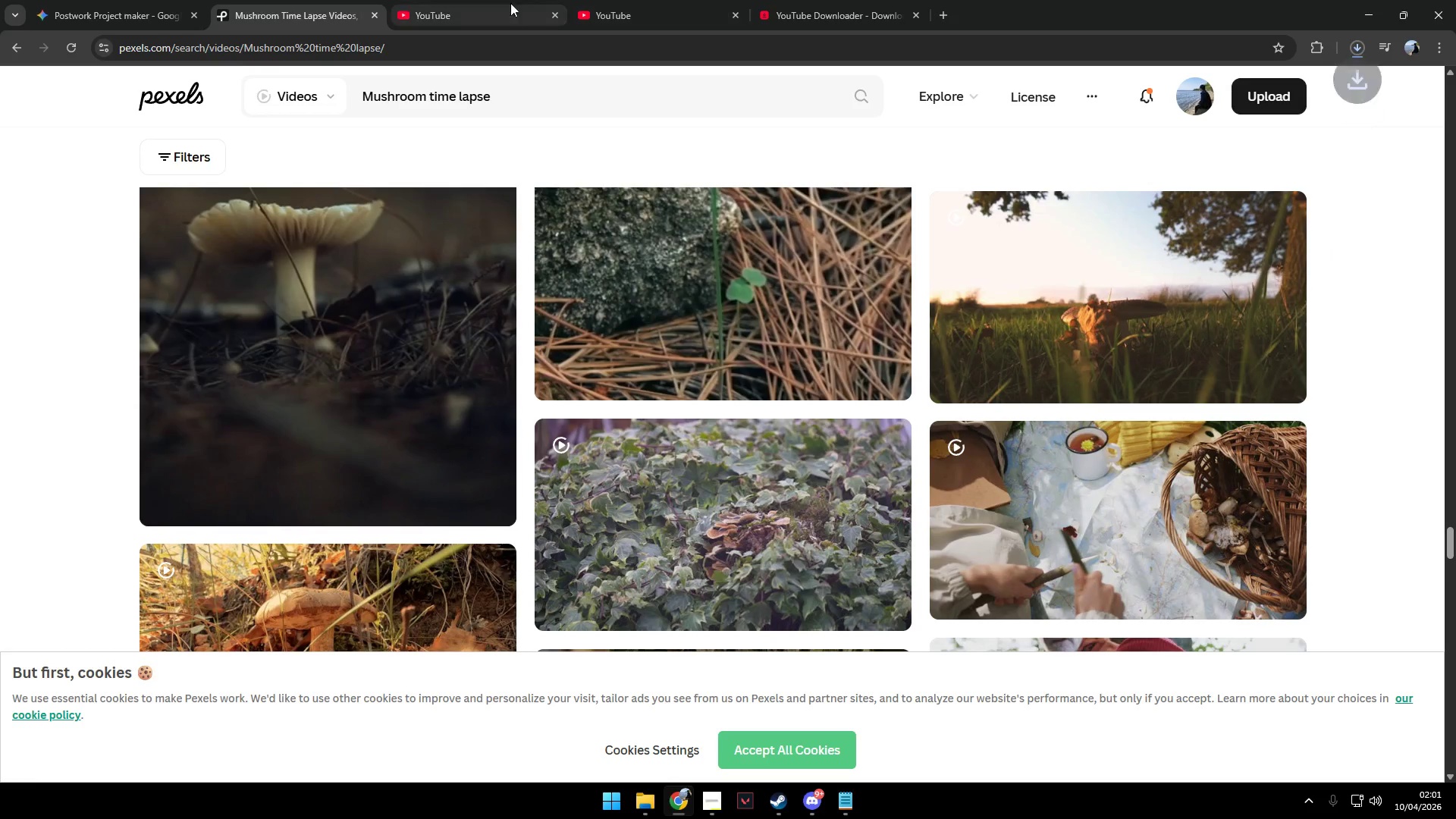 
left_click([494, 0])
 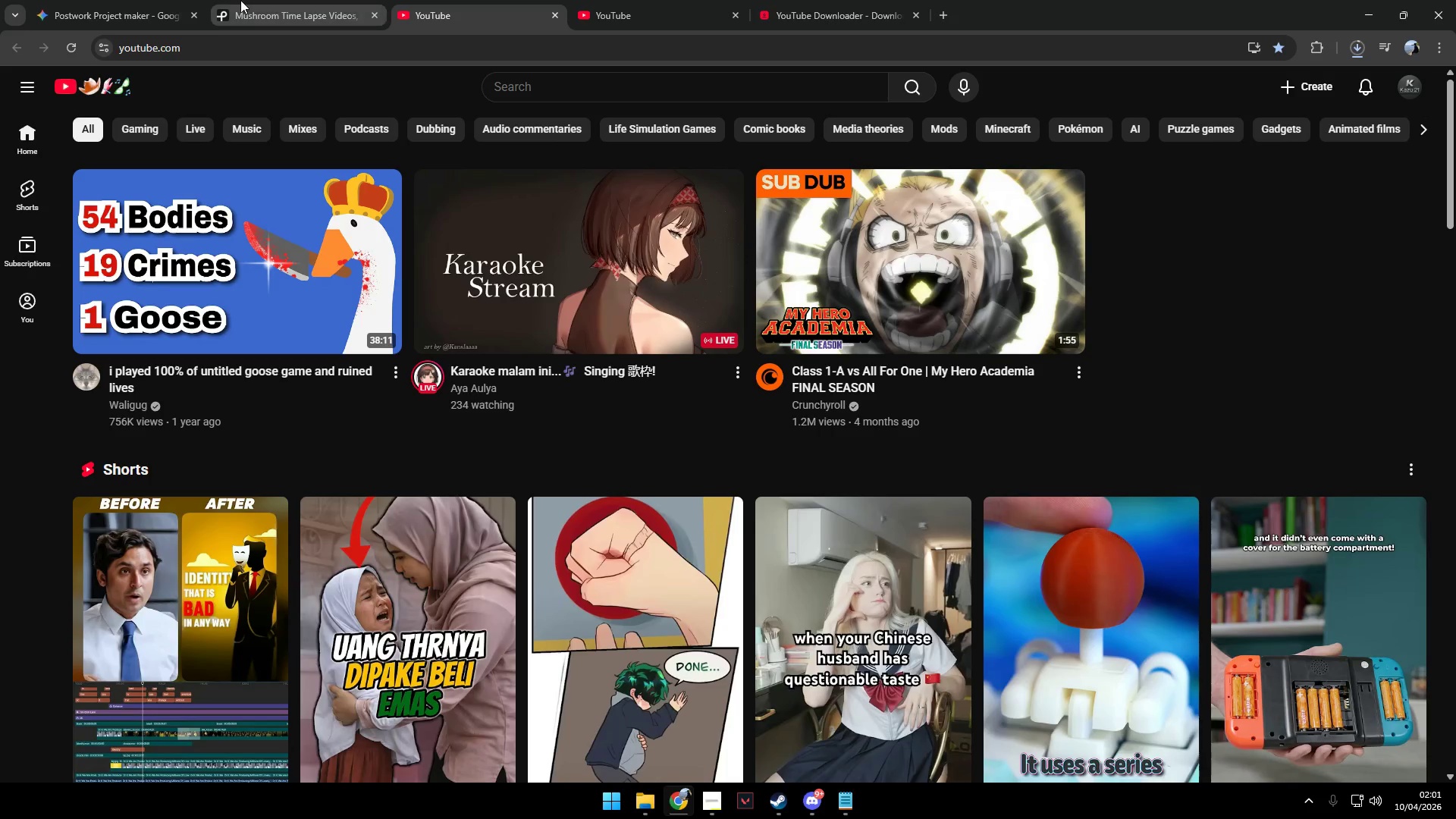 
left_click([140, 0])
 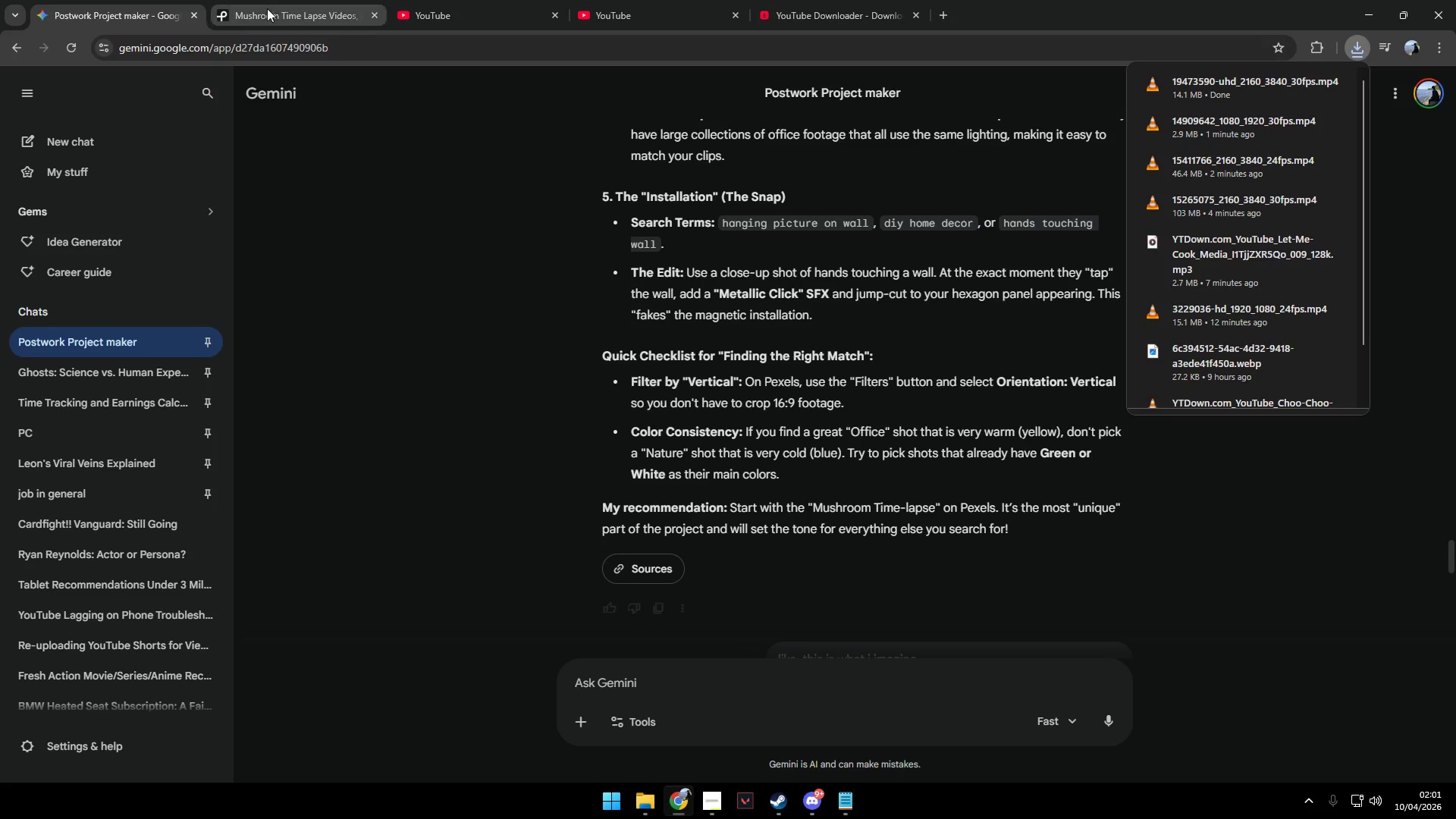 
left_click([191, 14])
 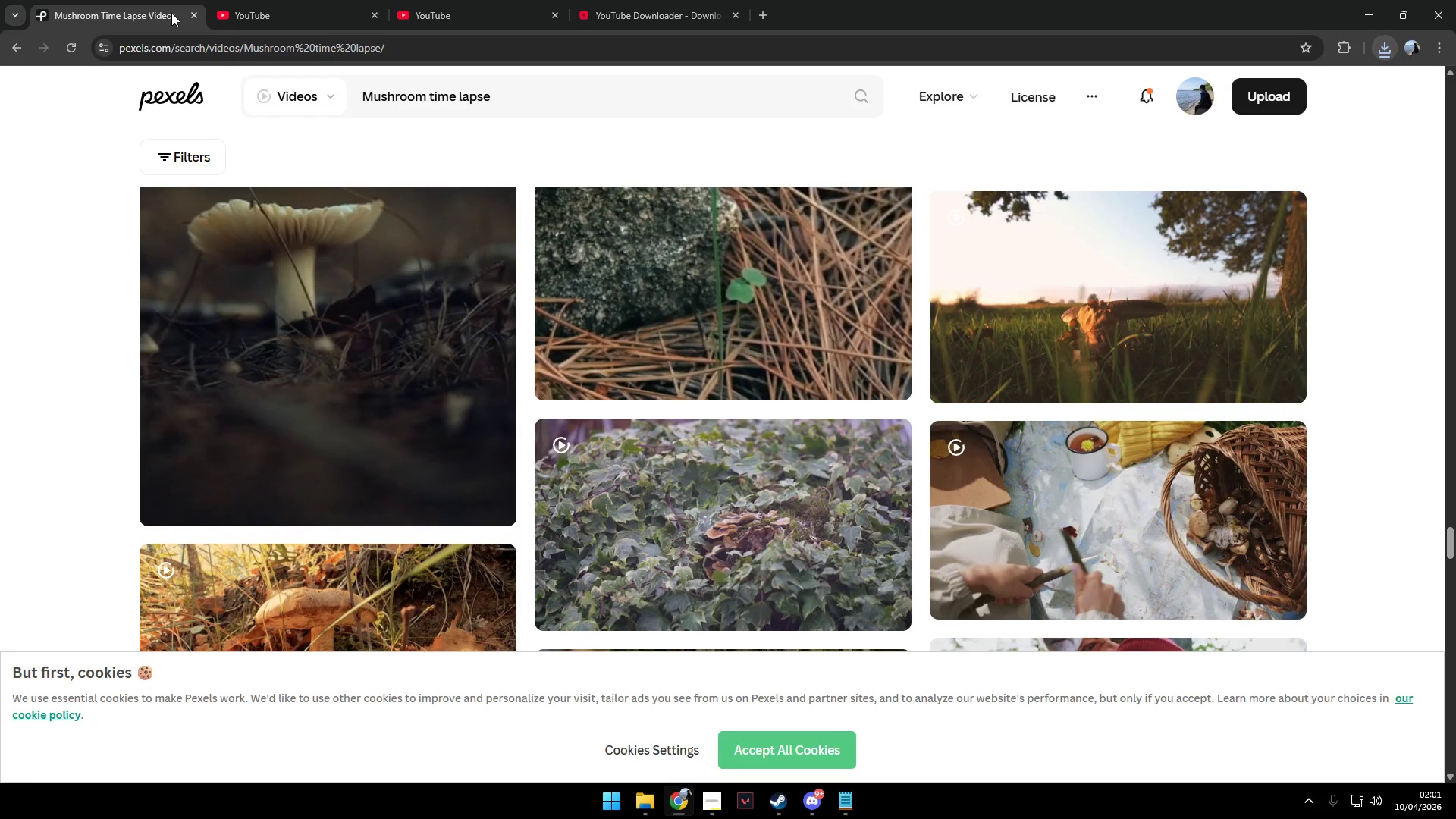 
left_click([165, 13])
 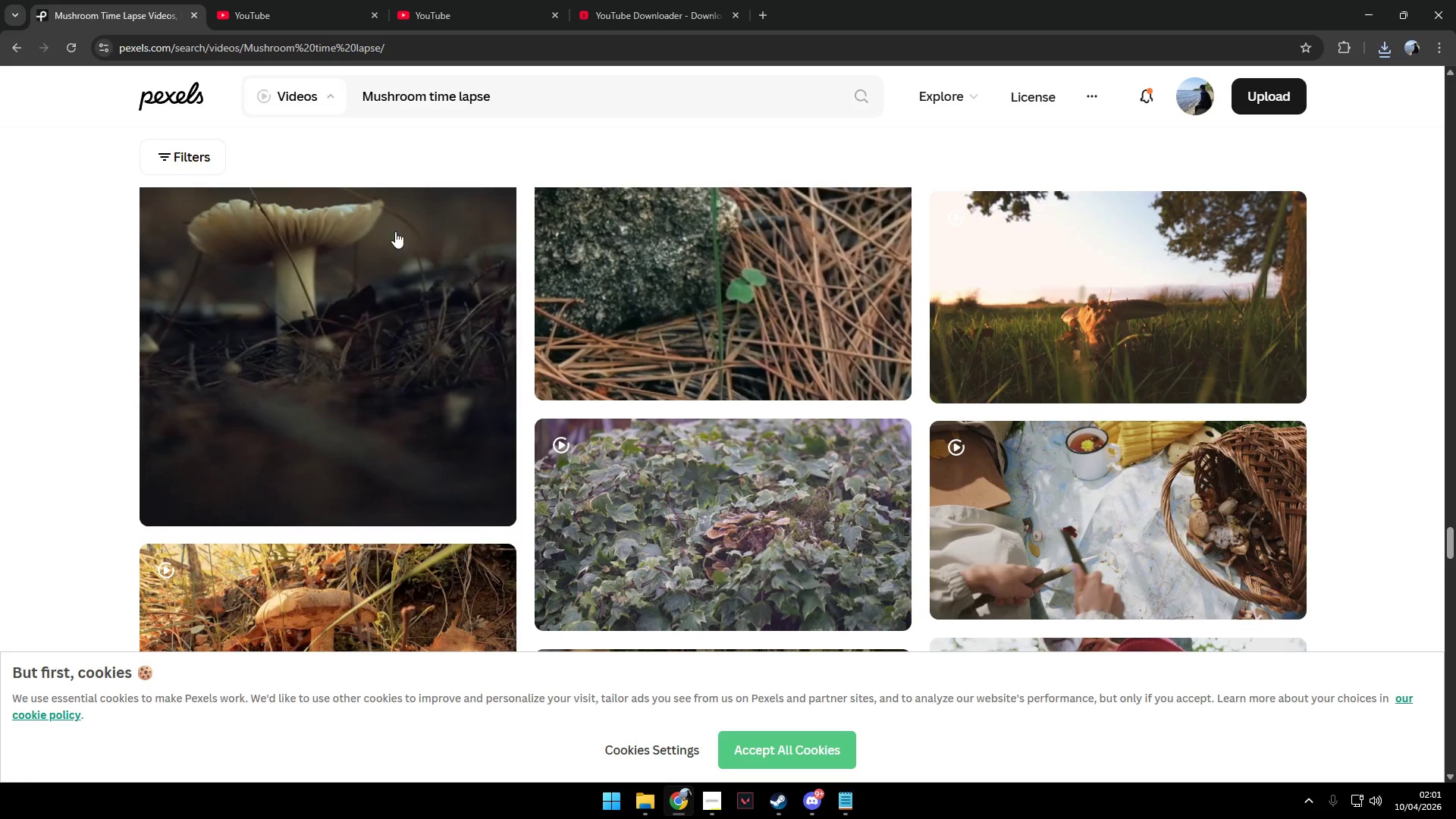 
key(Alt+Tab)
 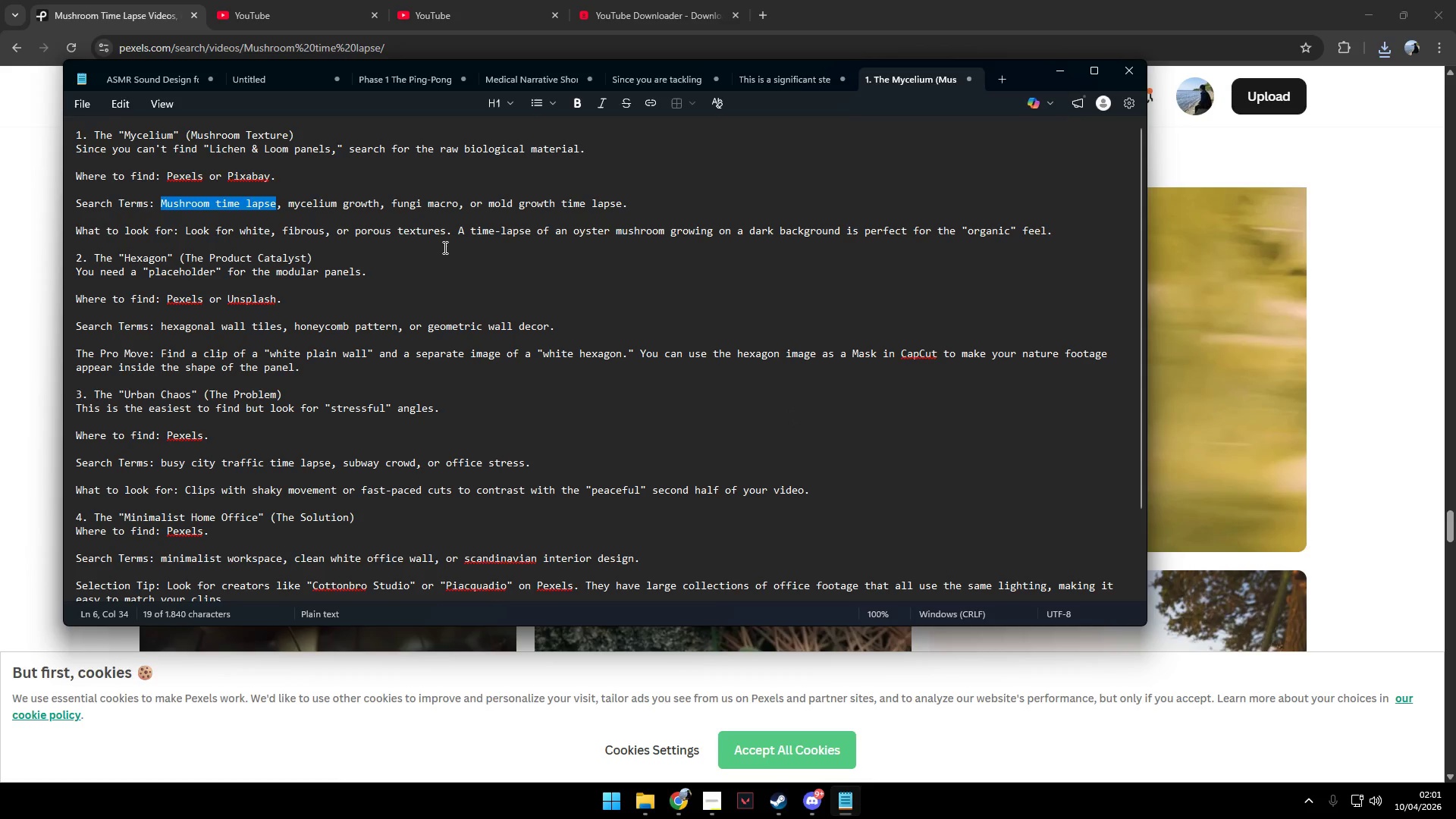 
scroll: coordinate [729, 418], scroll_direction: up, amount: 5.0
 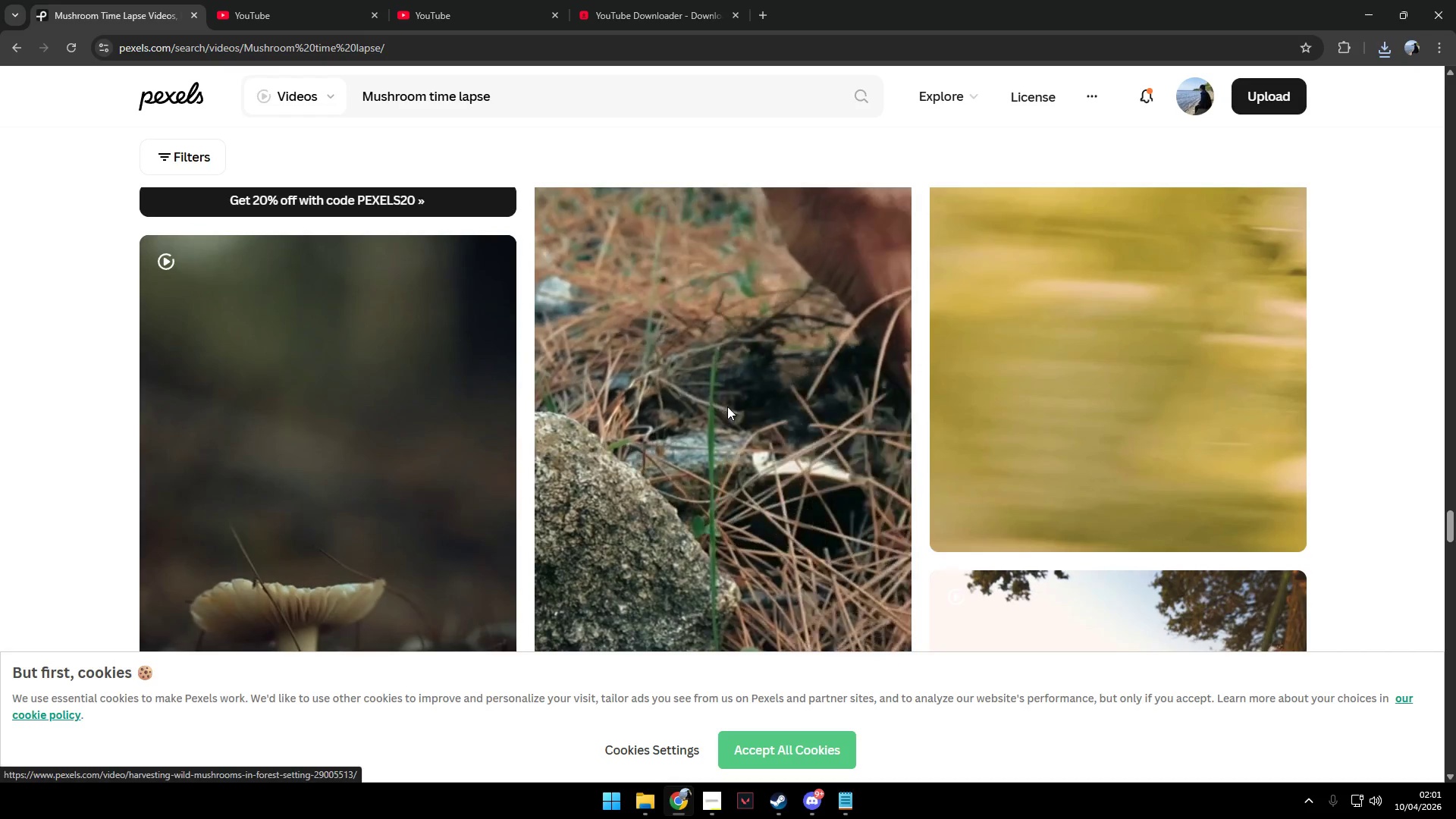 
wait(11.48)
 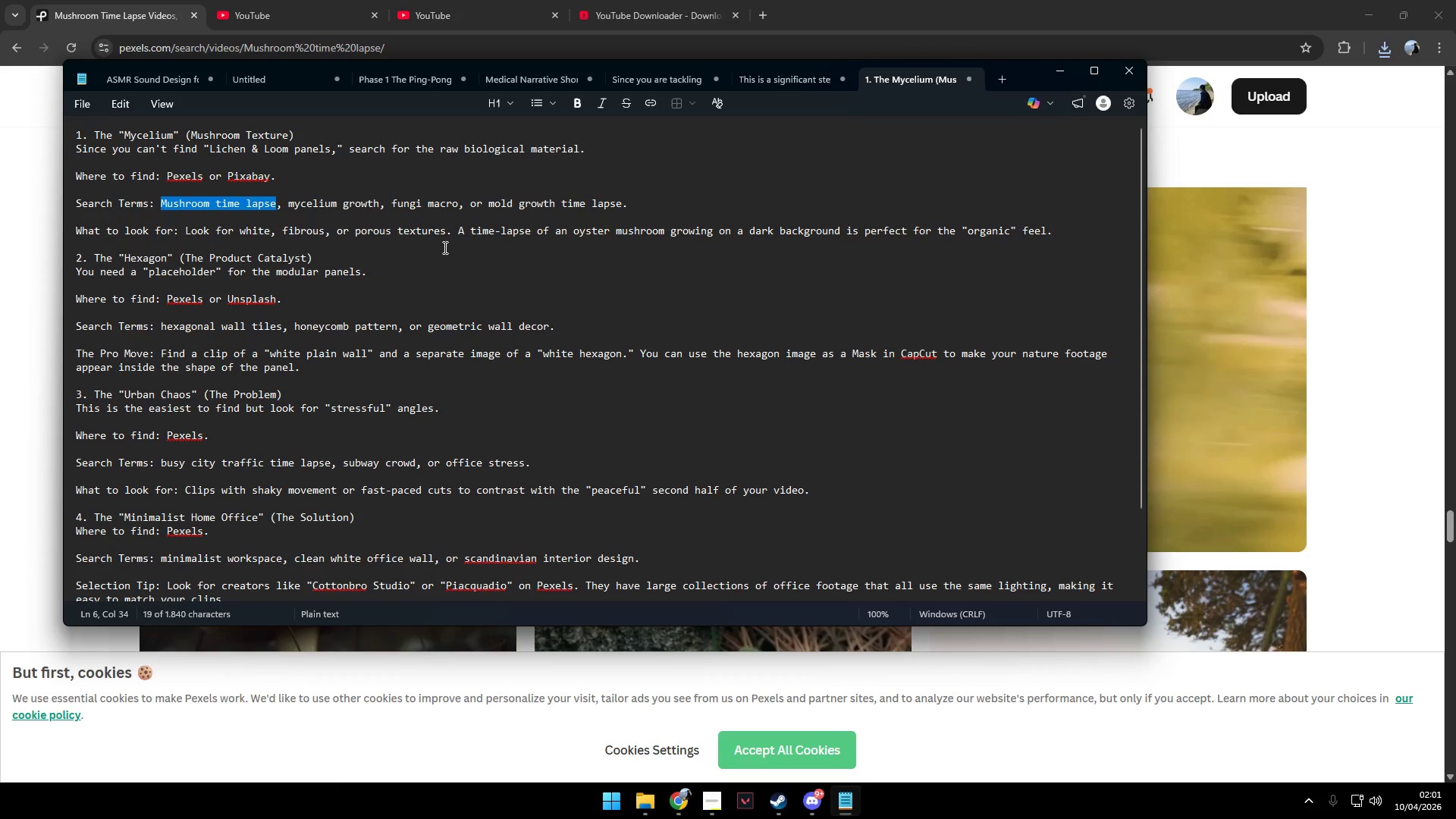 
left_click_drag(start_coordinate=[158, 328], to_coordinate=[282, 330])
 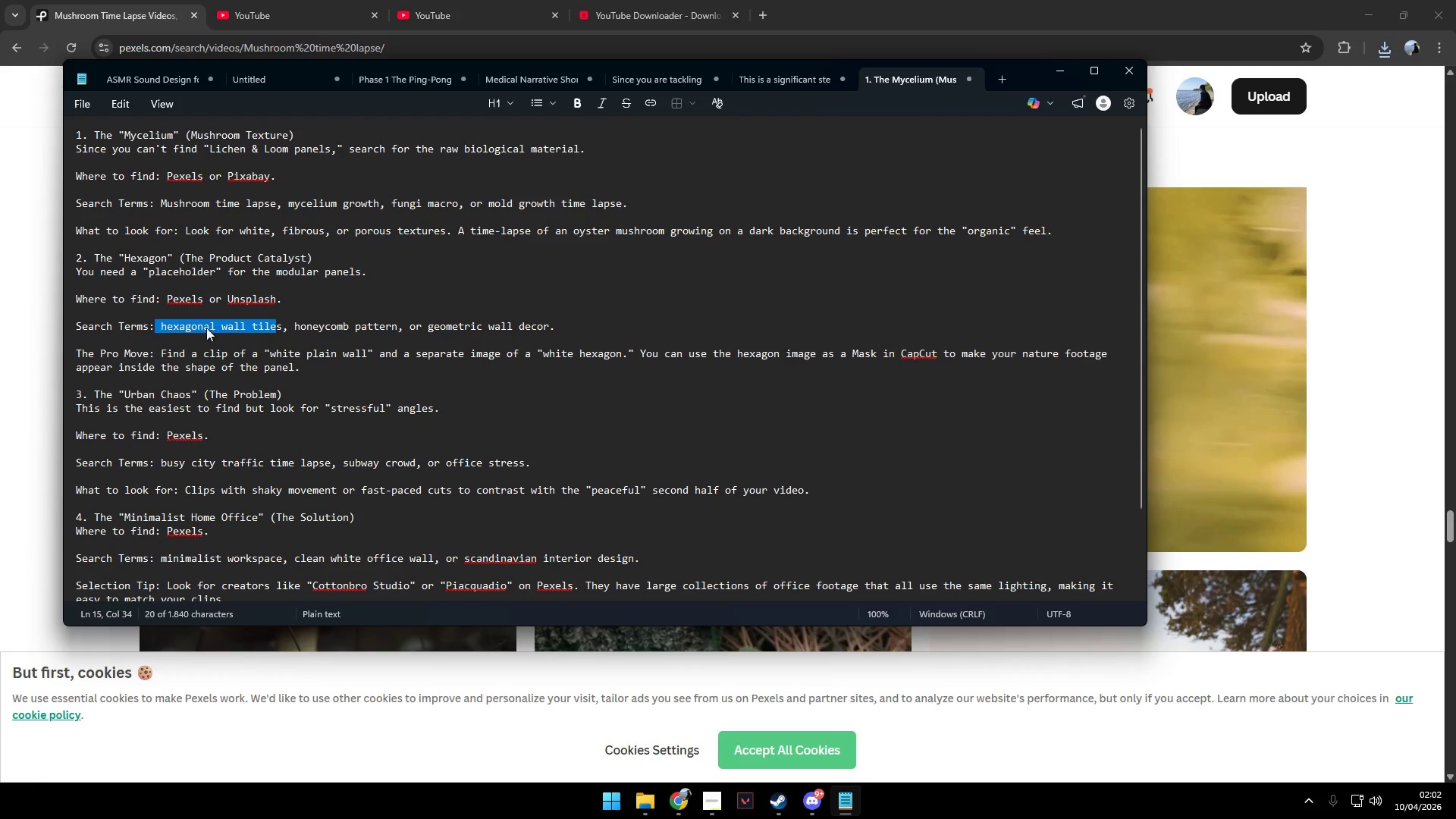 
left_click([194, 328])
 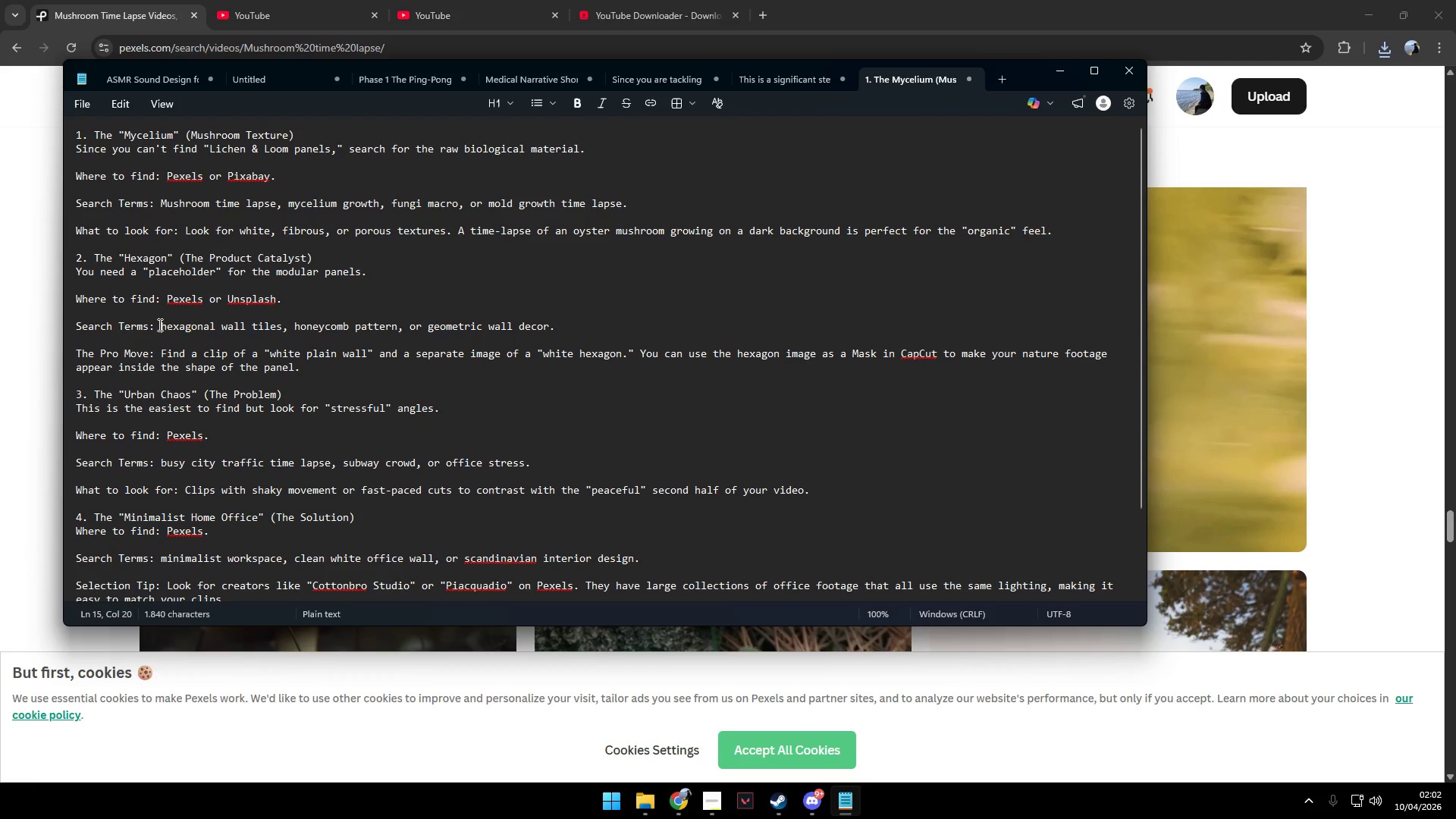 
left_click_drag(start_coordinate=[158, 325], to_coordinate=[282, 326])
 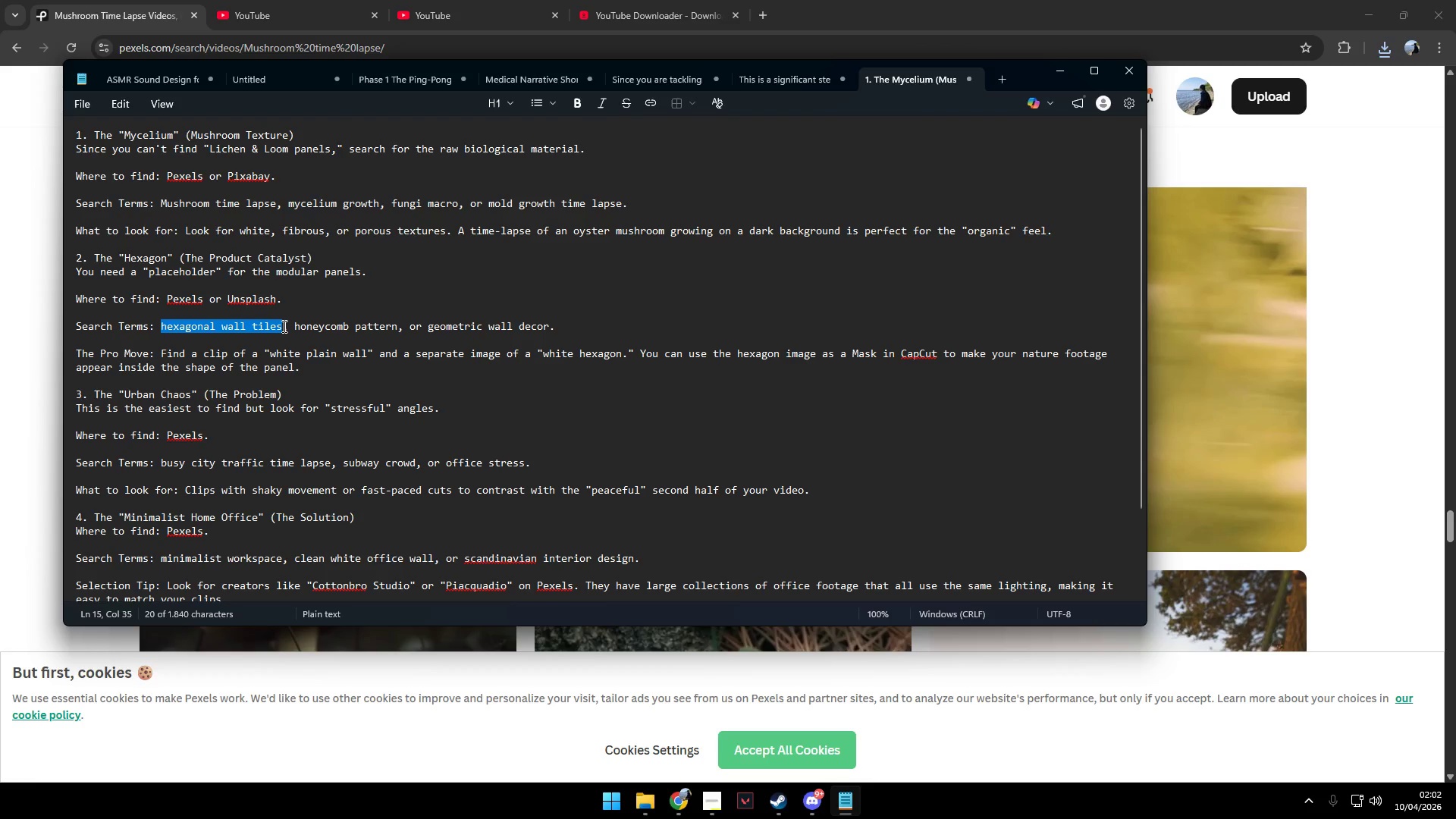 
key(Control+X)
 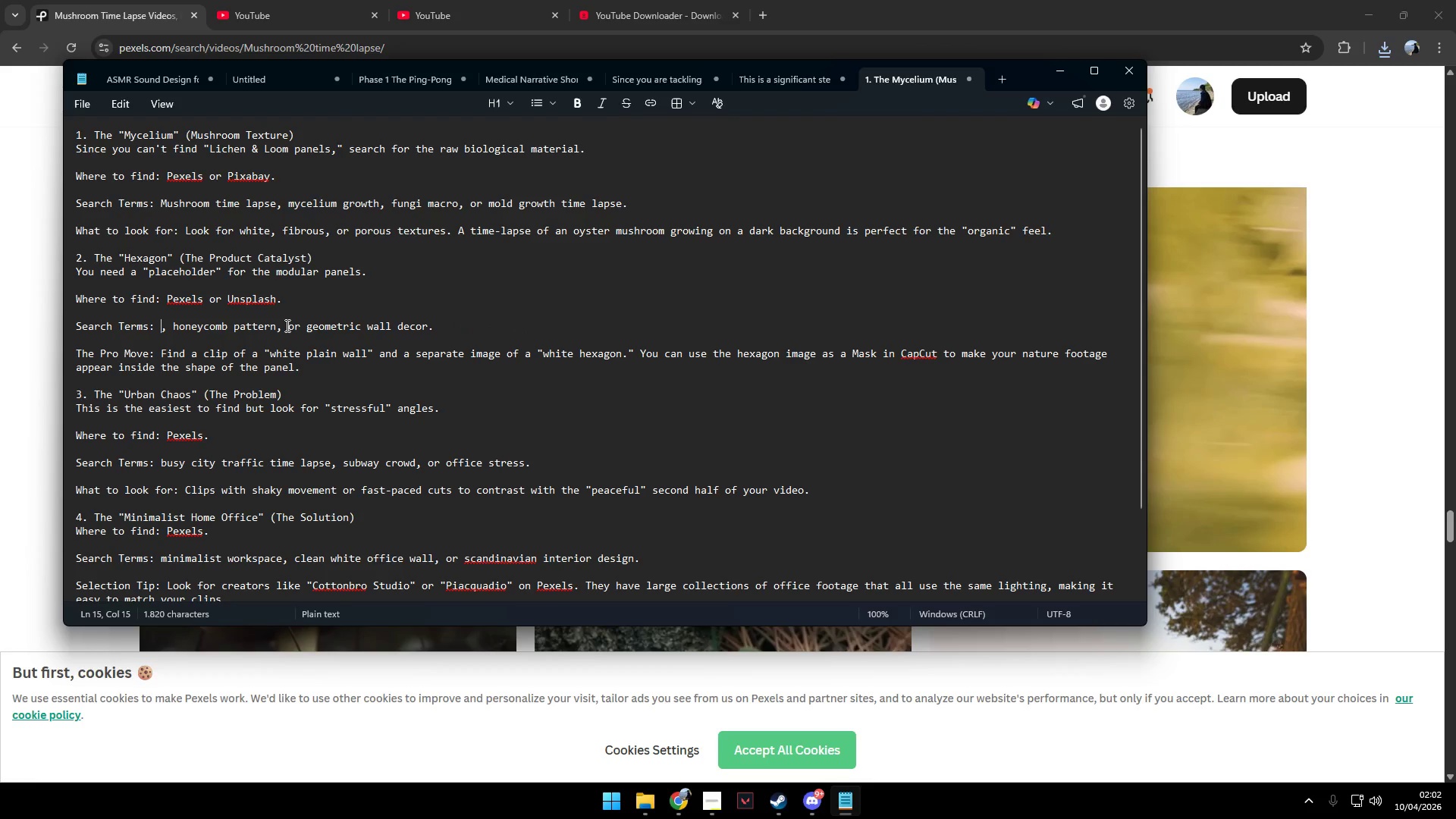 
key(Control+C)
 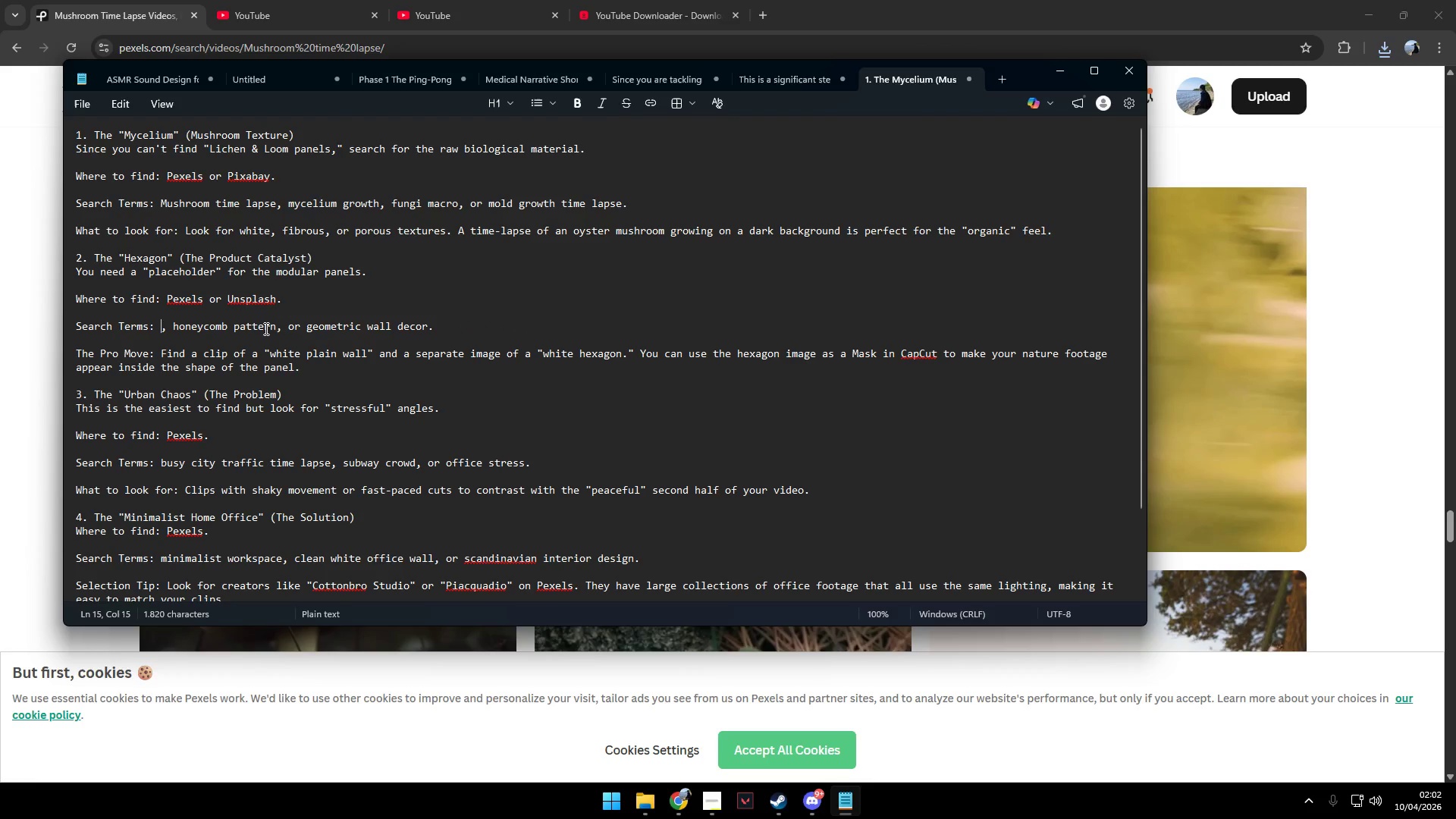 
key(Control+C)
 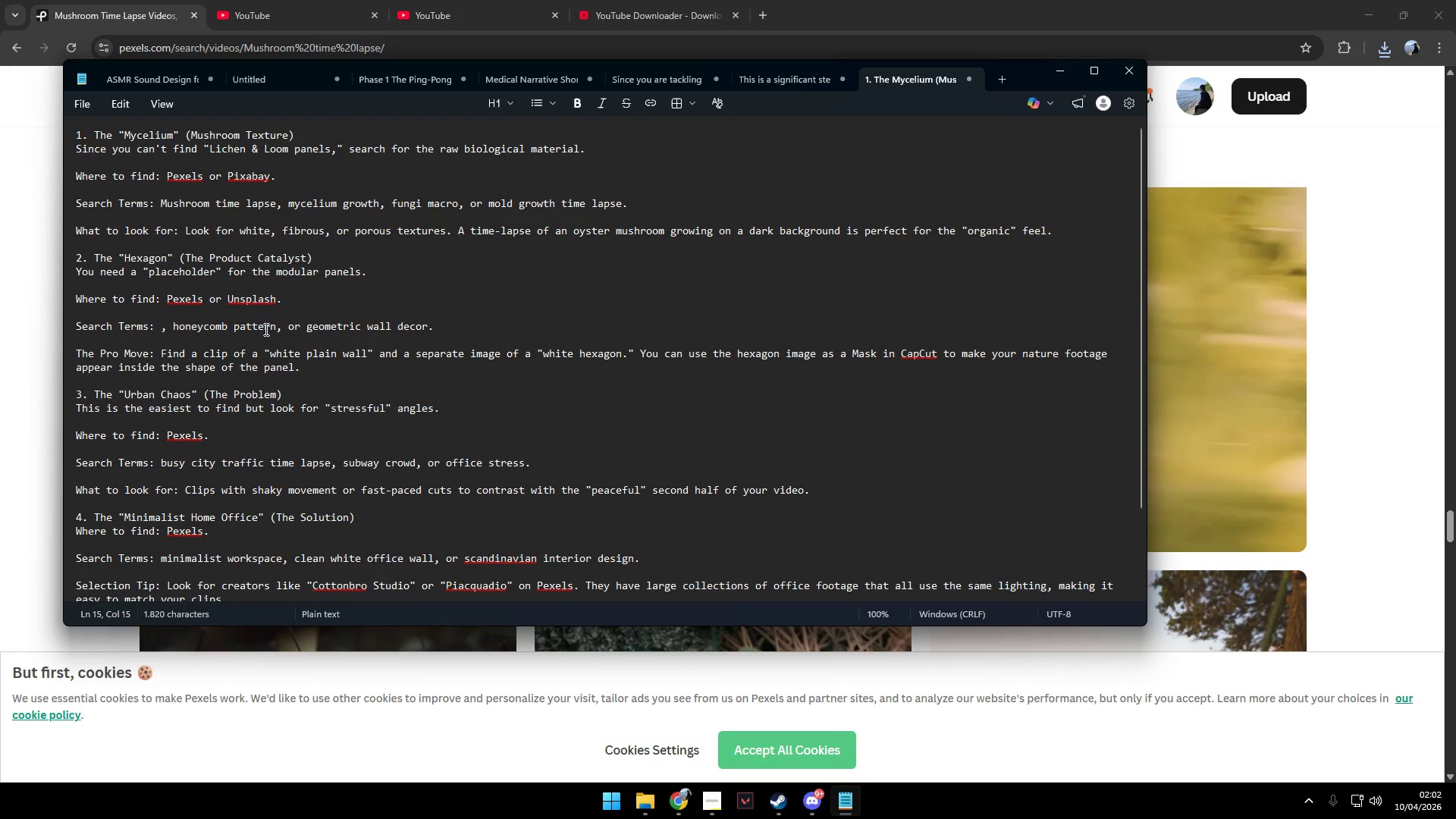 
key(Control+Z)
 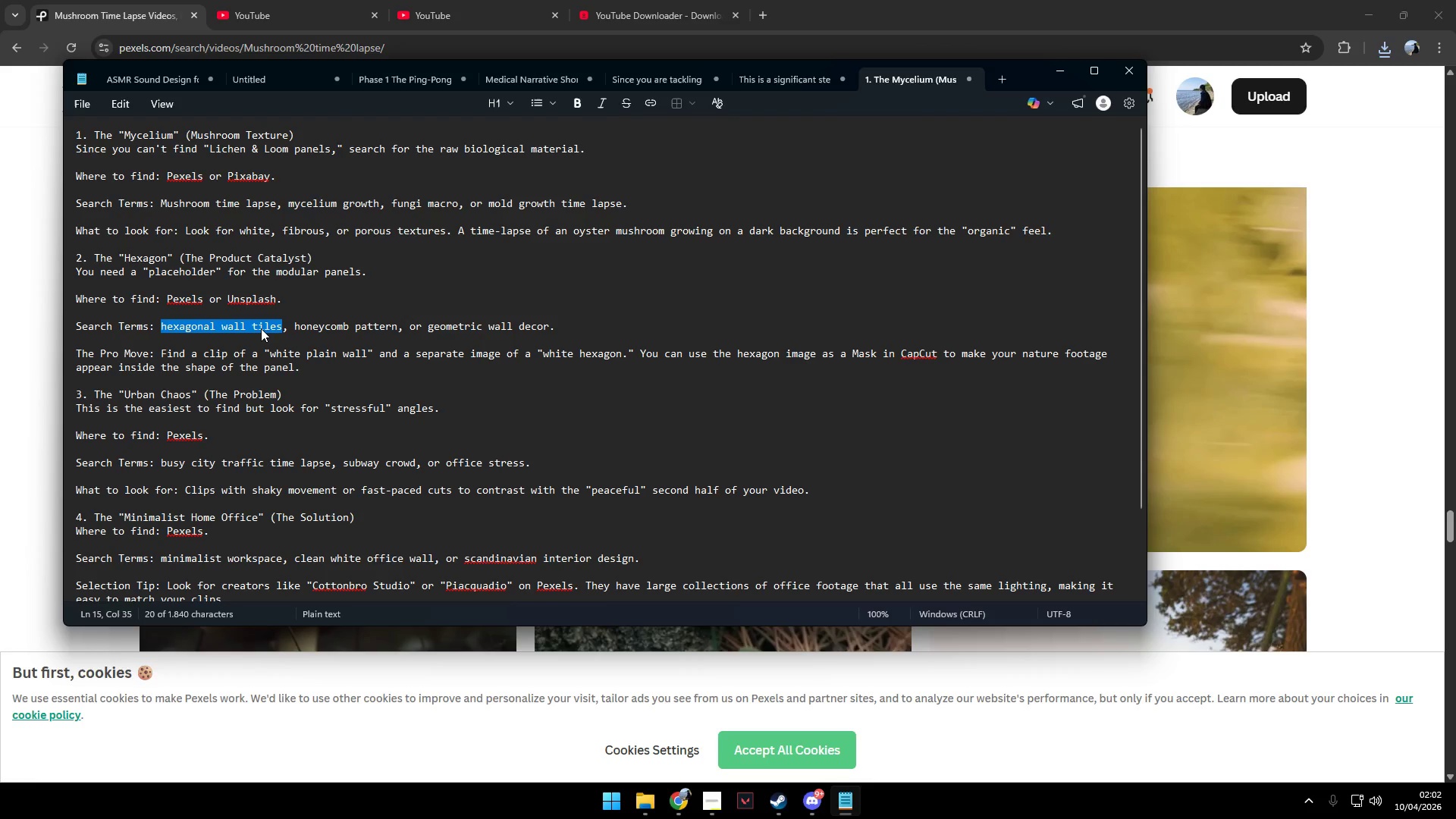 
key(Control+C)
 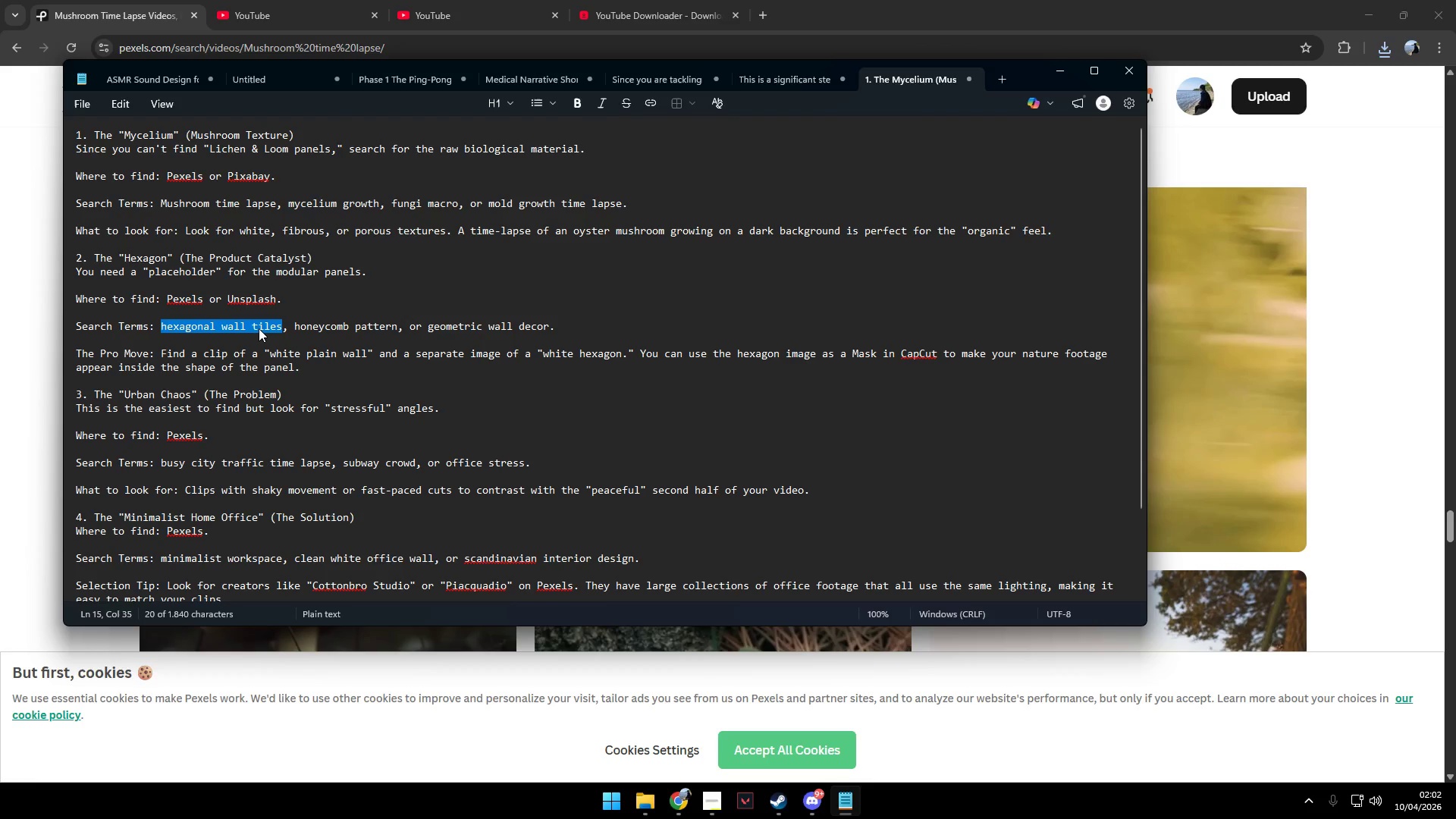 
key(Control+C)
 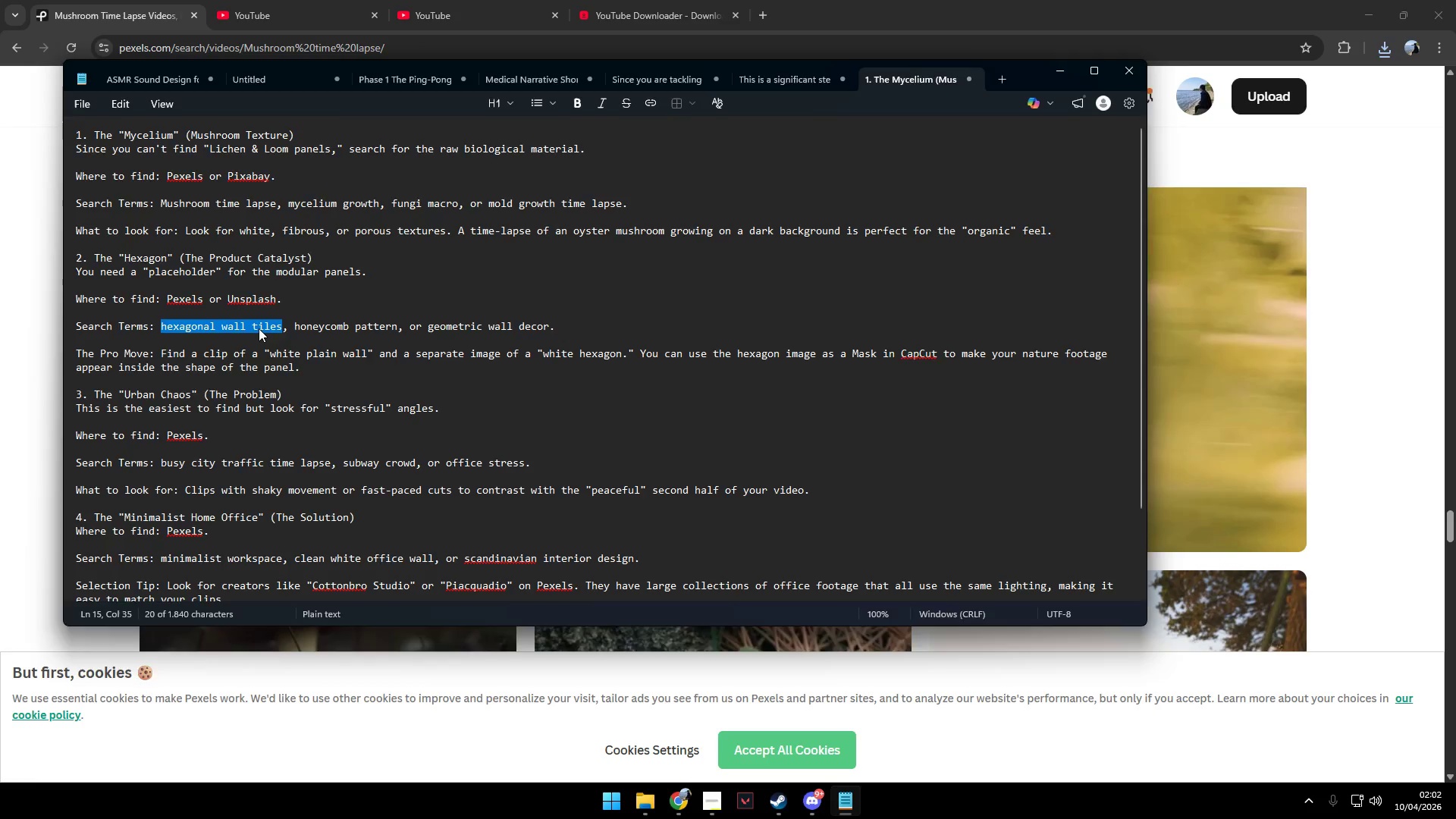 
key(Alt+AltLeft)
 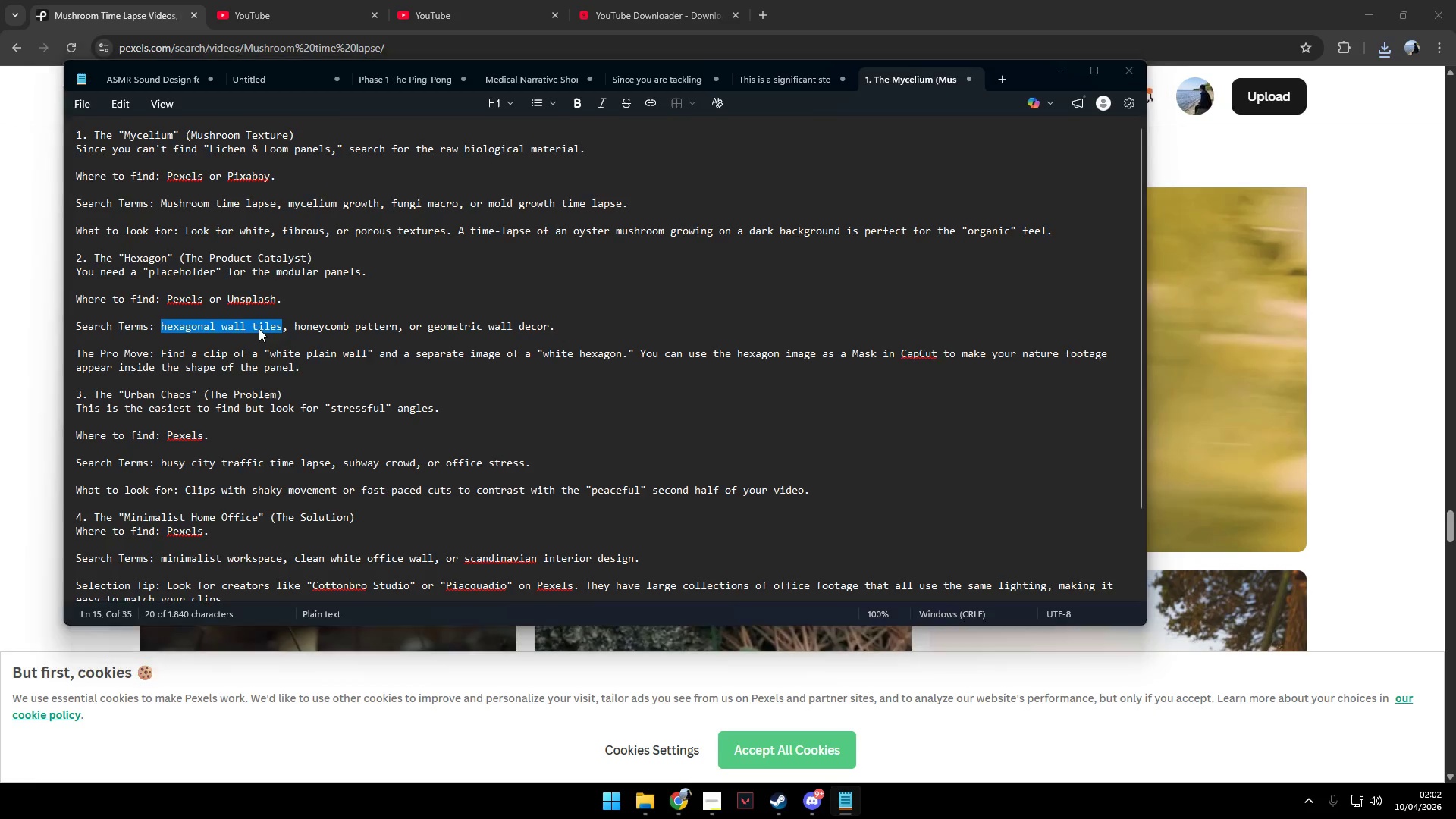 
key(Alt+Tab)
 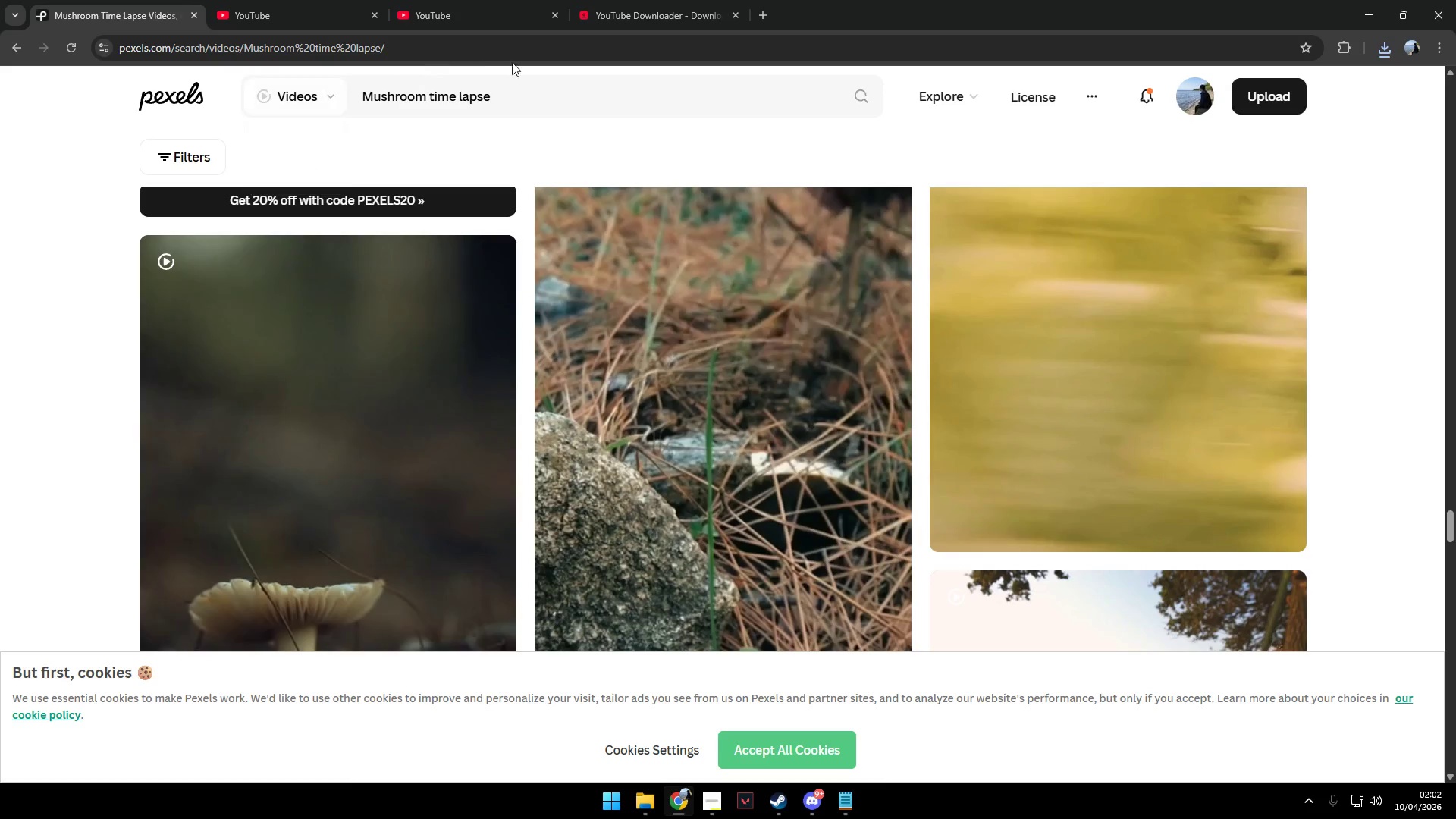 
key(Control+A)
 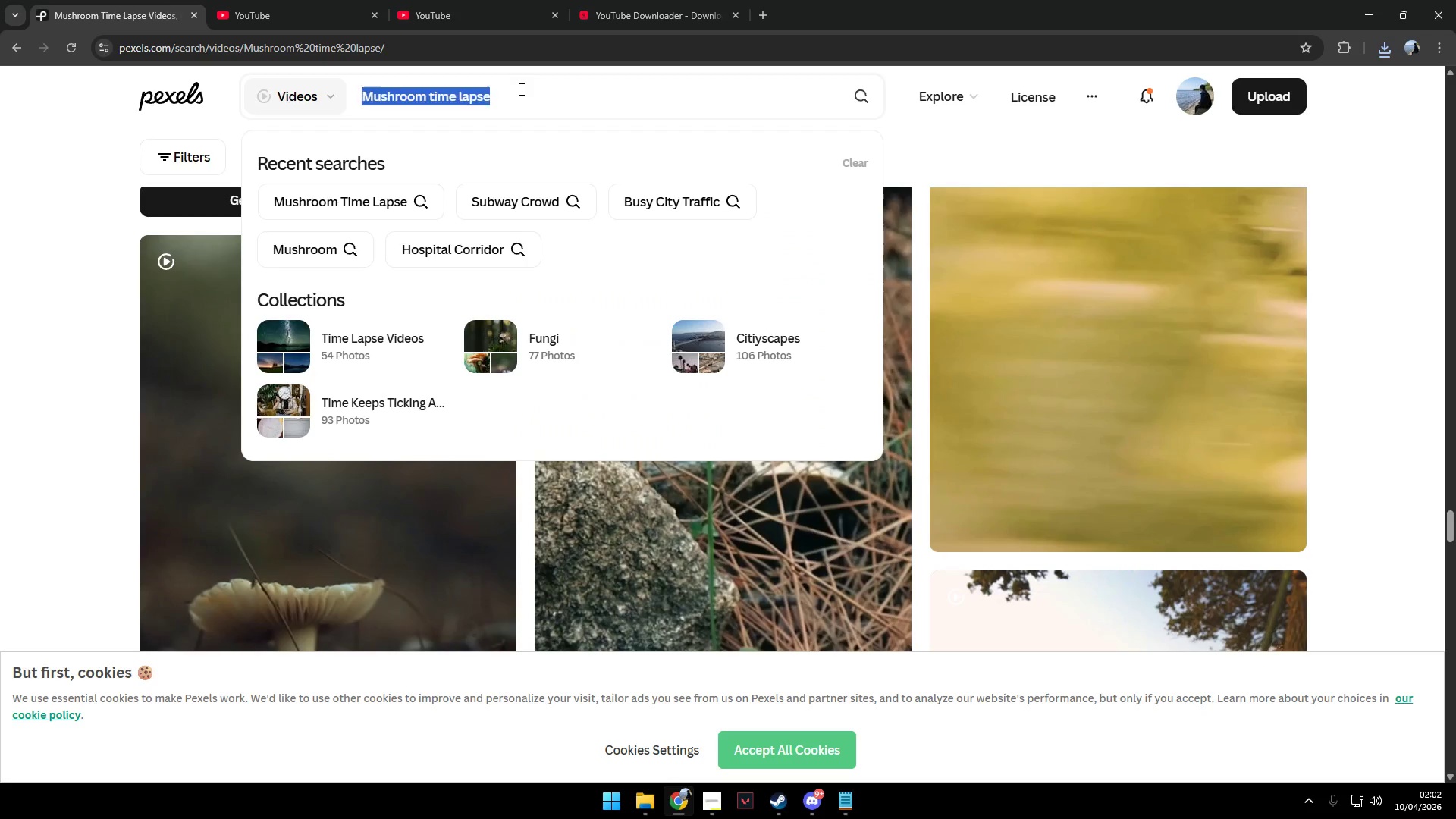 
key(Control+V)
 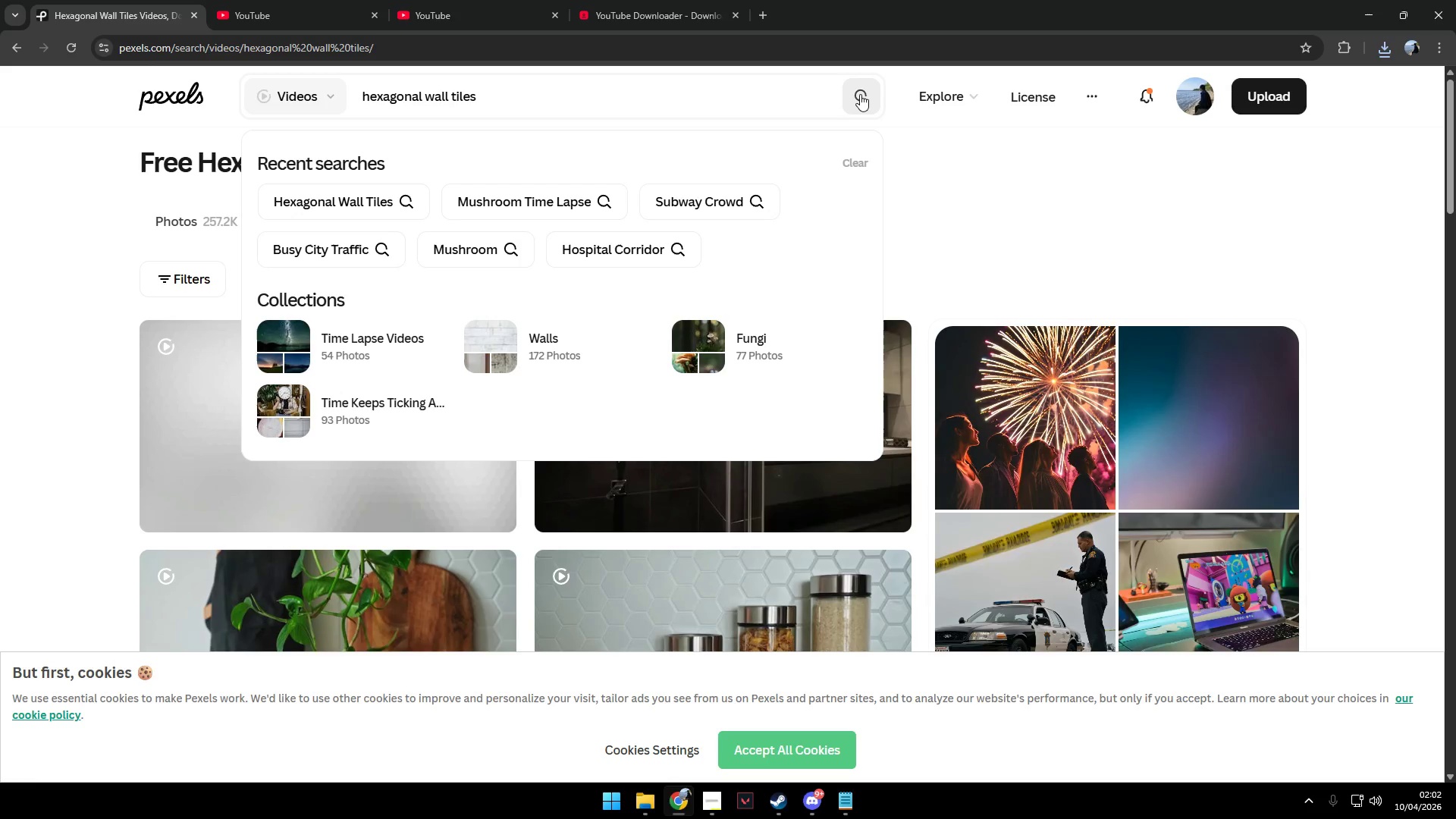 
wait(14.84)
 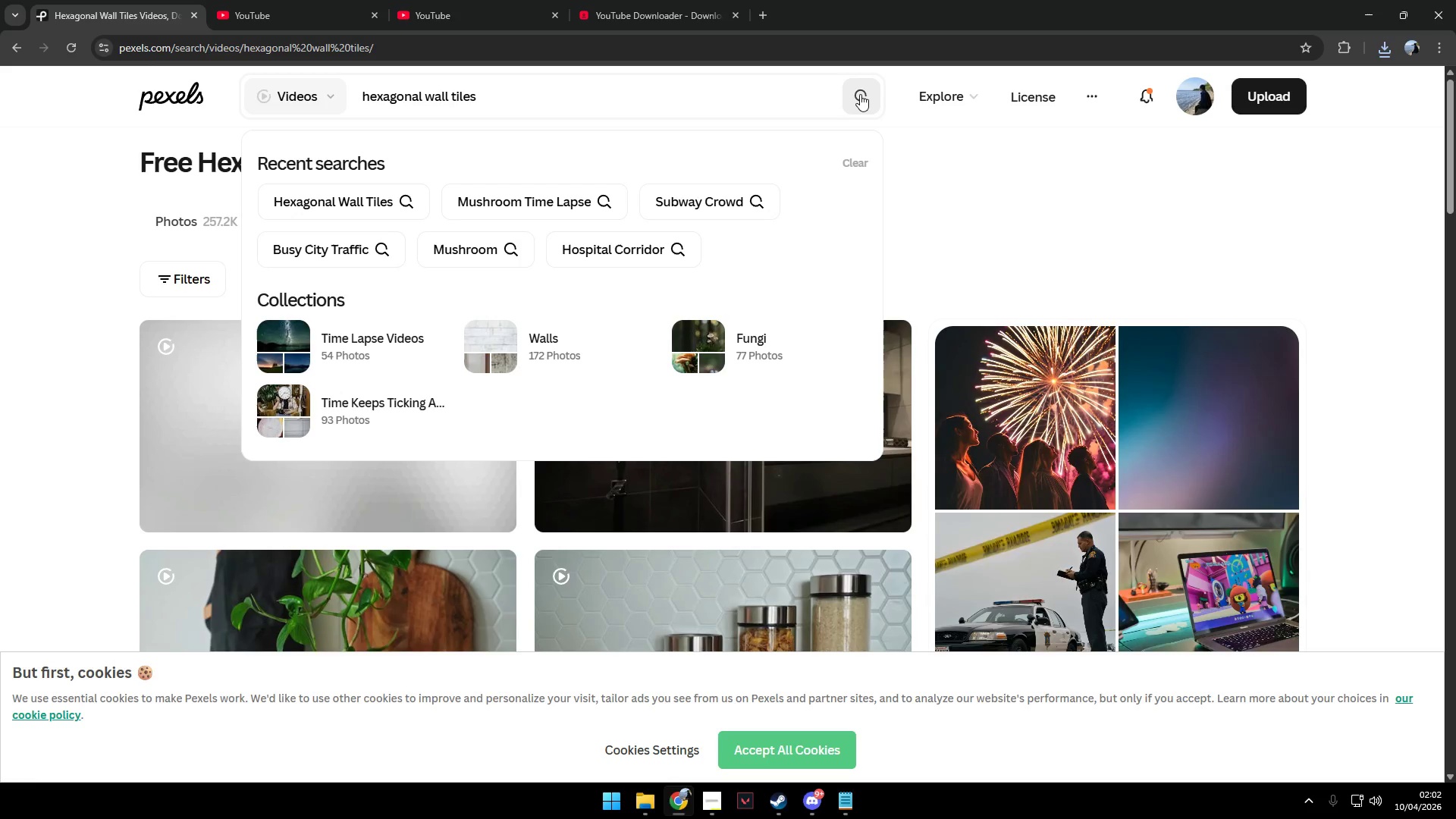 
scroll: coordinate [919, 398], scroll_direction: down, amount: 22.0
 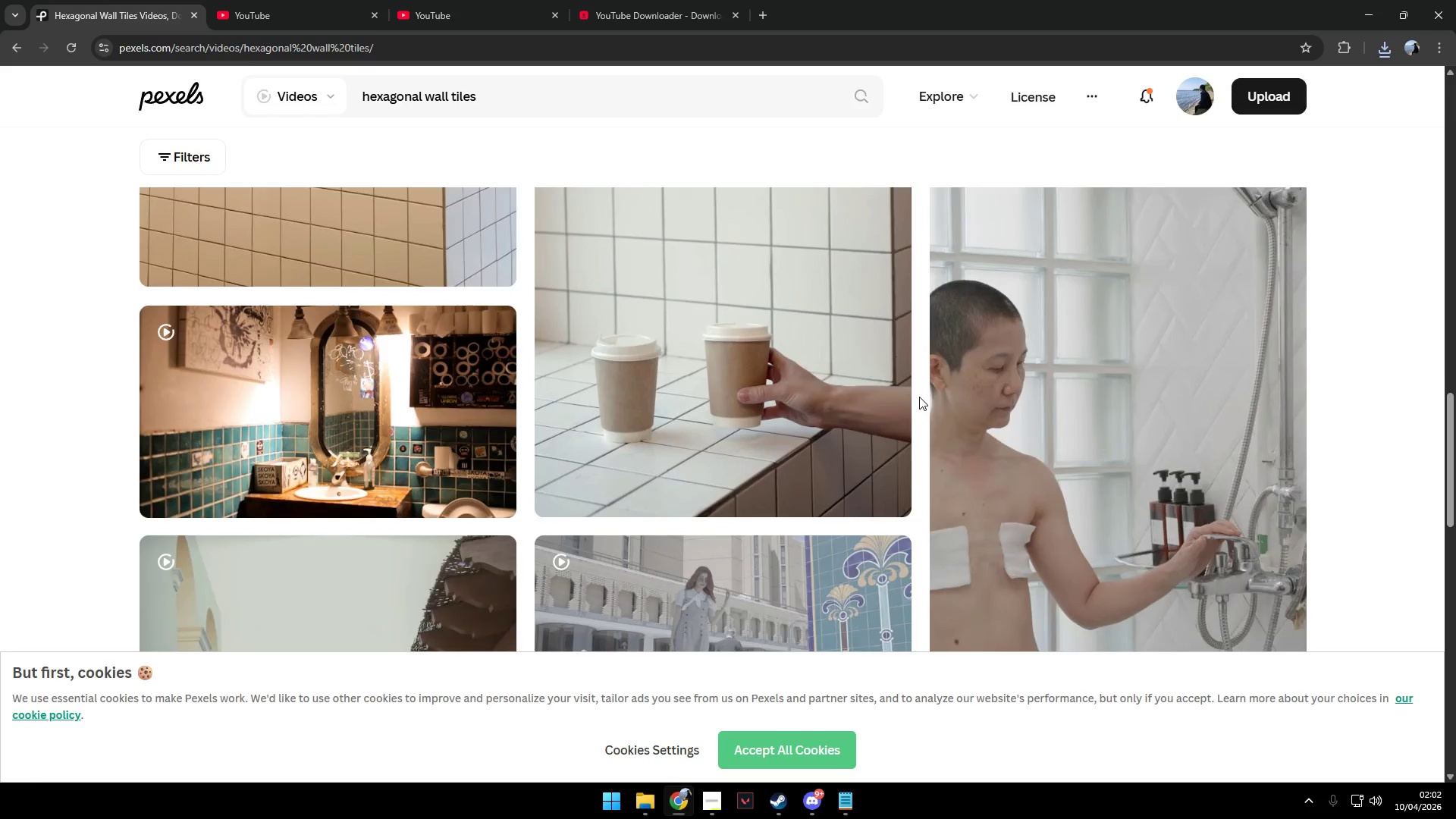 
scroll: coordinate [917, 390], scroll_direction: down, amount: 21.0
 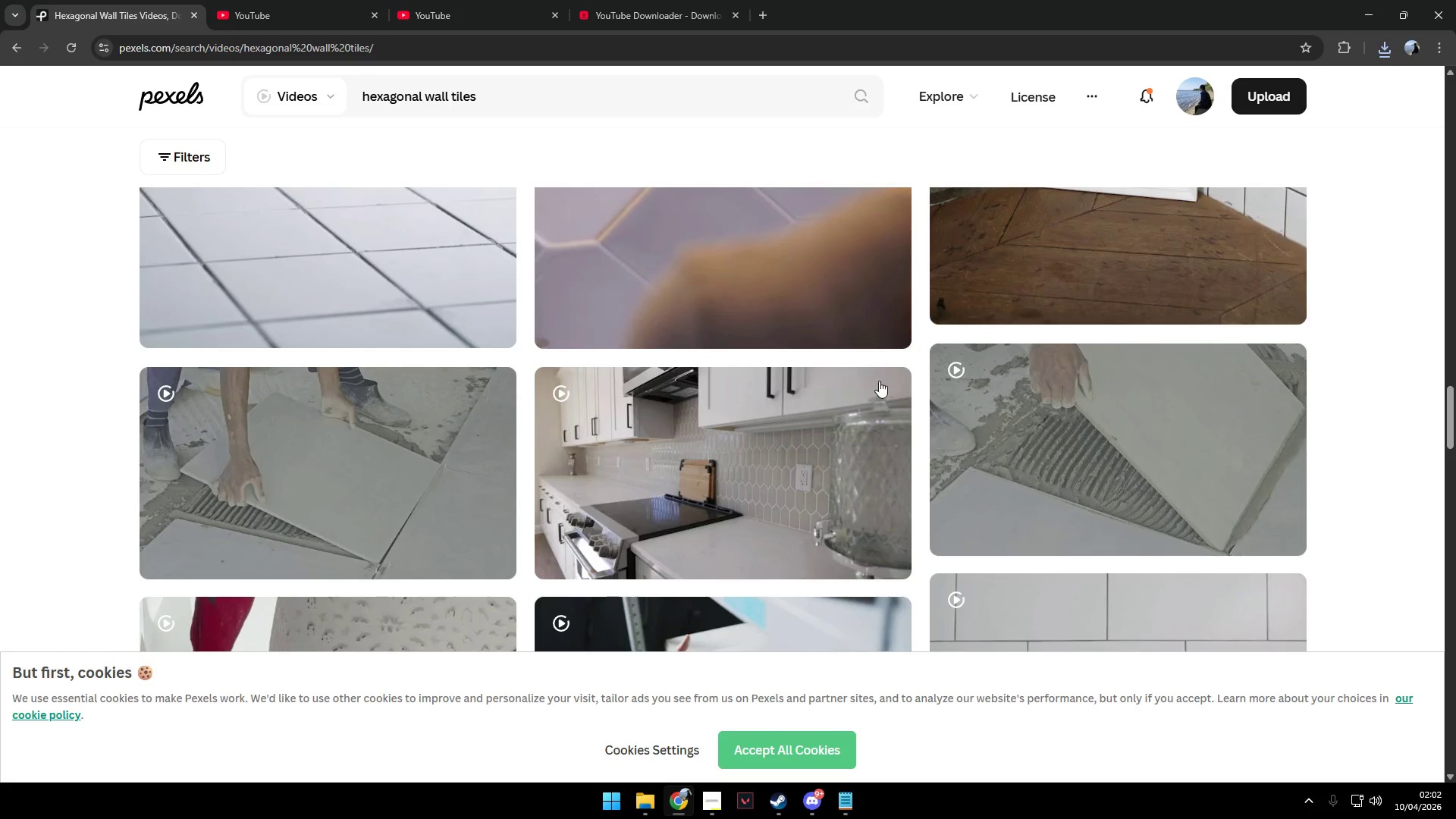 
scroll: coordinate [675, 329], scroll_direction: up, amount: 3.0
 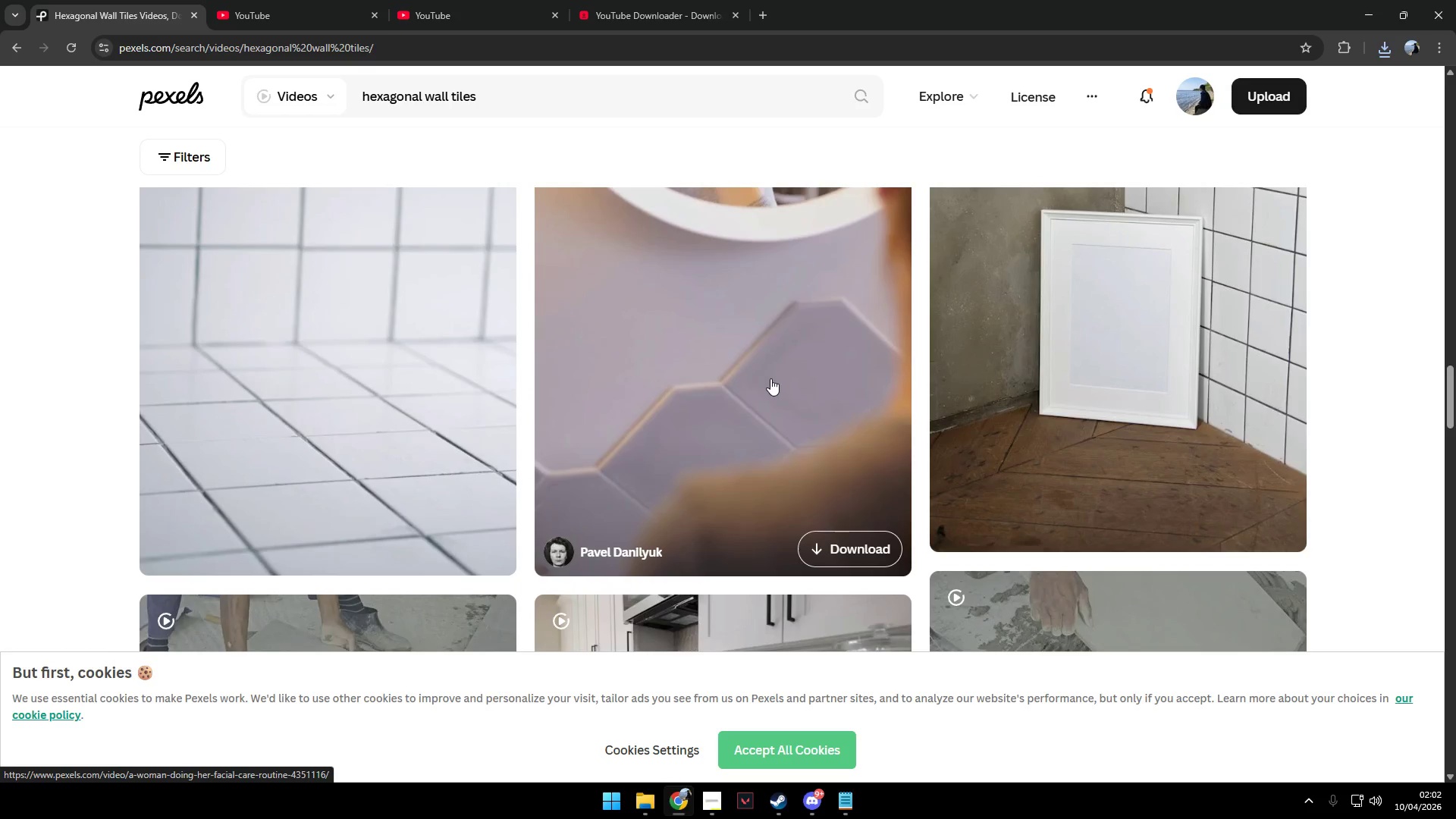 
scroll: coordinate [774, 373], scroll_direction: down, amount: 17.0
 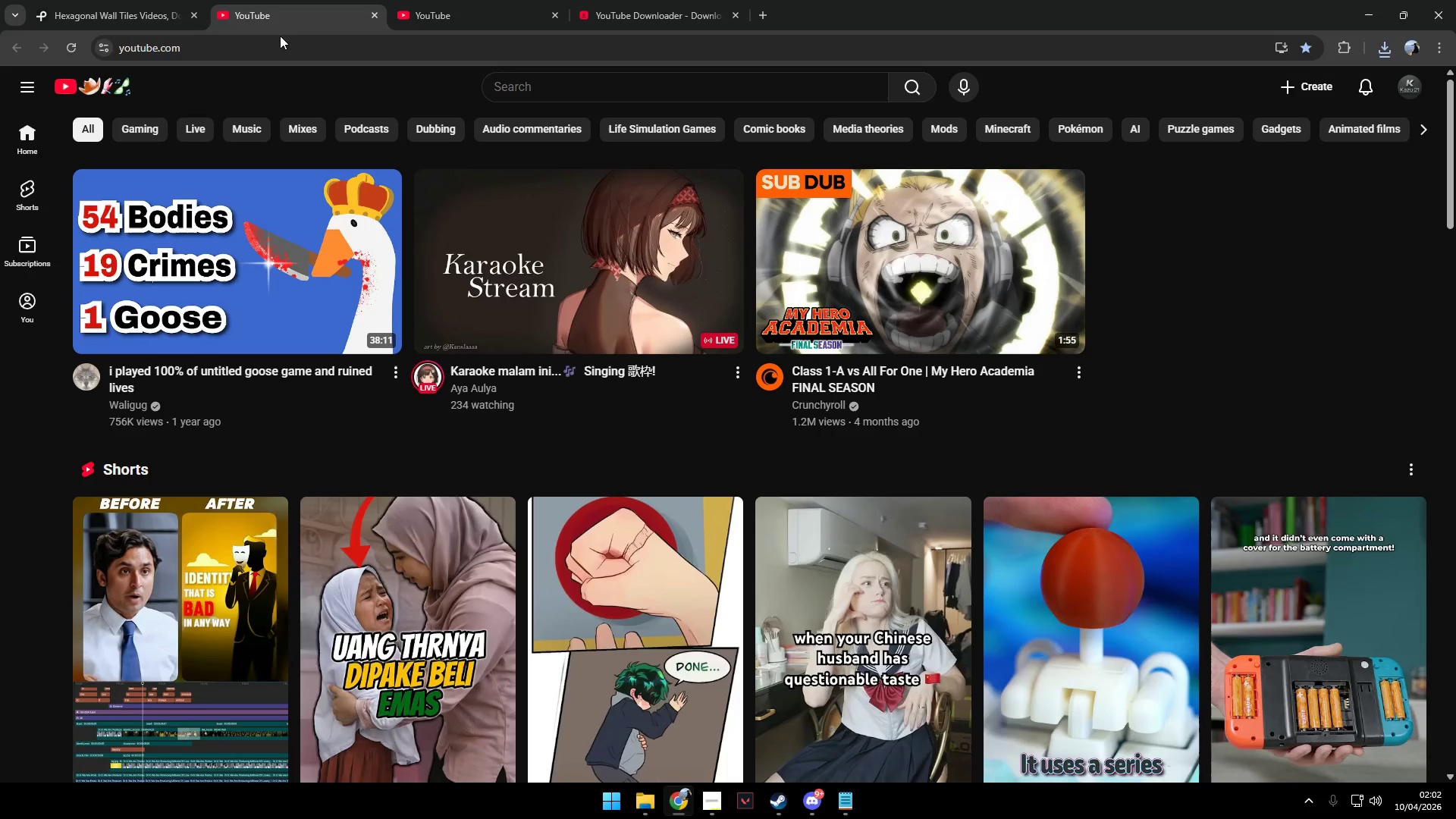 
left_click([533, 83])
 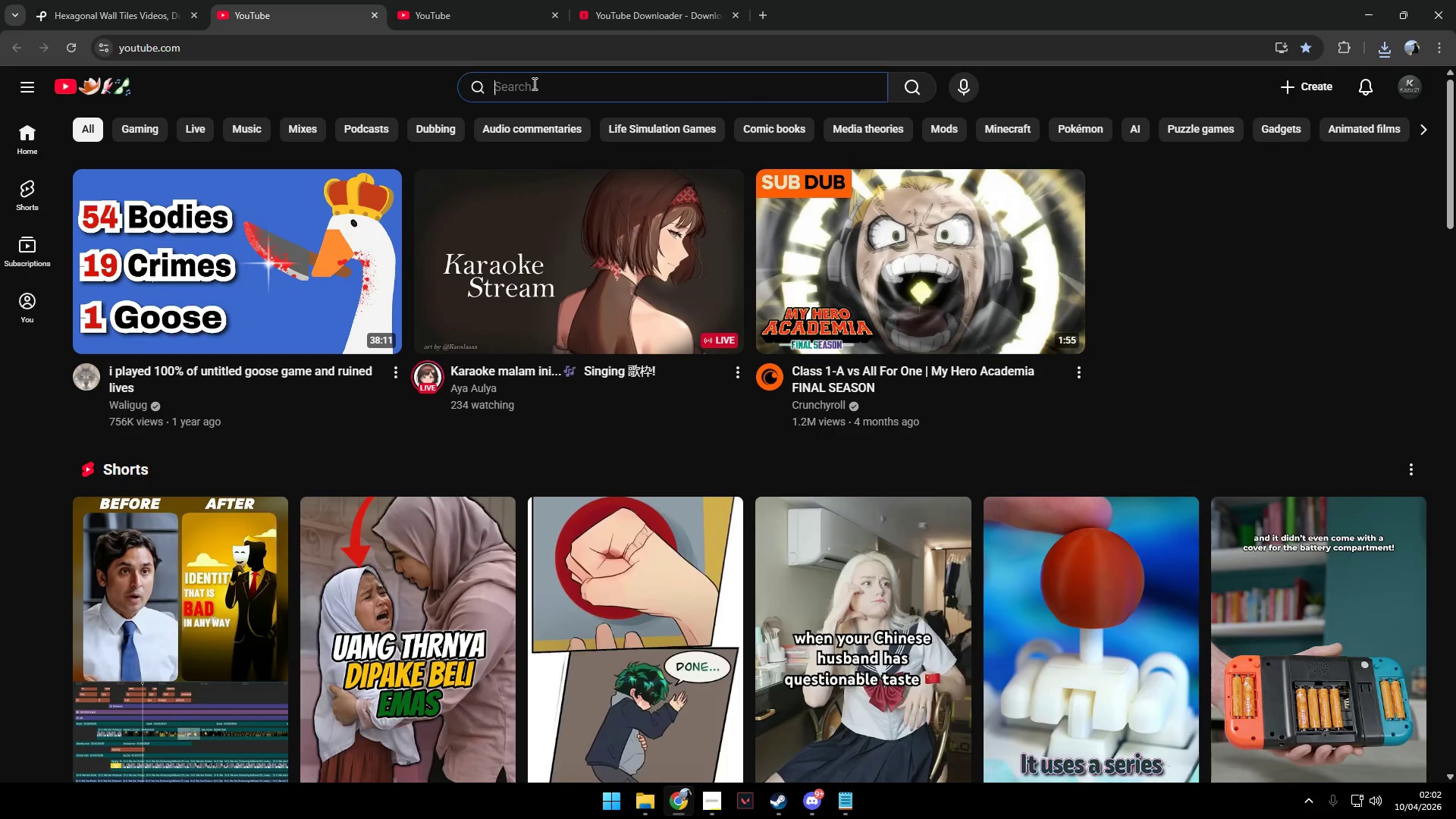 
key(Control+V)
 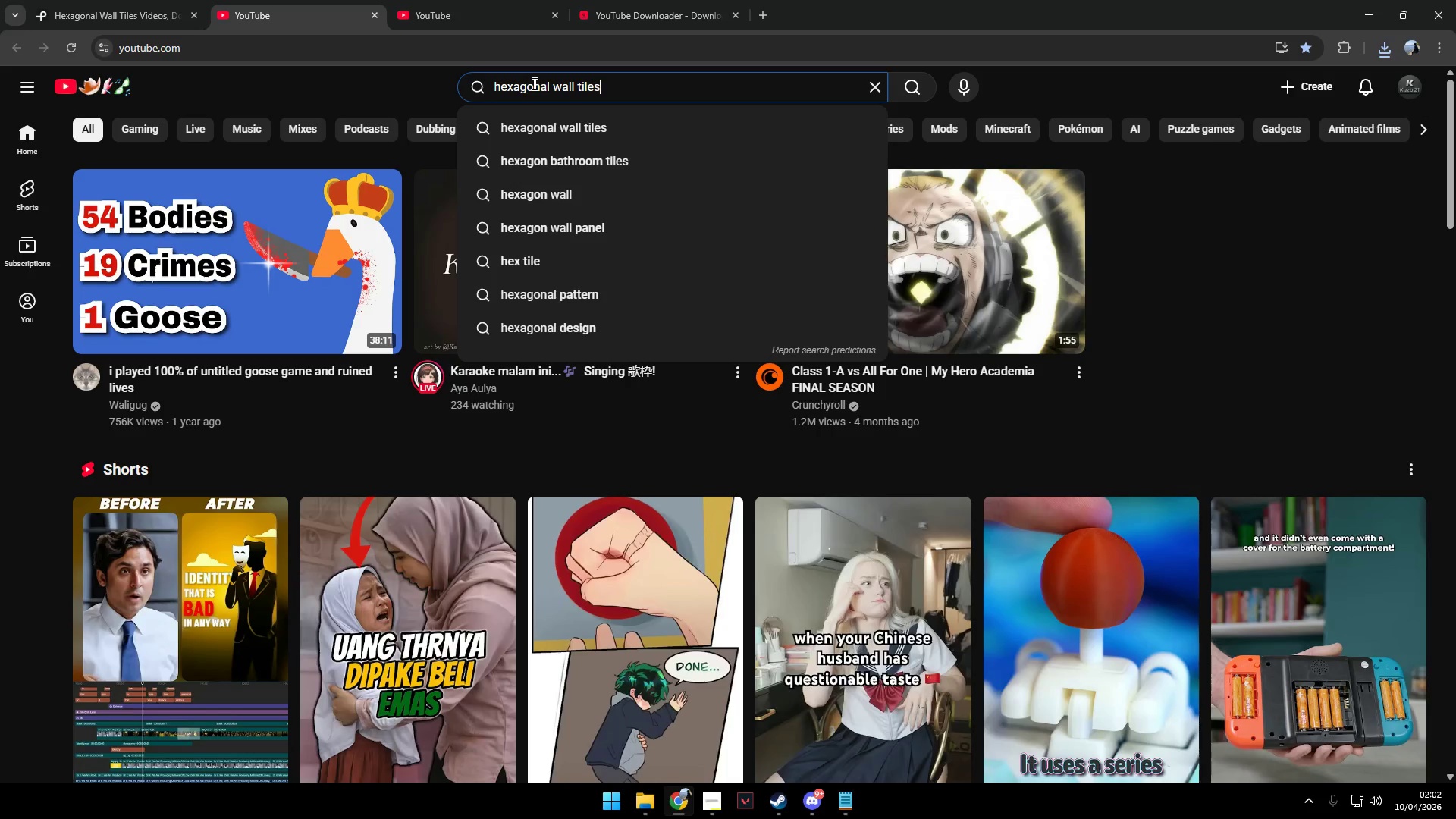 
key(Enter)
 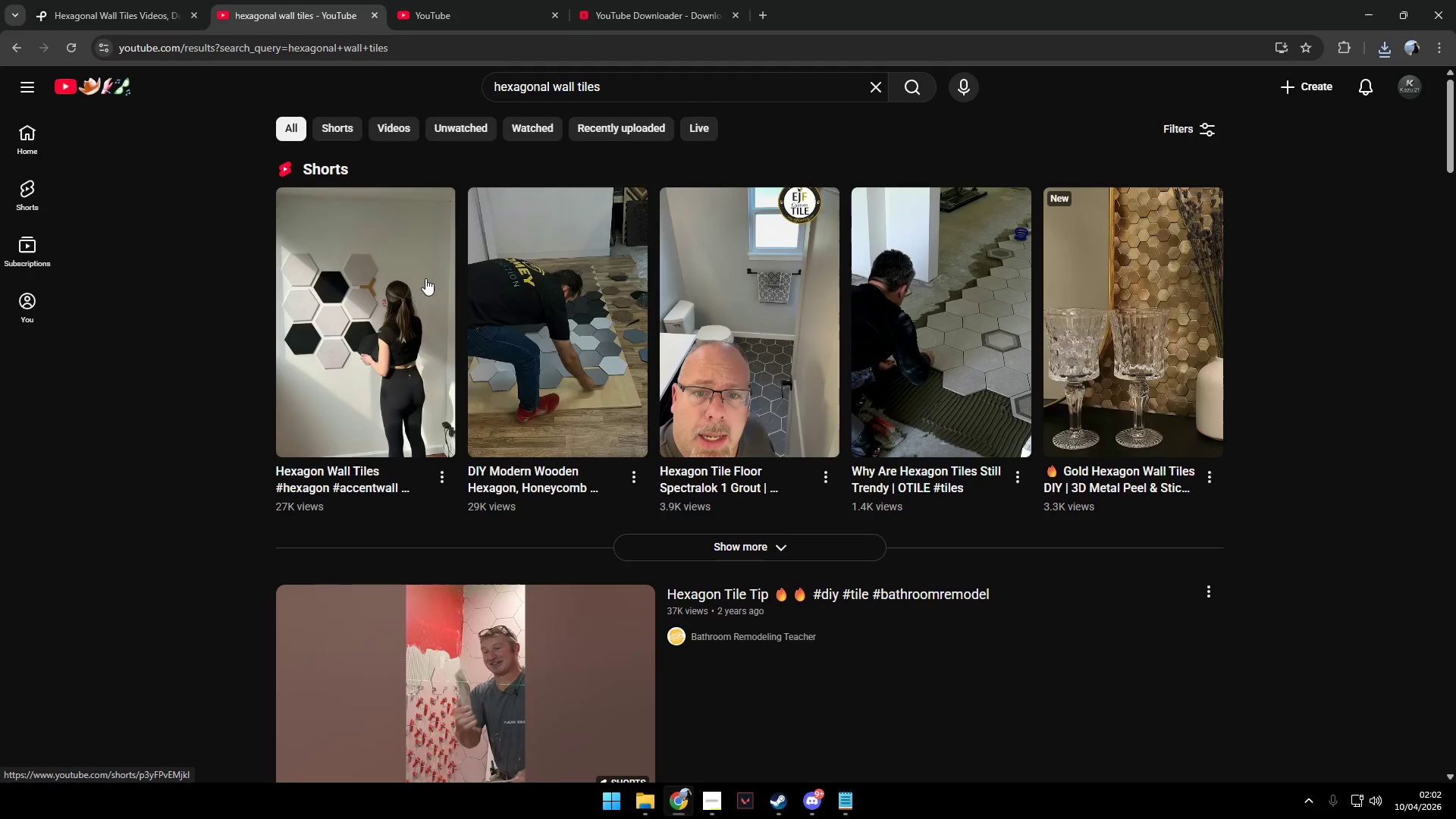 
left_click([396, 284])
 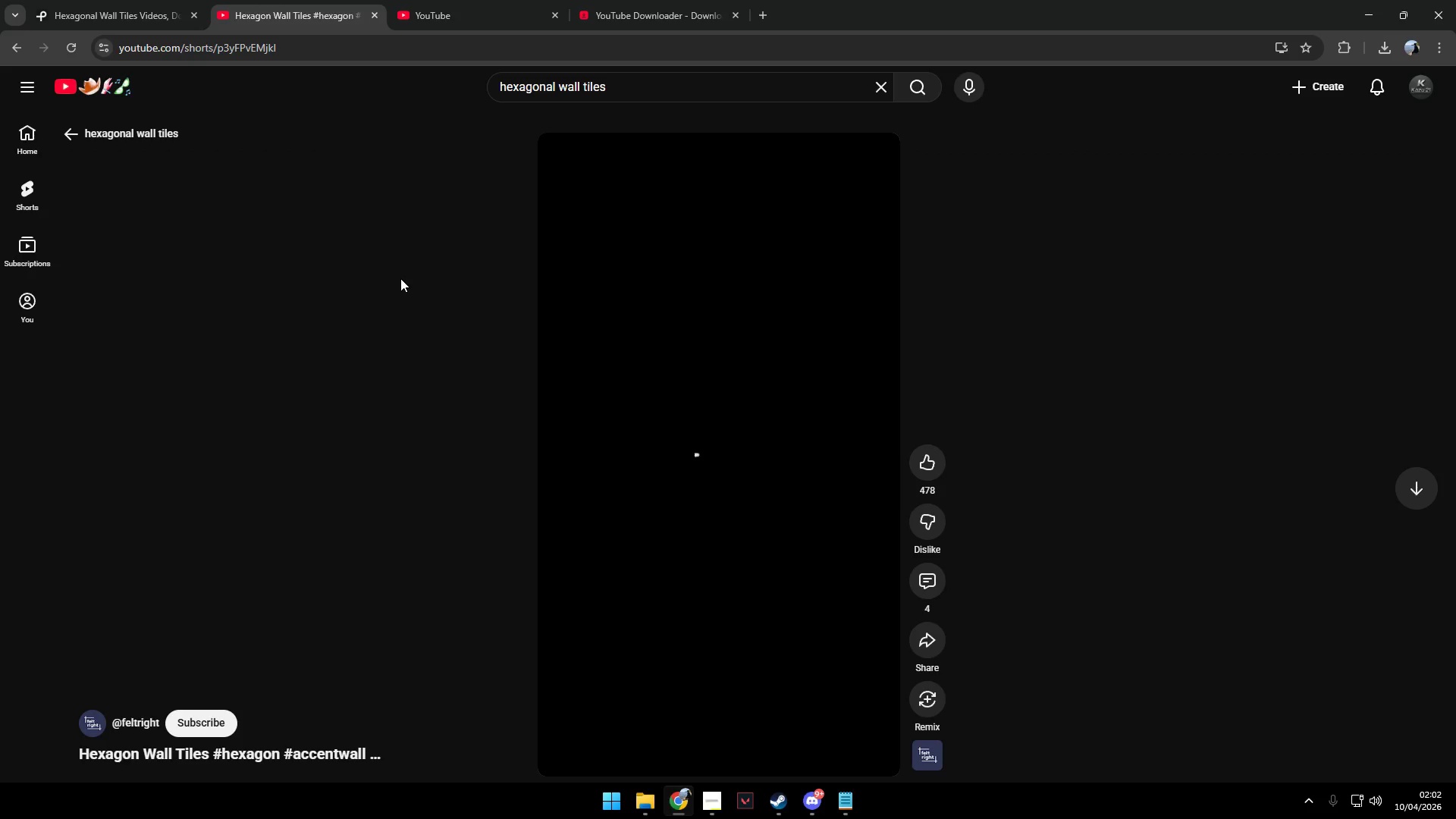 
wait(7.23)
 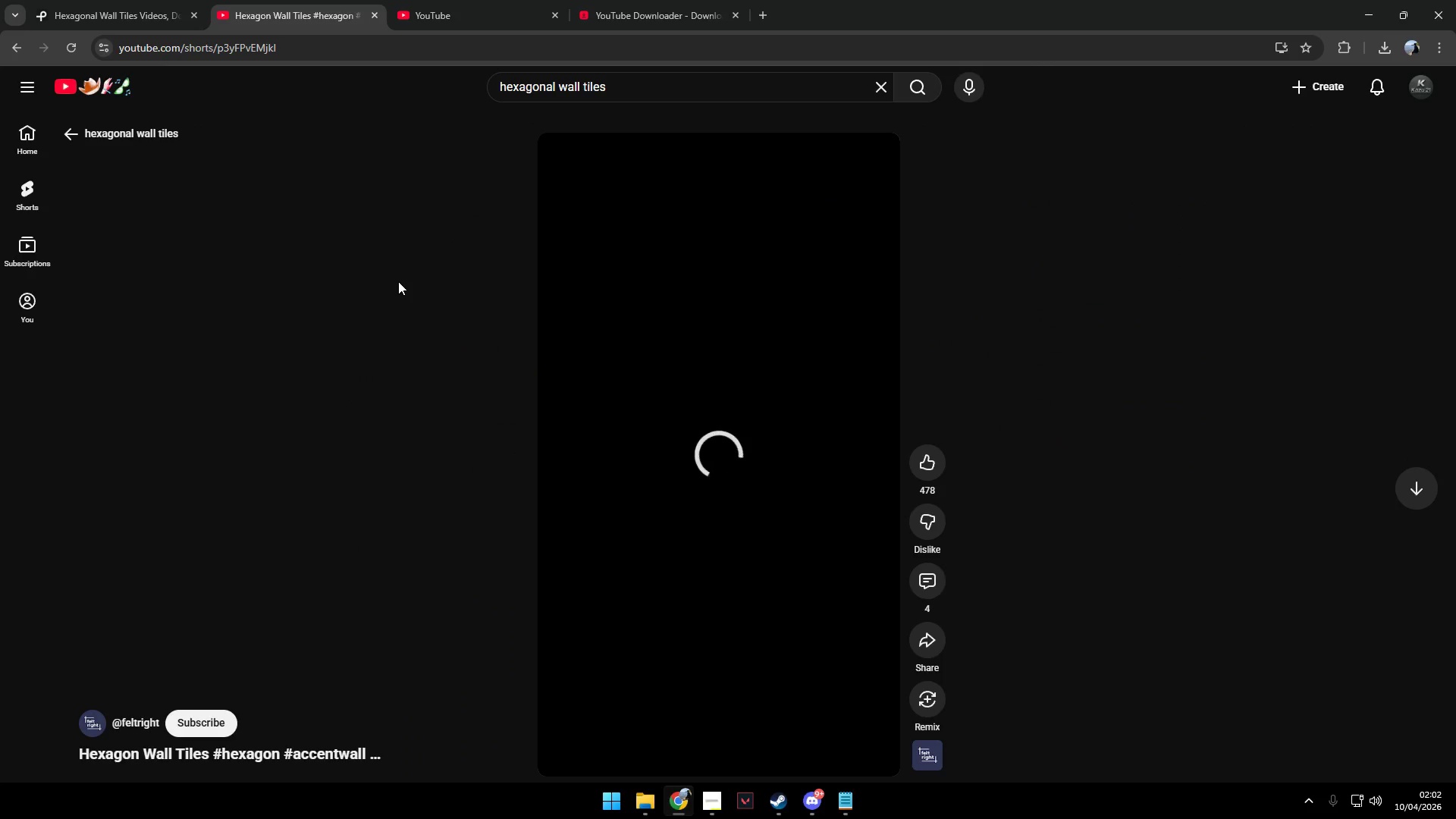 
left_click([718, 425])
 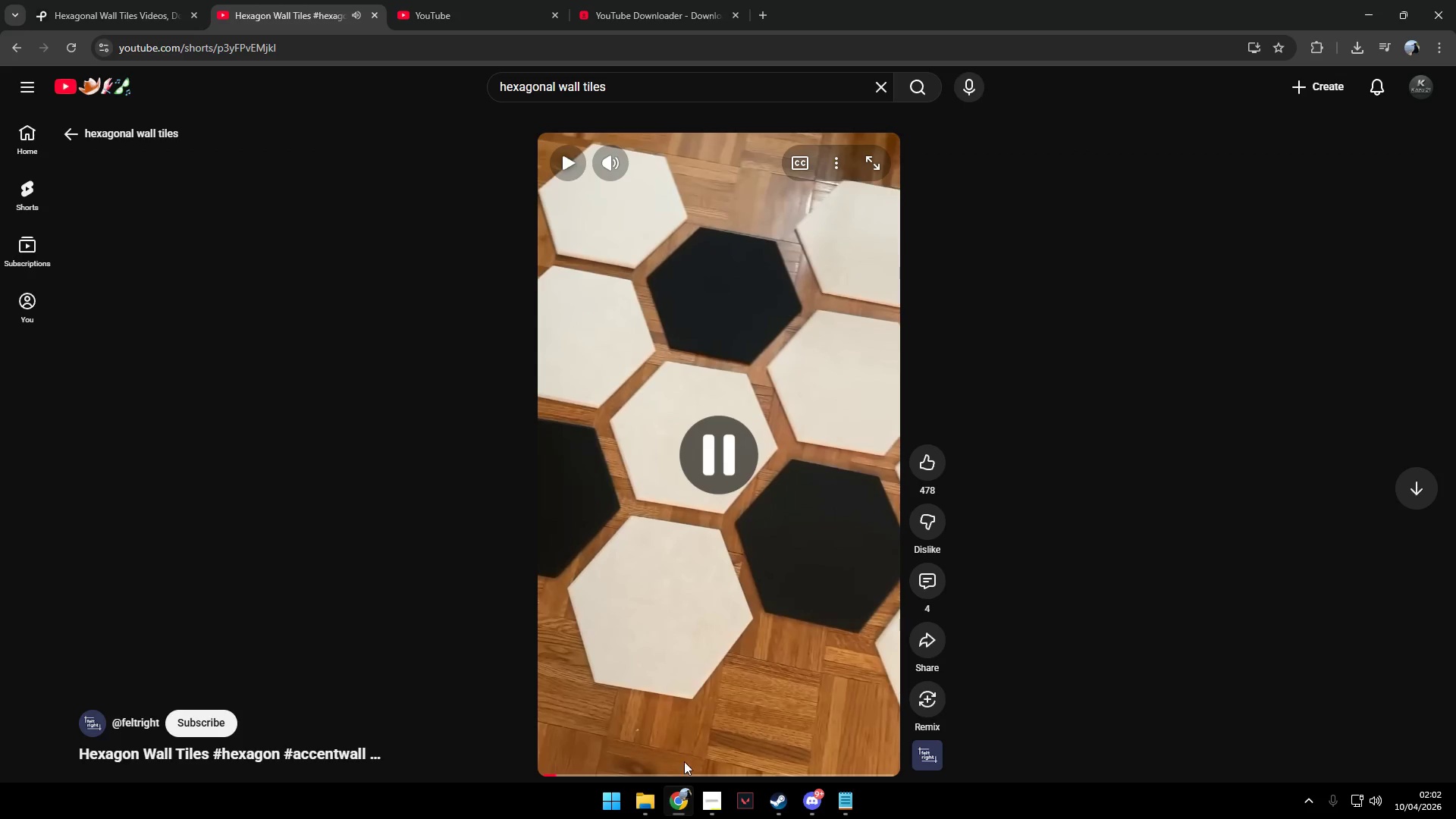 
left_click([683, 772])
 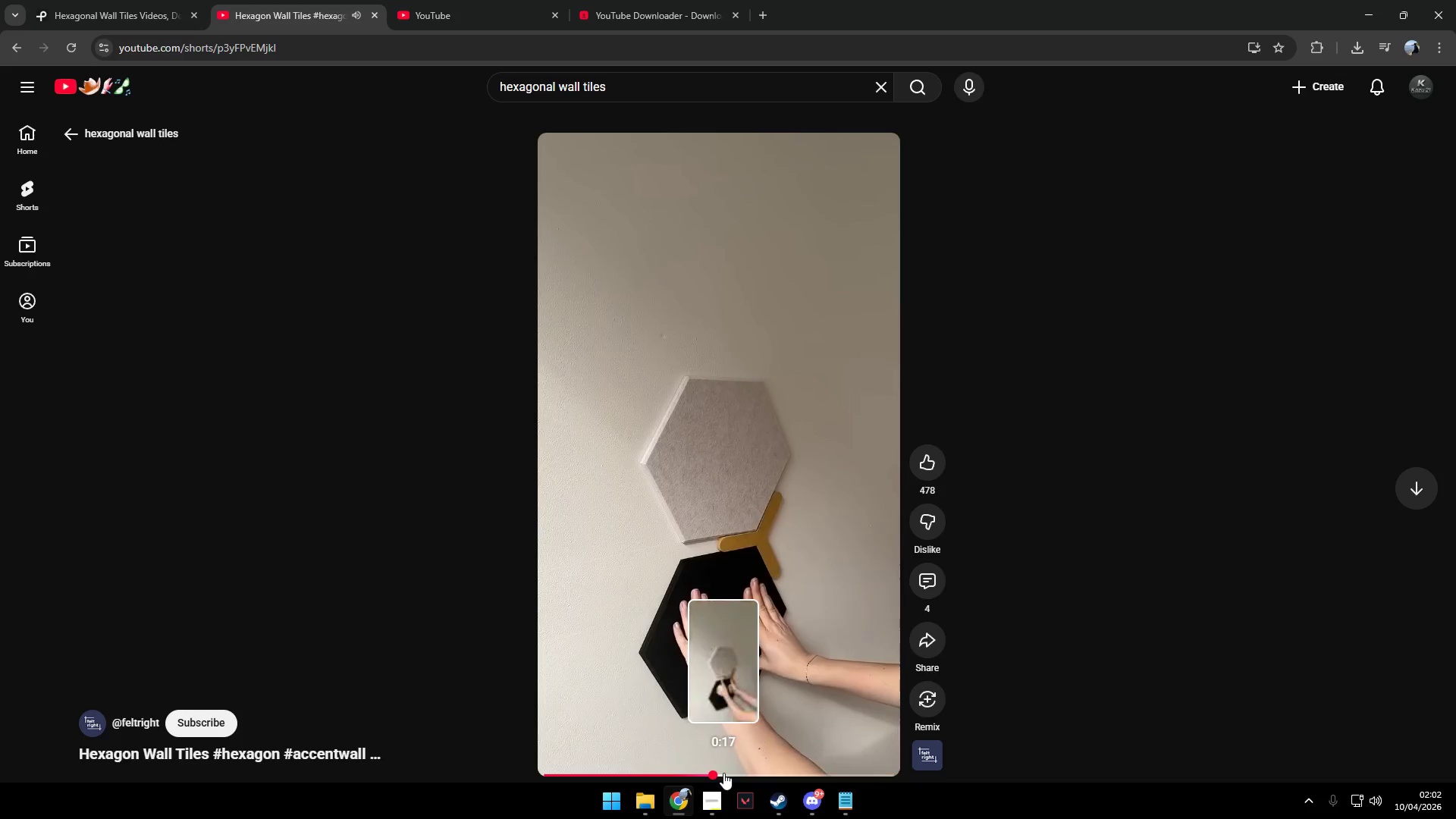 
wait(5.19)
 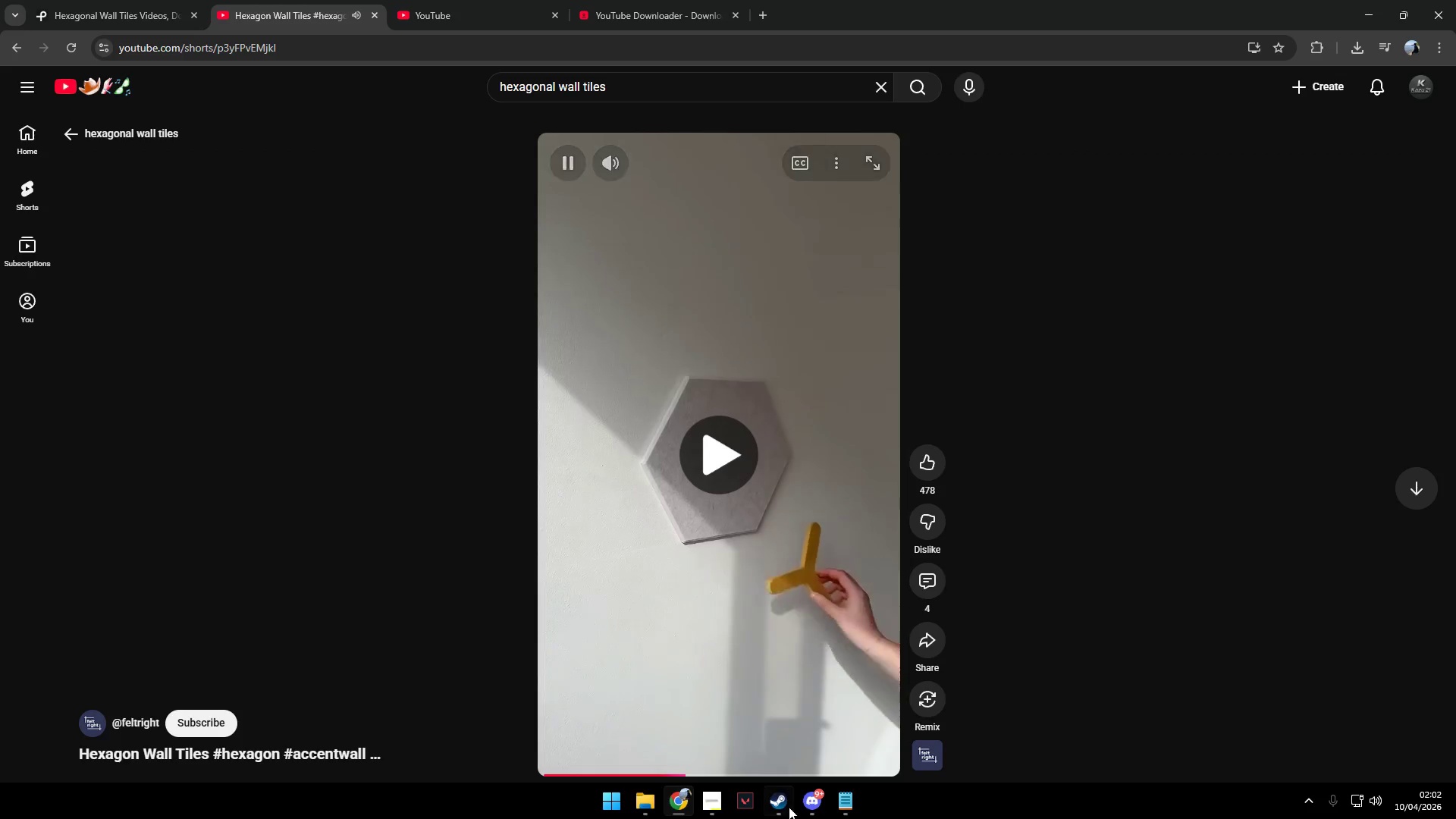 
left_click([742, 774])
 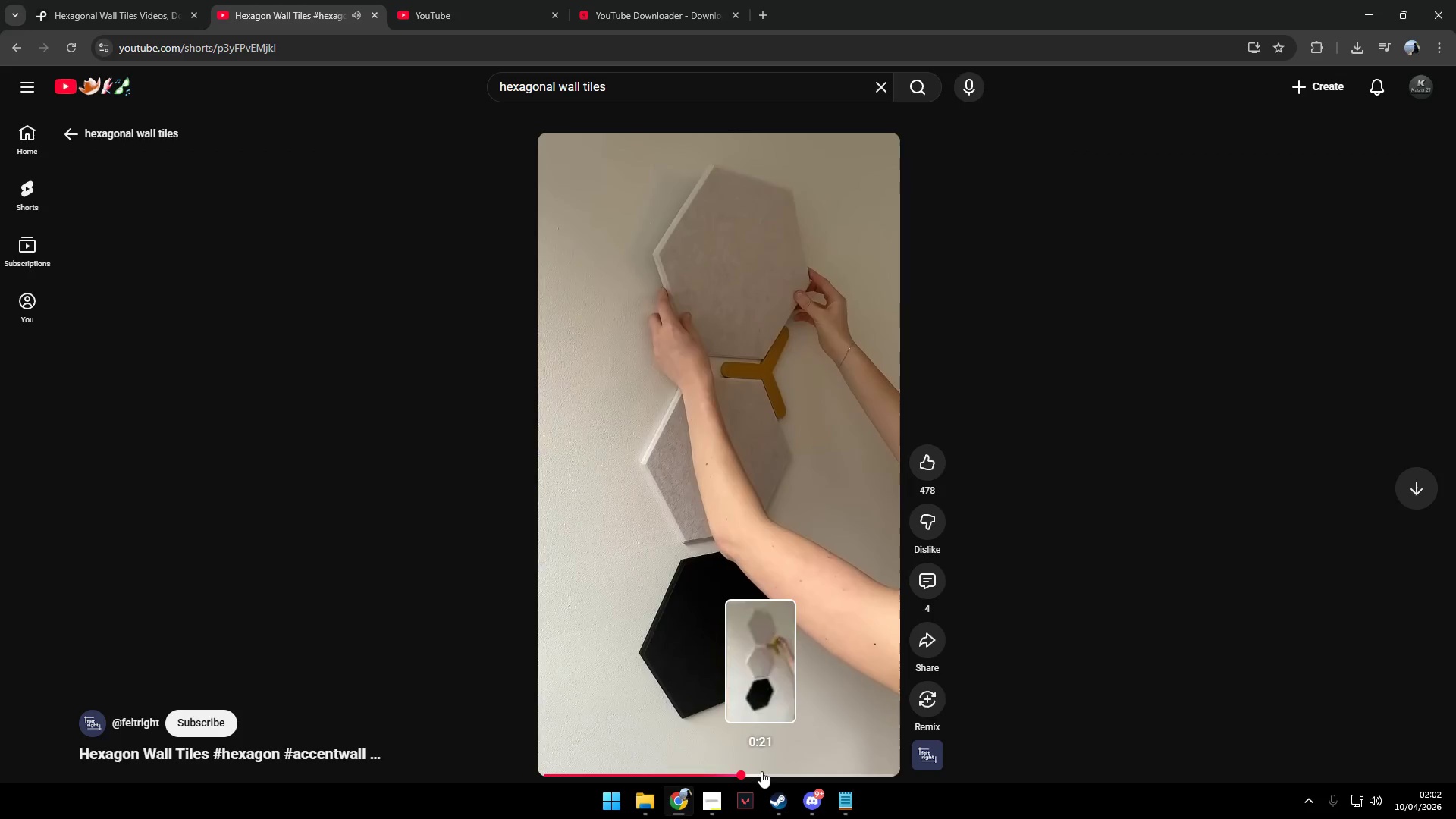 
double_click([764, 771])
 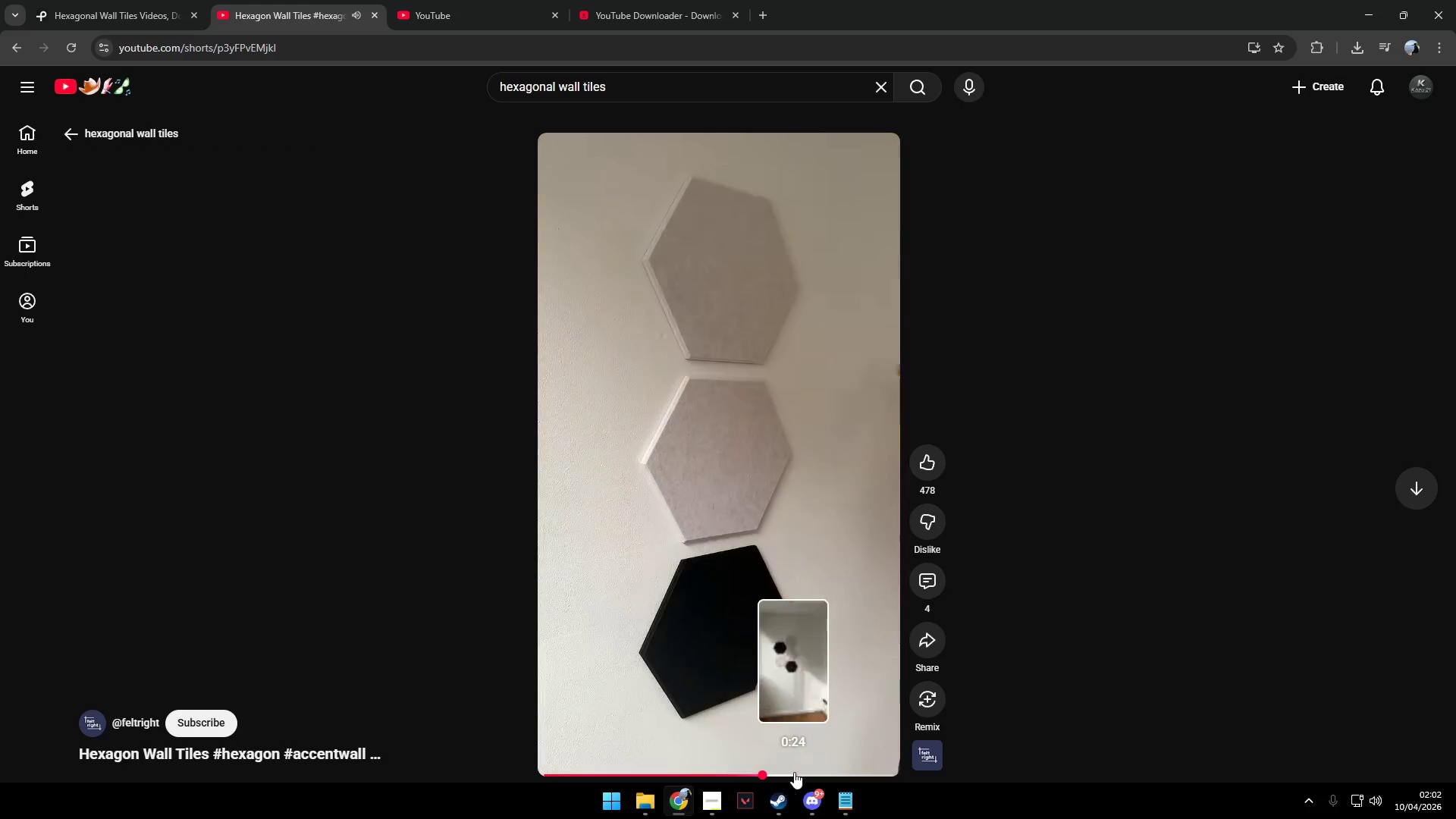 
left_click([797, 772])
 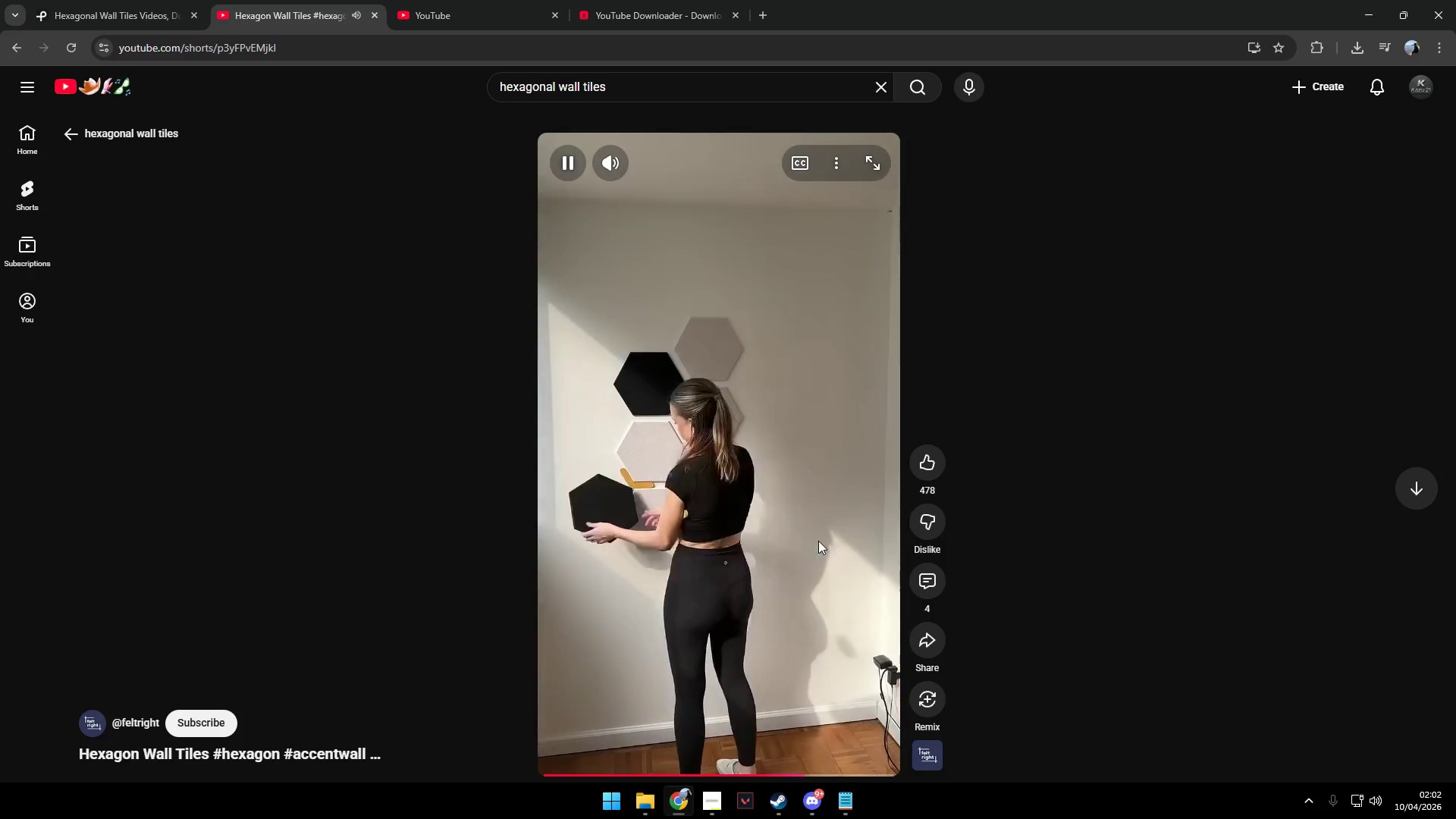 
double_click([821, 541])
 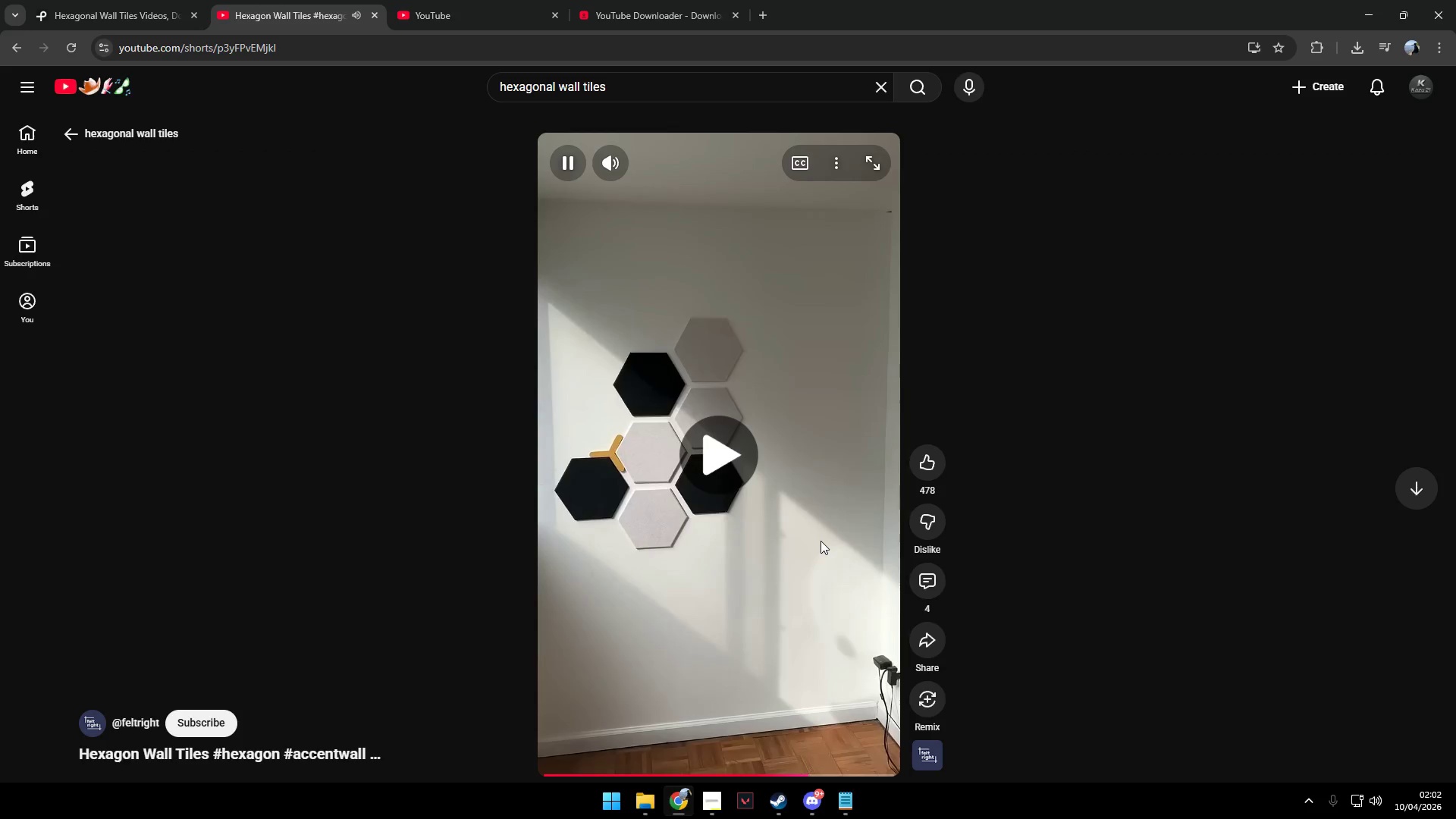 
left_click([821, 541])
 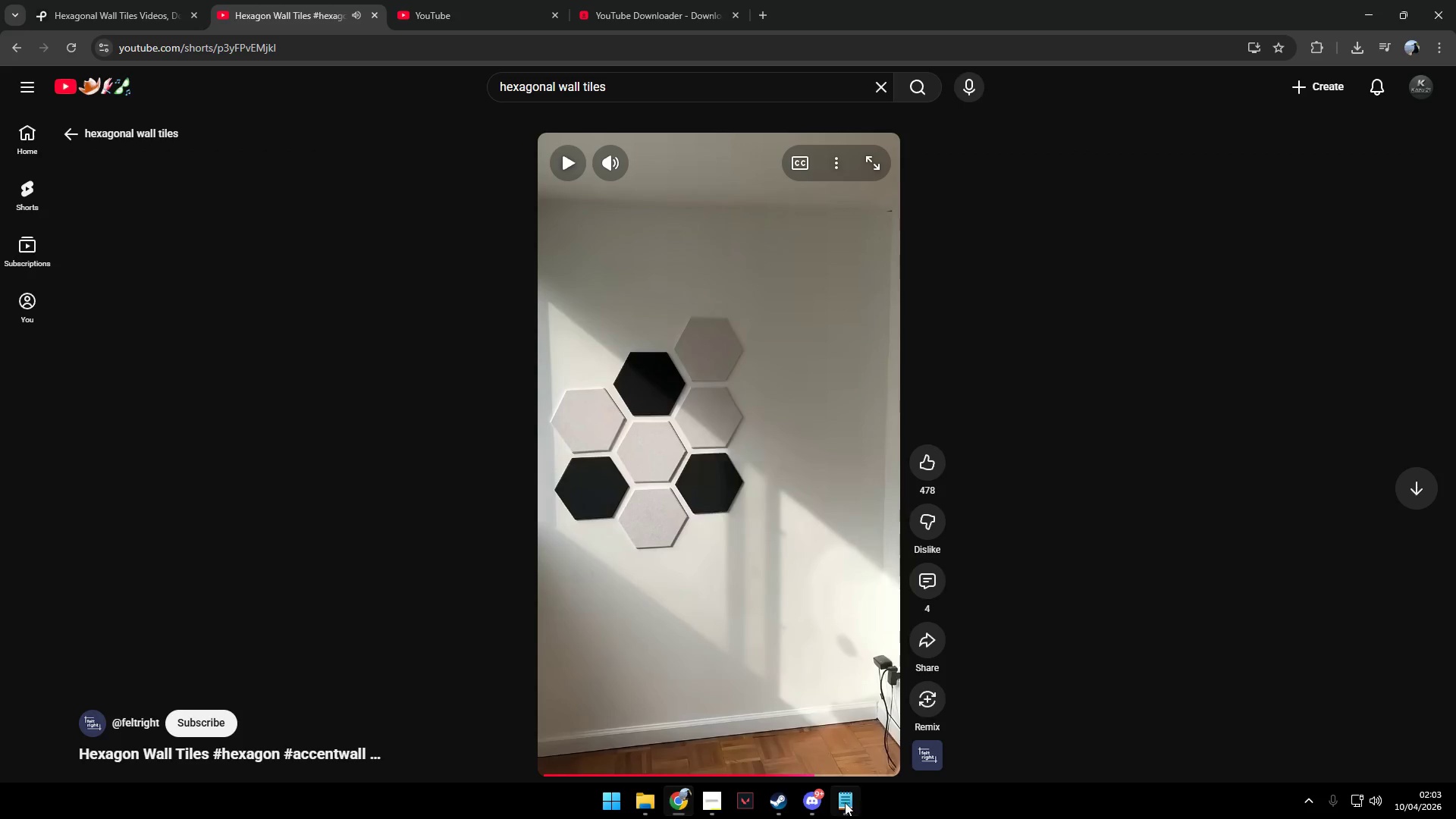 
left_click([831, 774])
 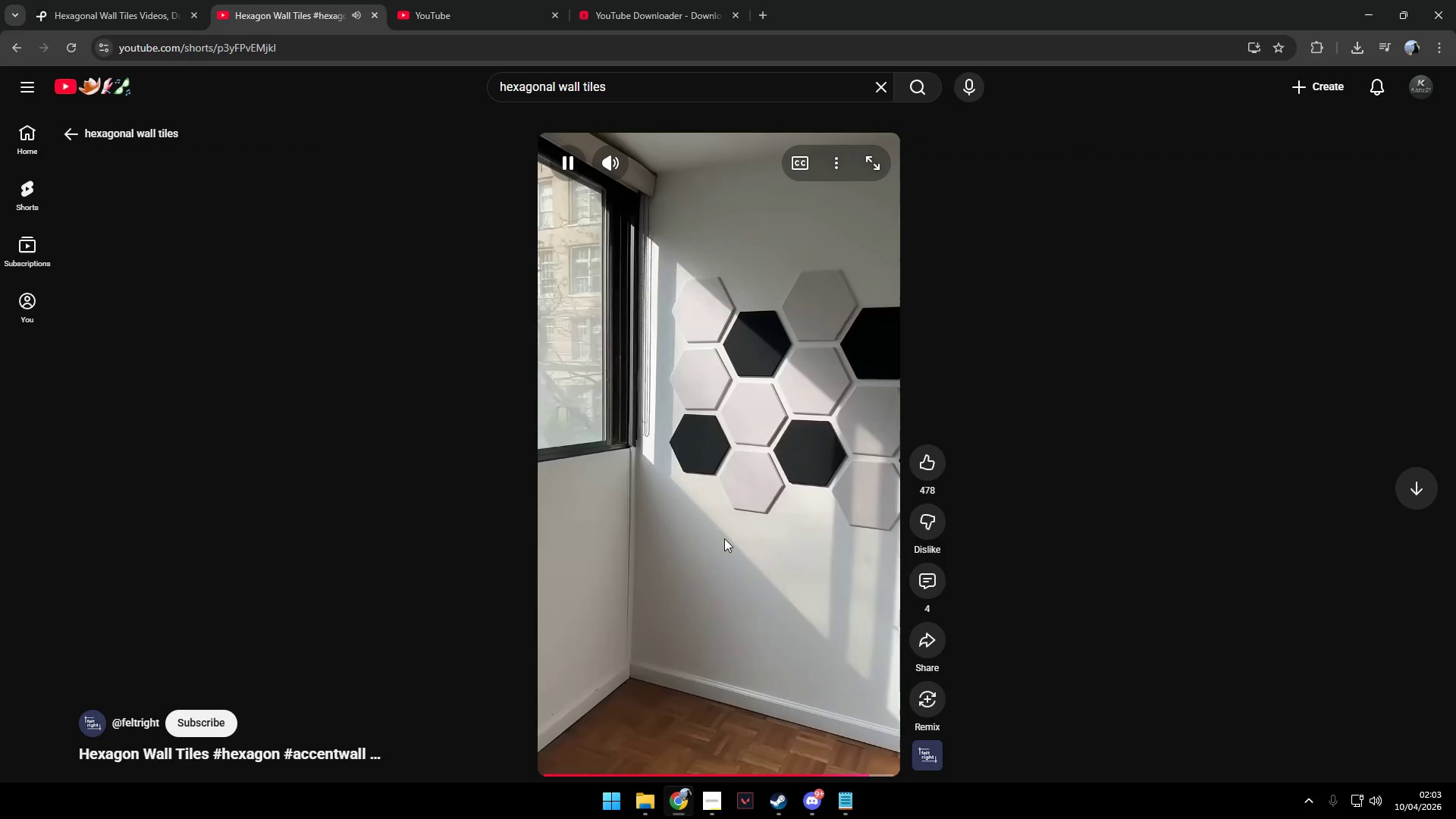 
wait(6.47)
 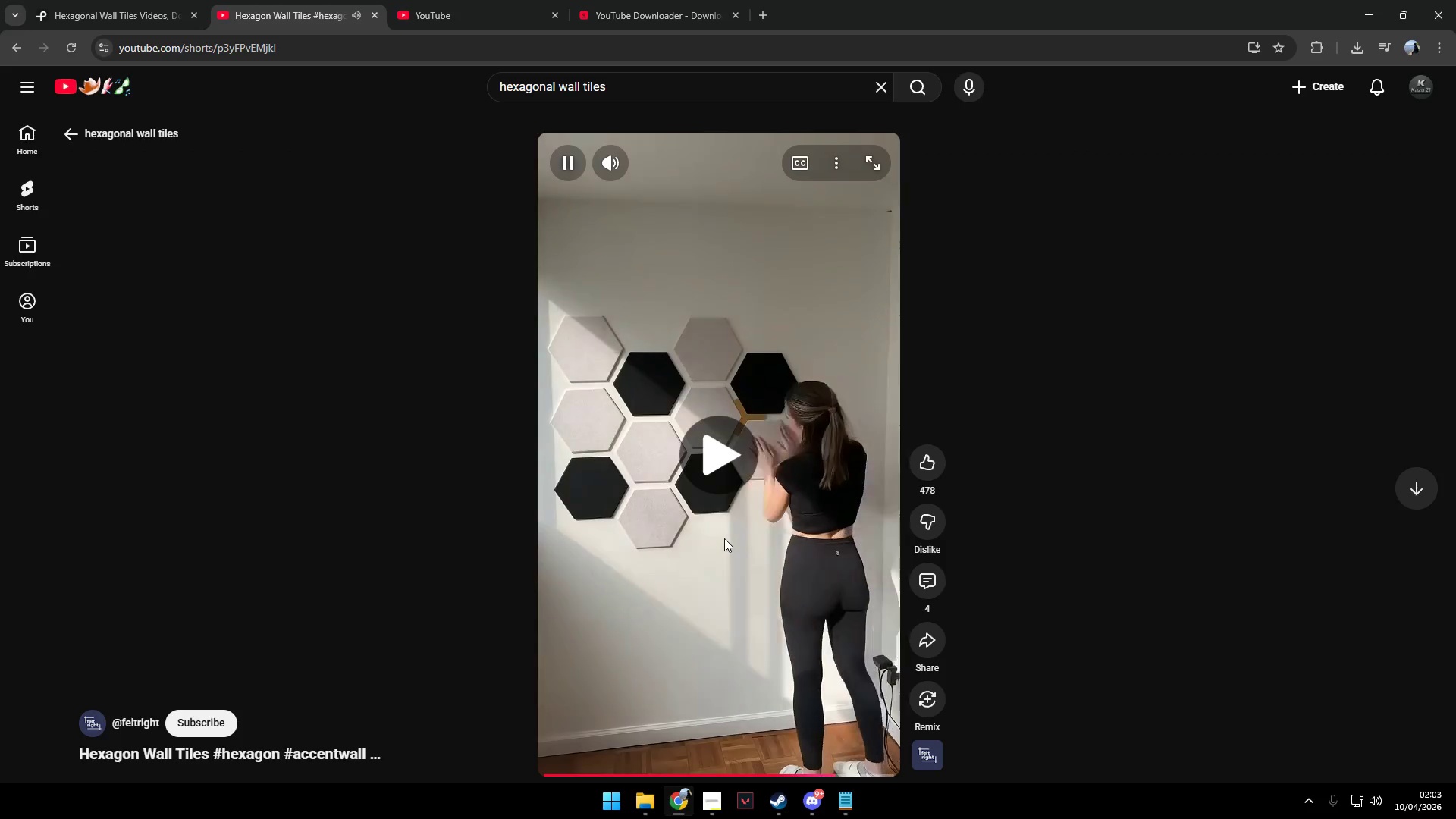 
left_click([724, 538])
 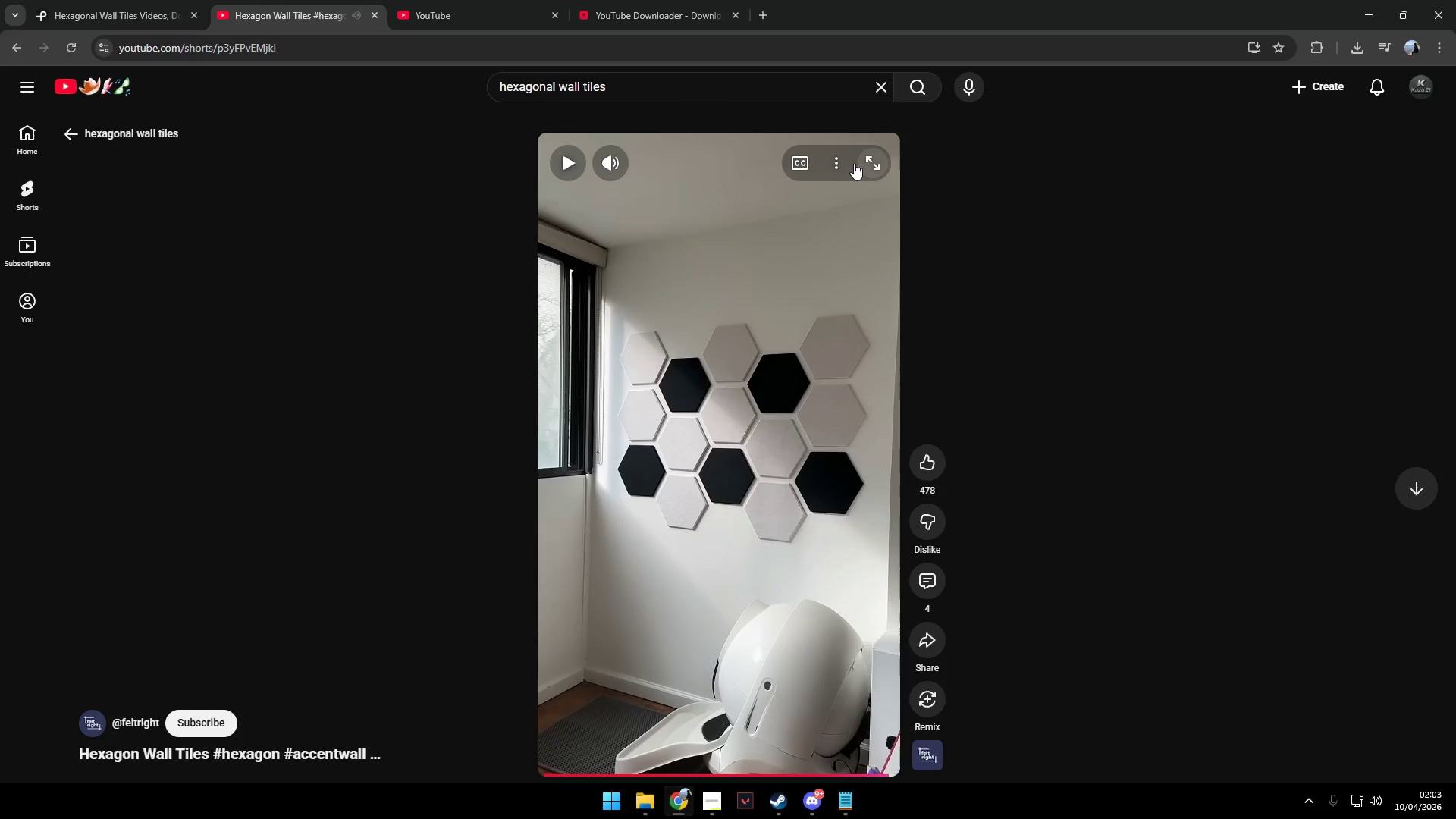 
left_click([531, 56])
 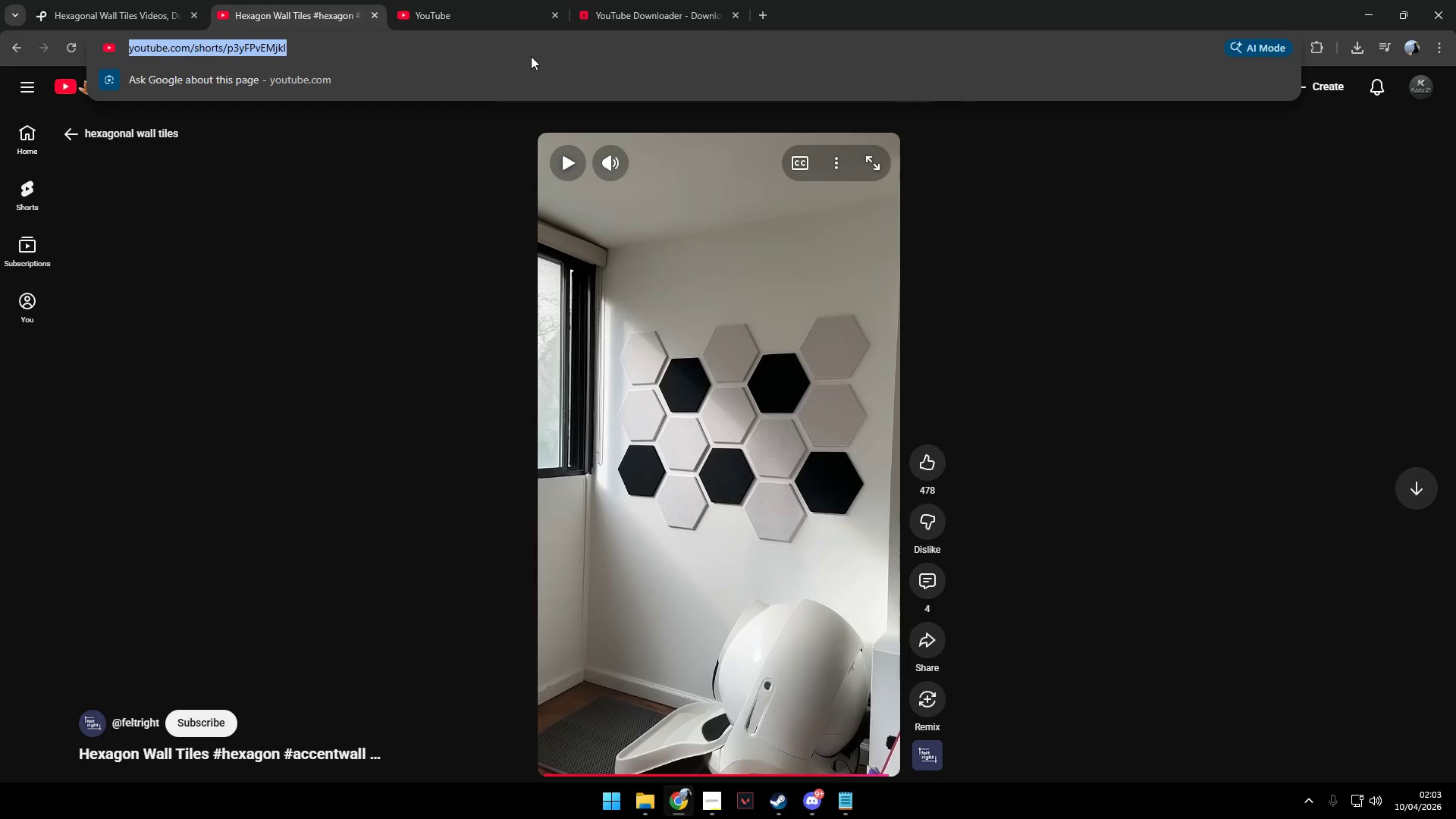 
key(Control+C)
 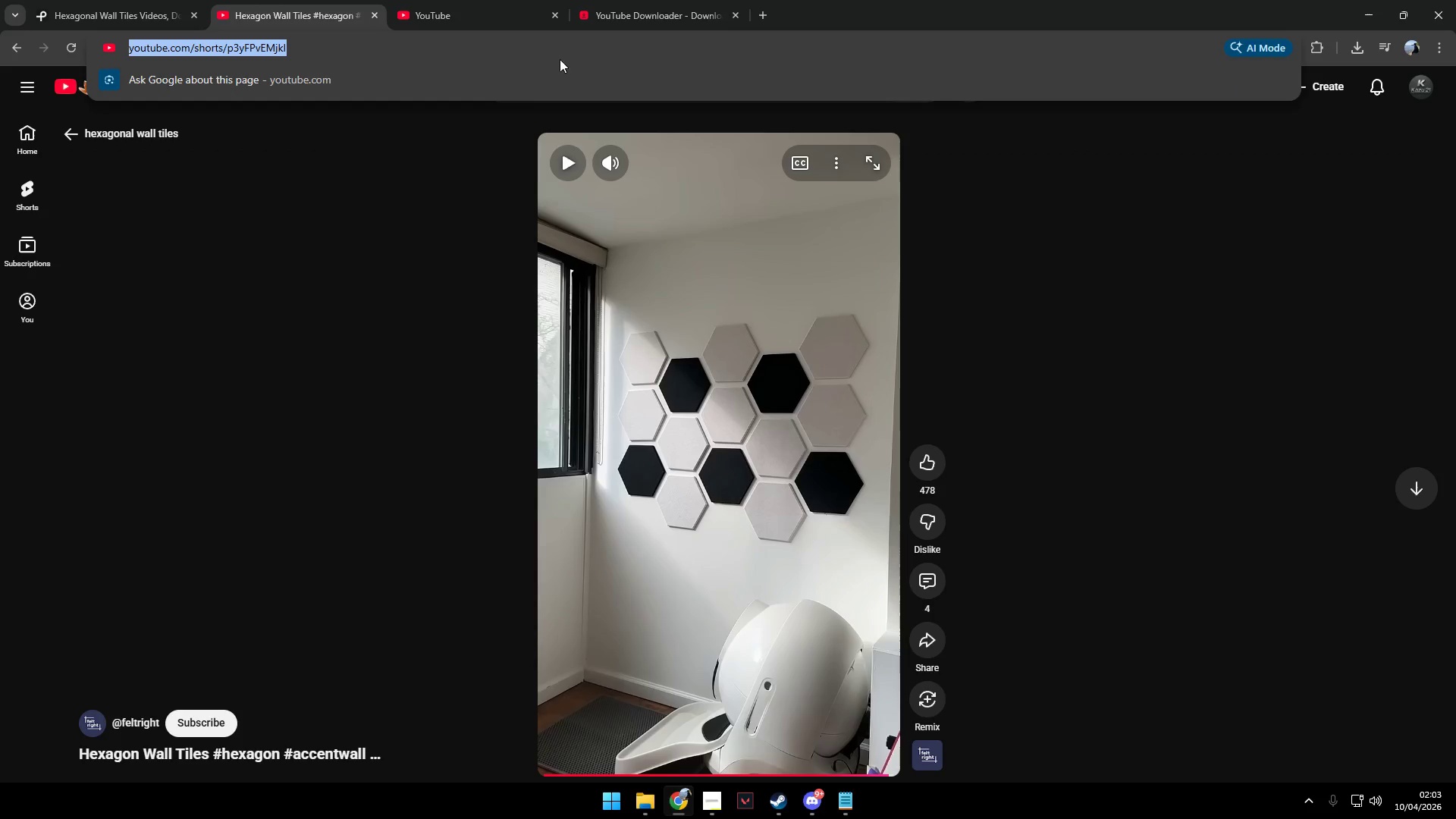 
key(Control+C)
 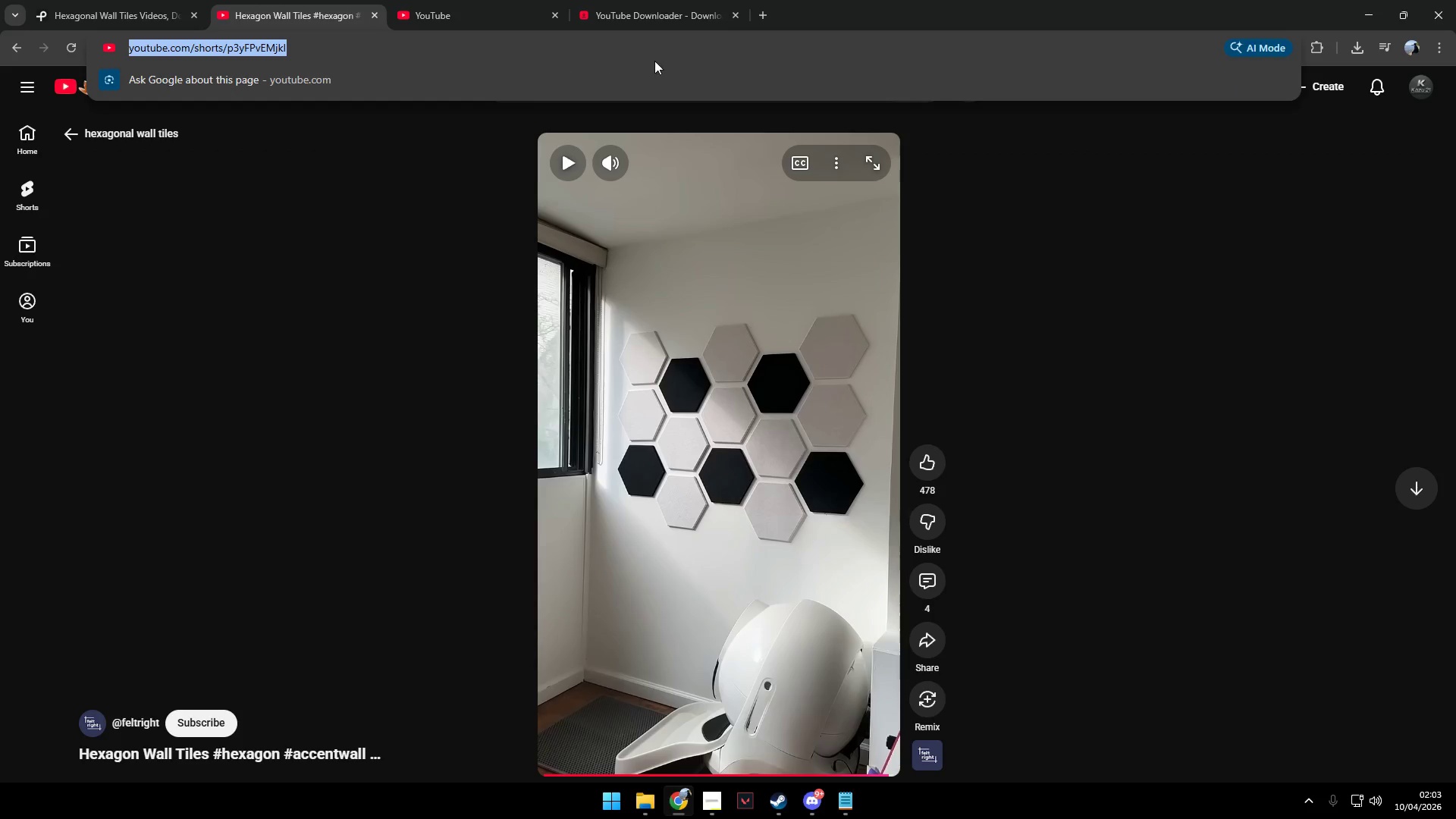 
key(Control+C)
 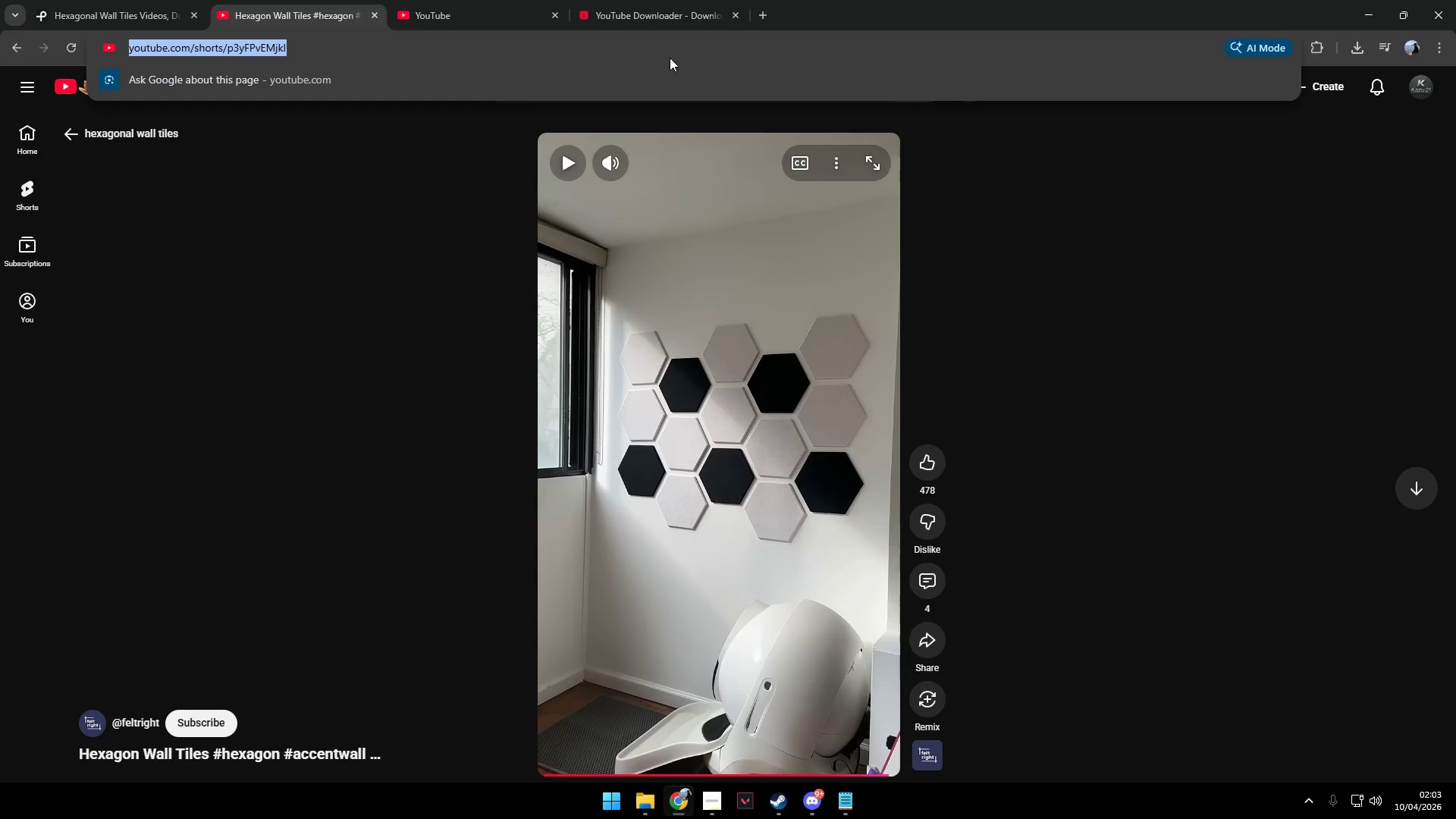 
key(Control+C)
 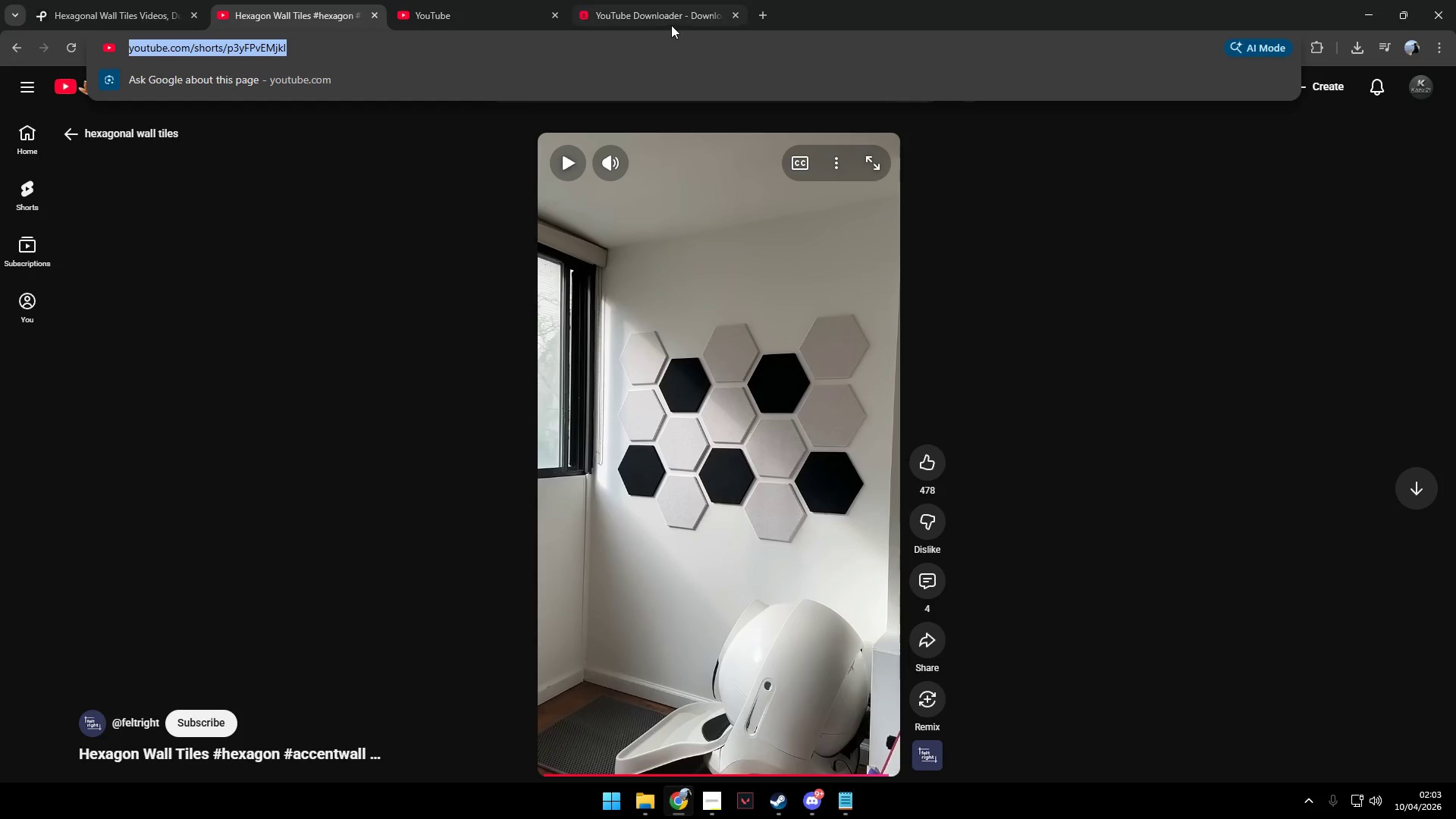 
left_click([672, 17])
 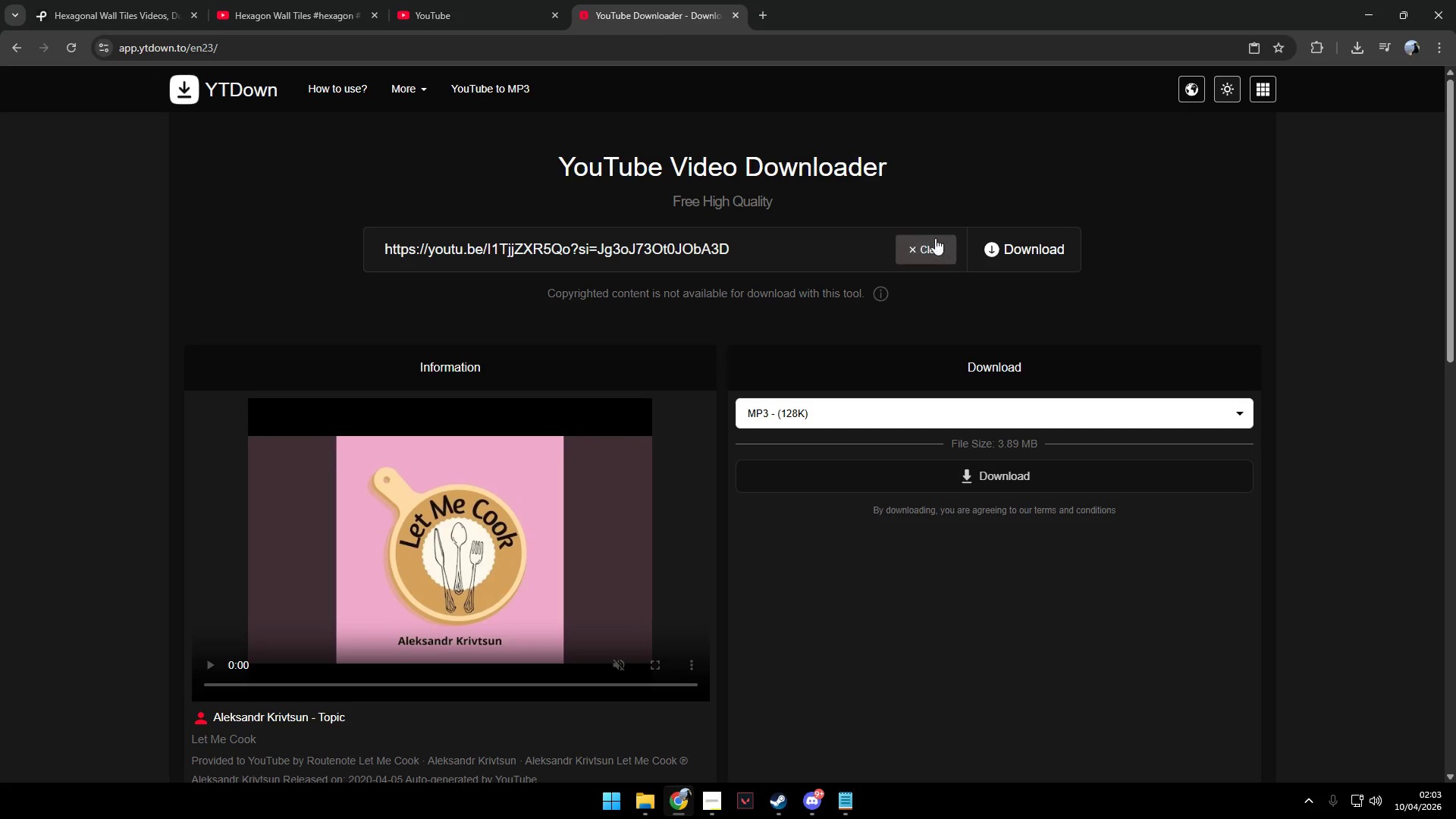 
double_click([933, 240])
 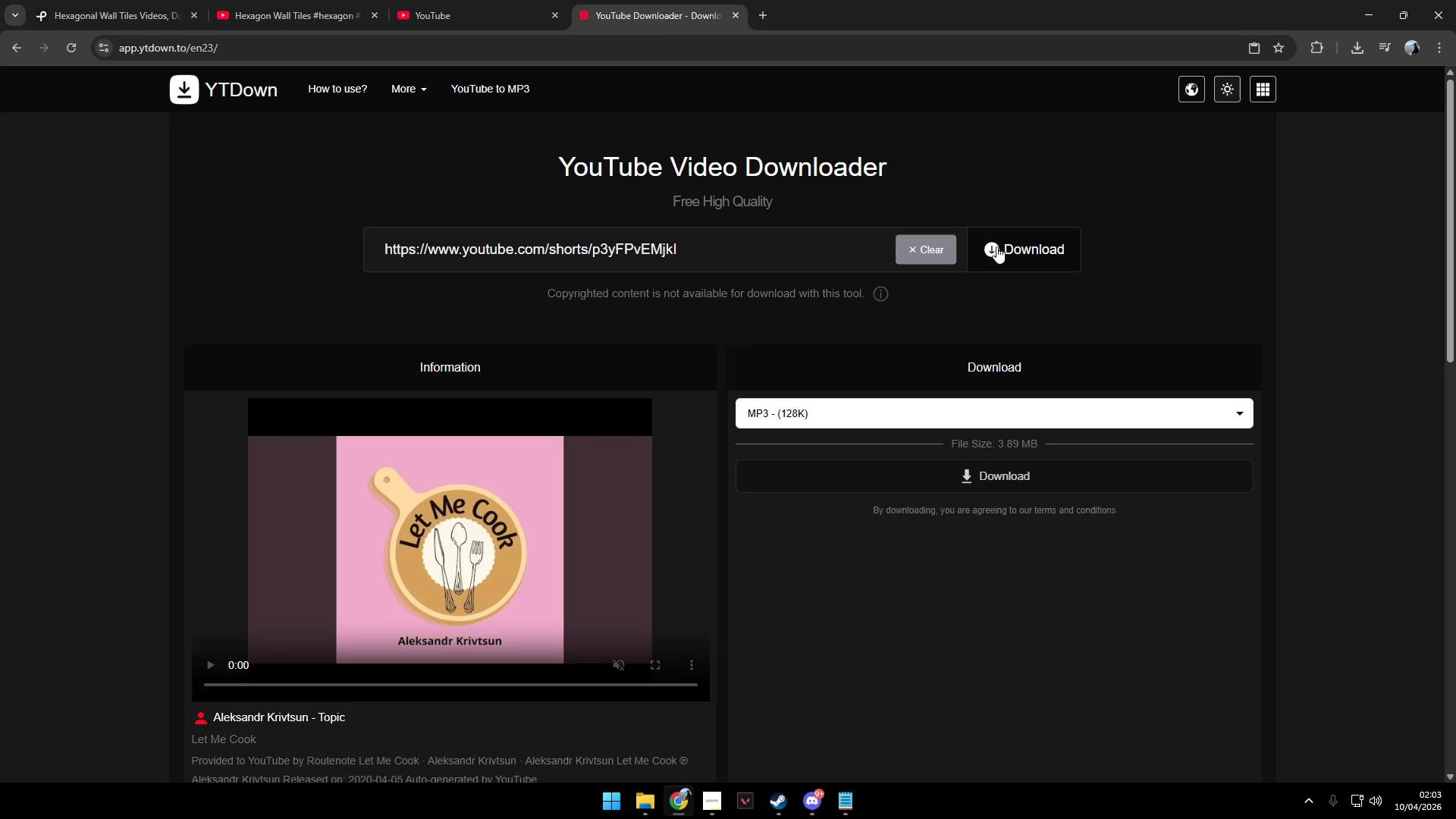 
triple_click([1018, 244])
 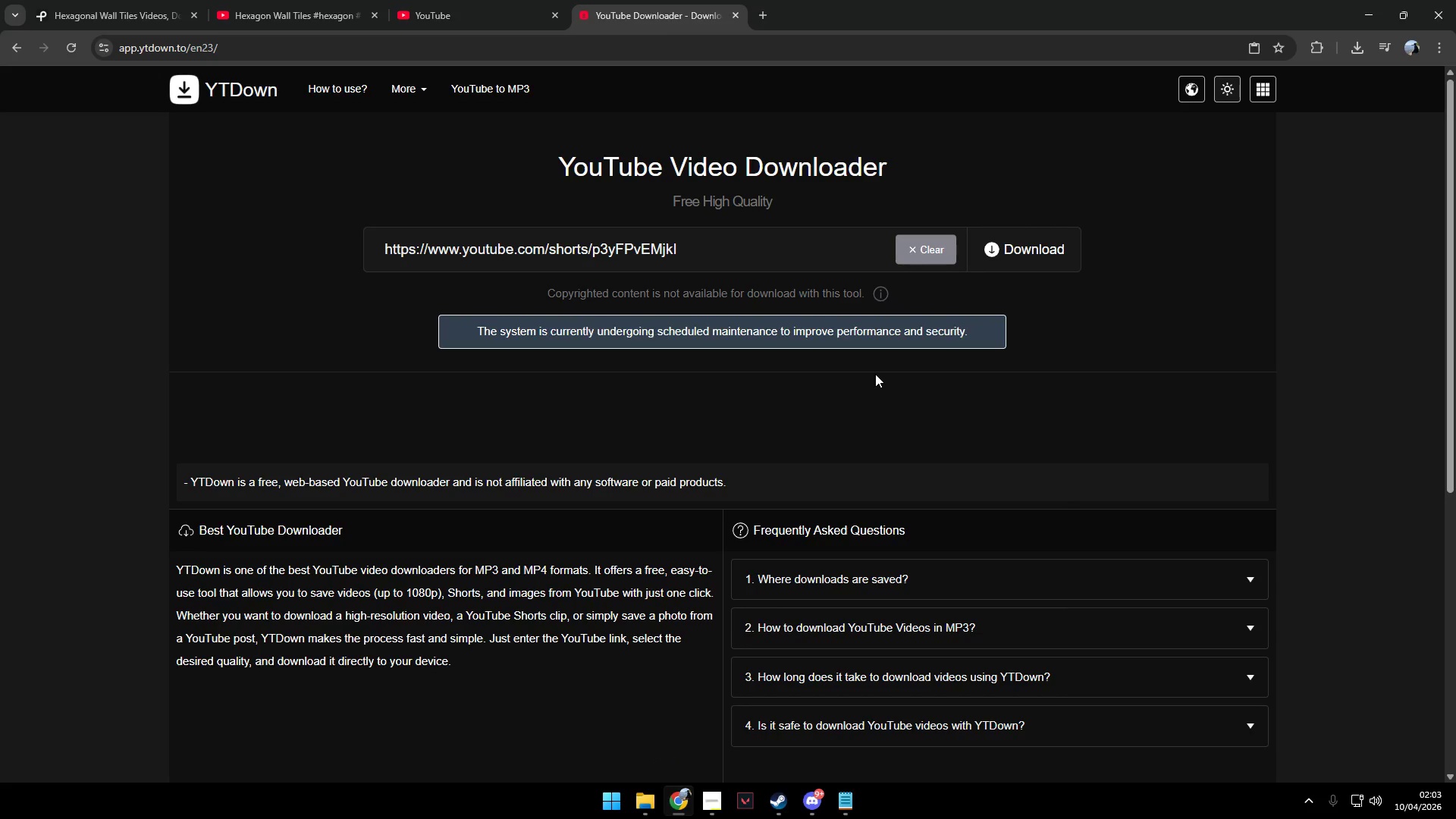 
left_click([1026, 249])
 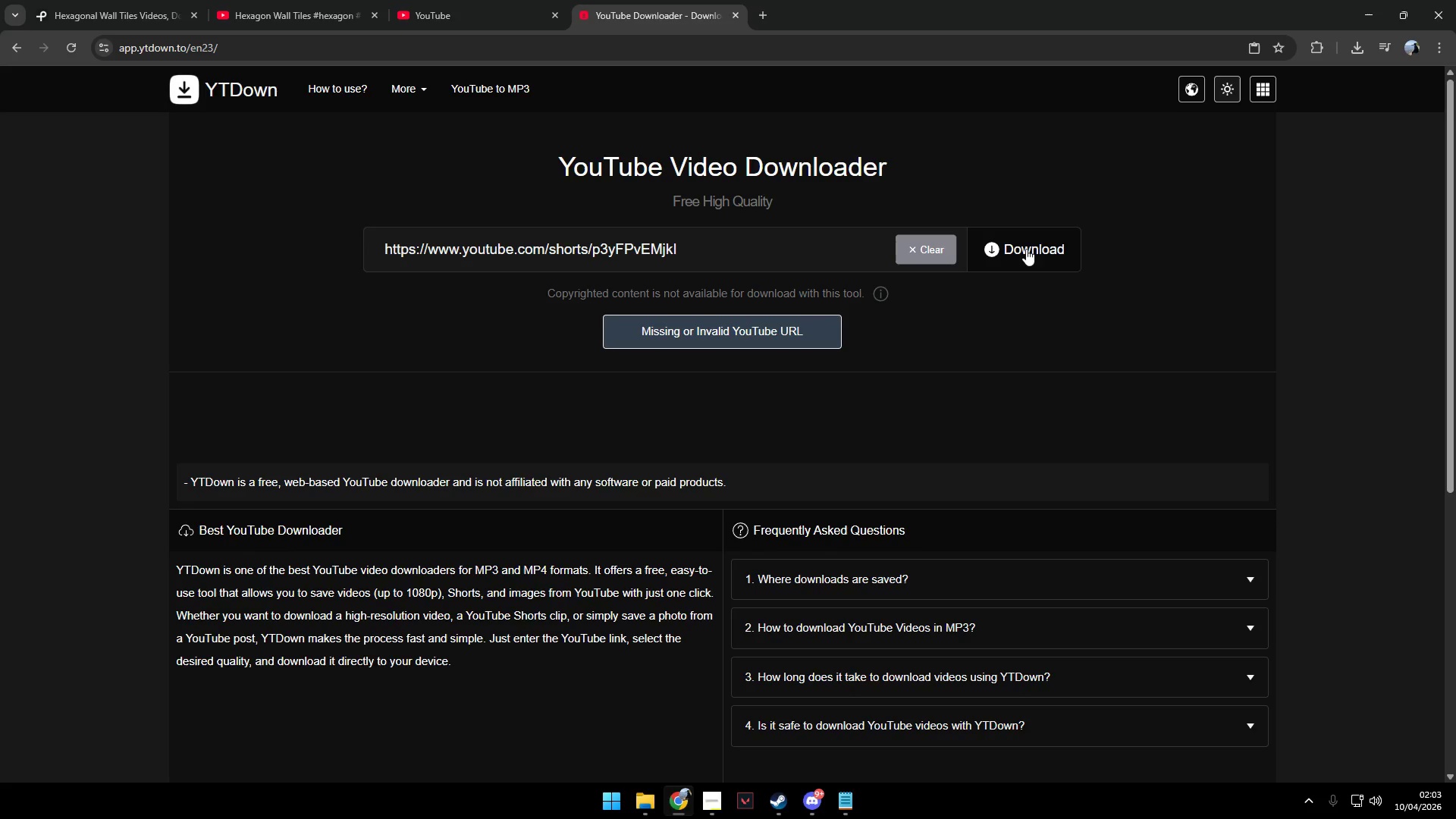 
left_click([1026, 249])
 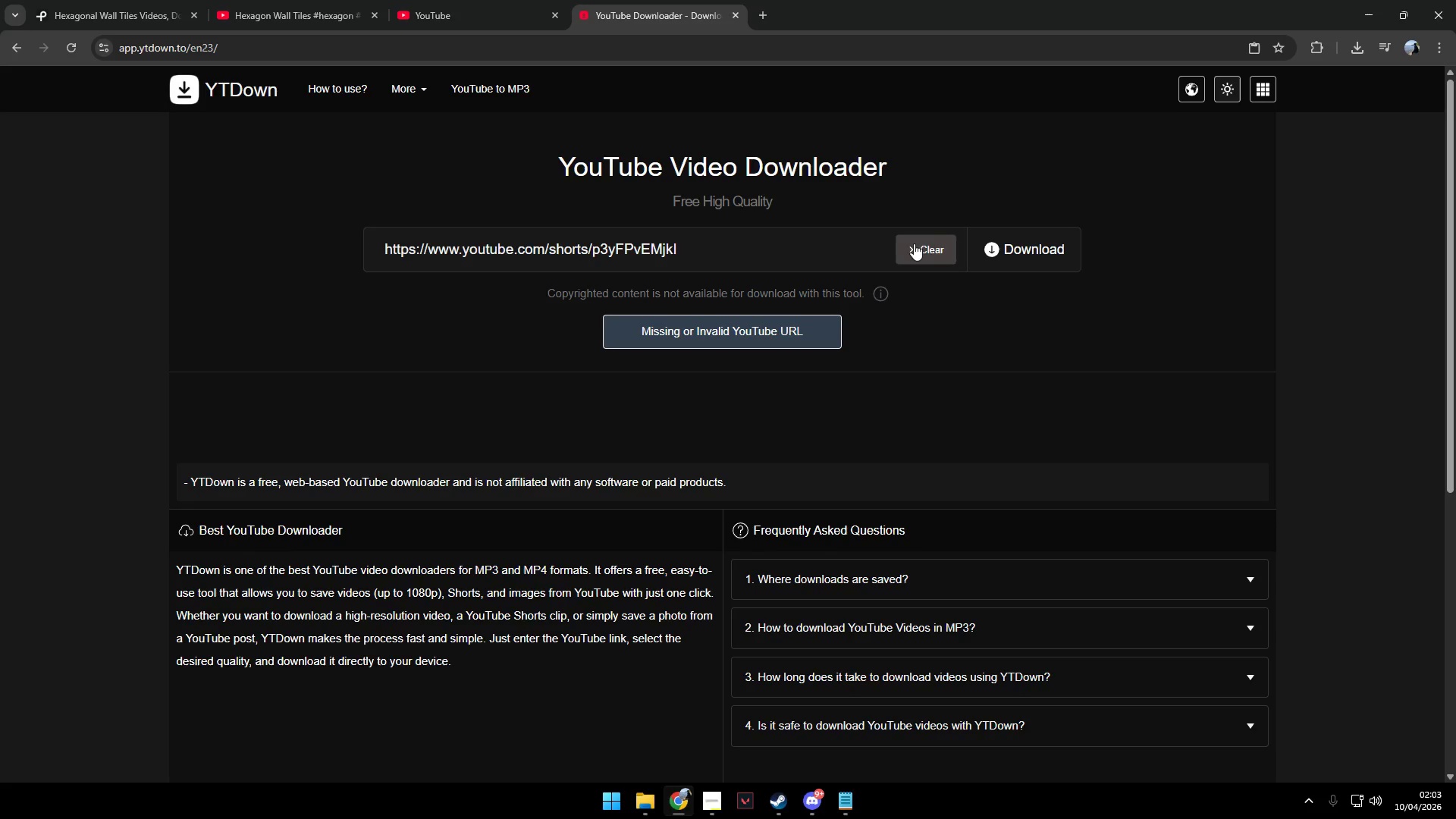 
double_click([934, 243])
 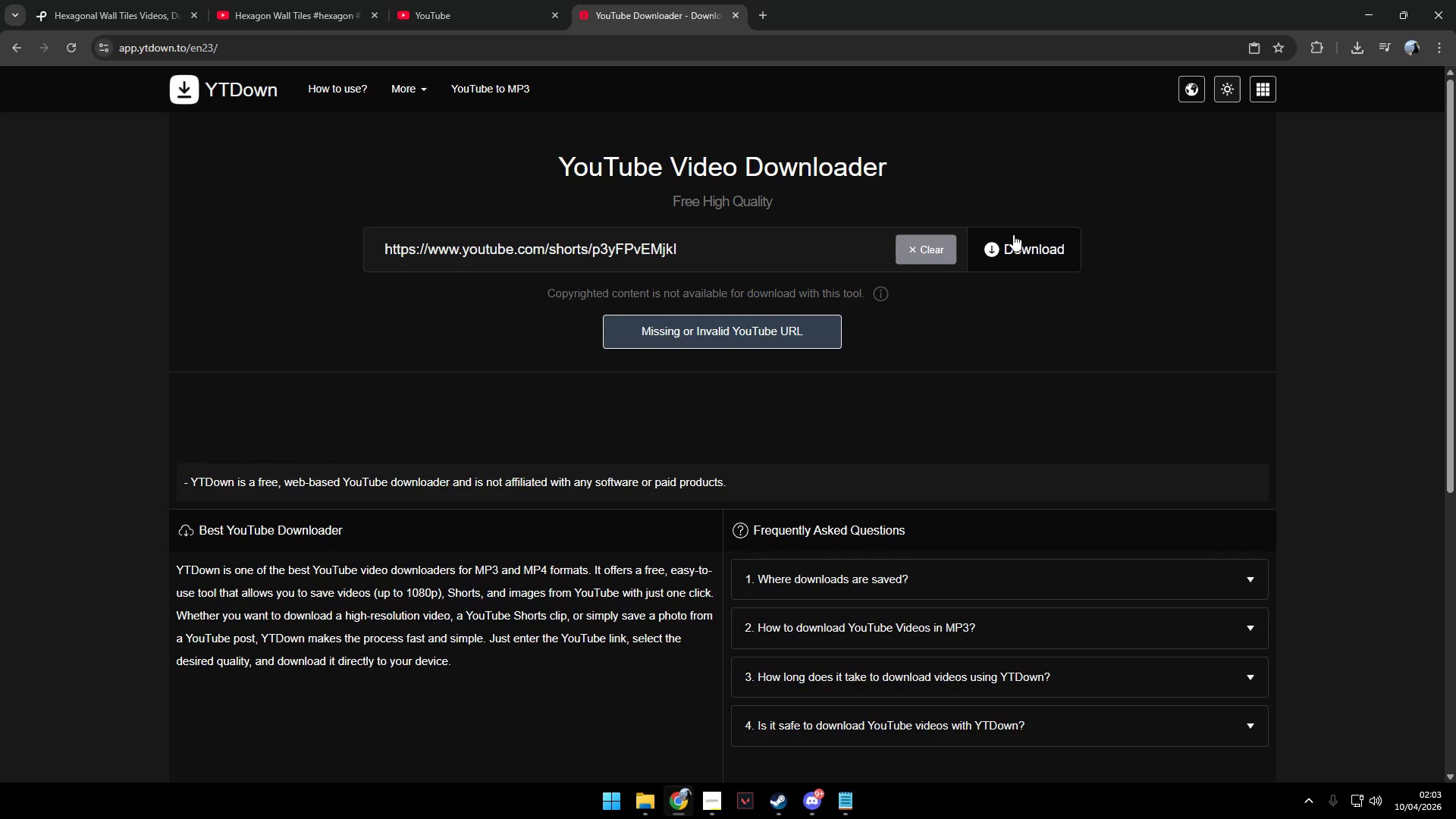 
triple_click([1023, 237])
 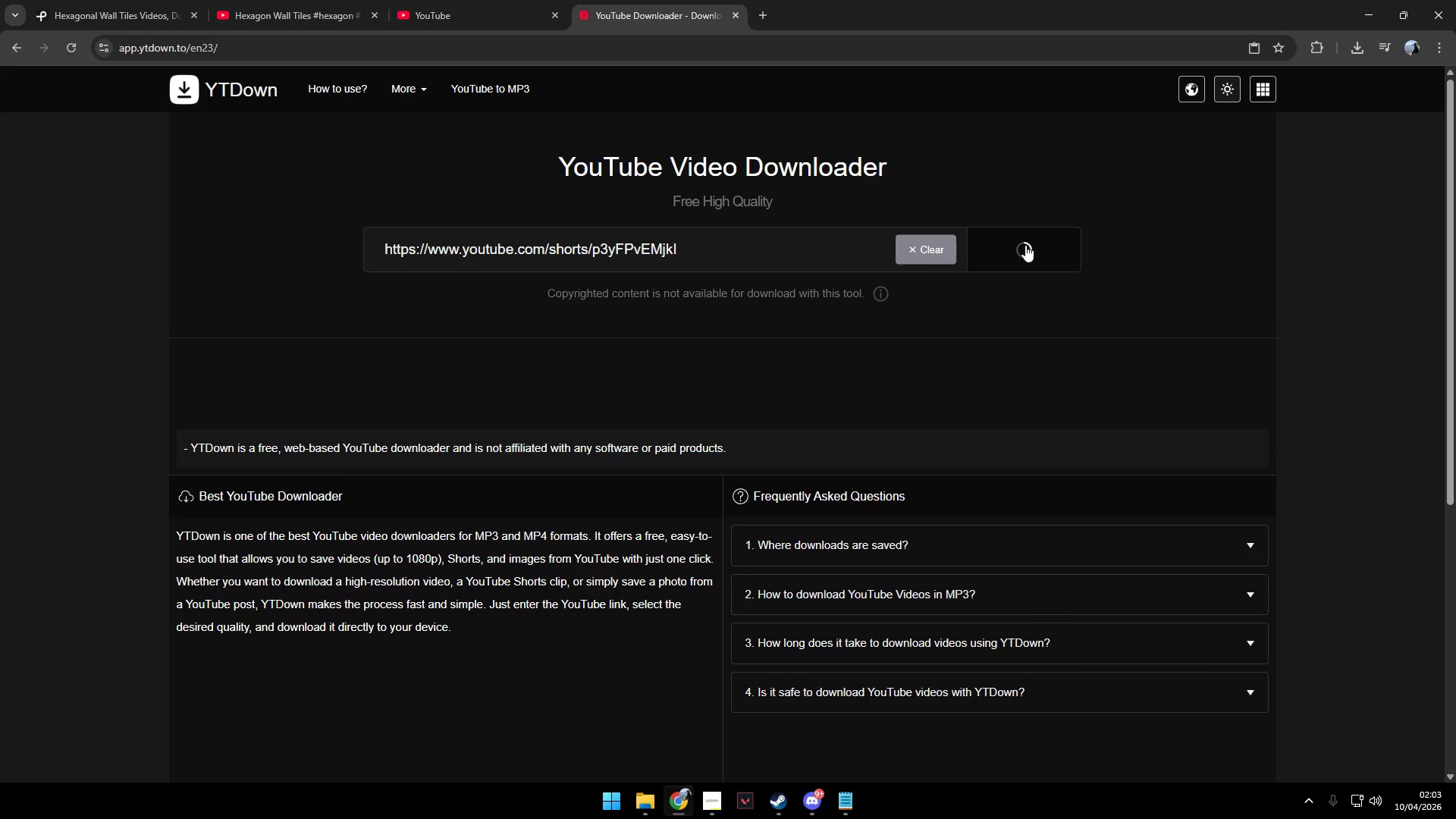 
double_click([1025, 245])
 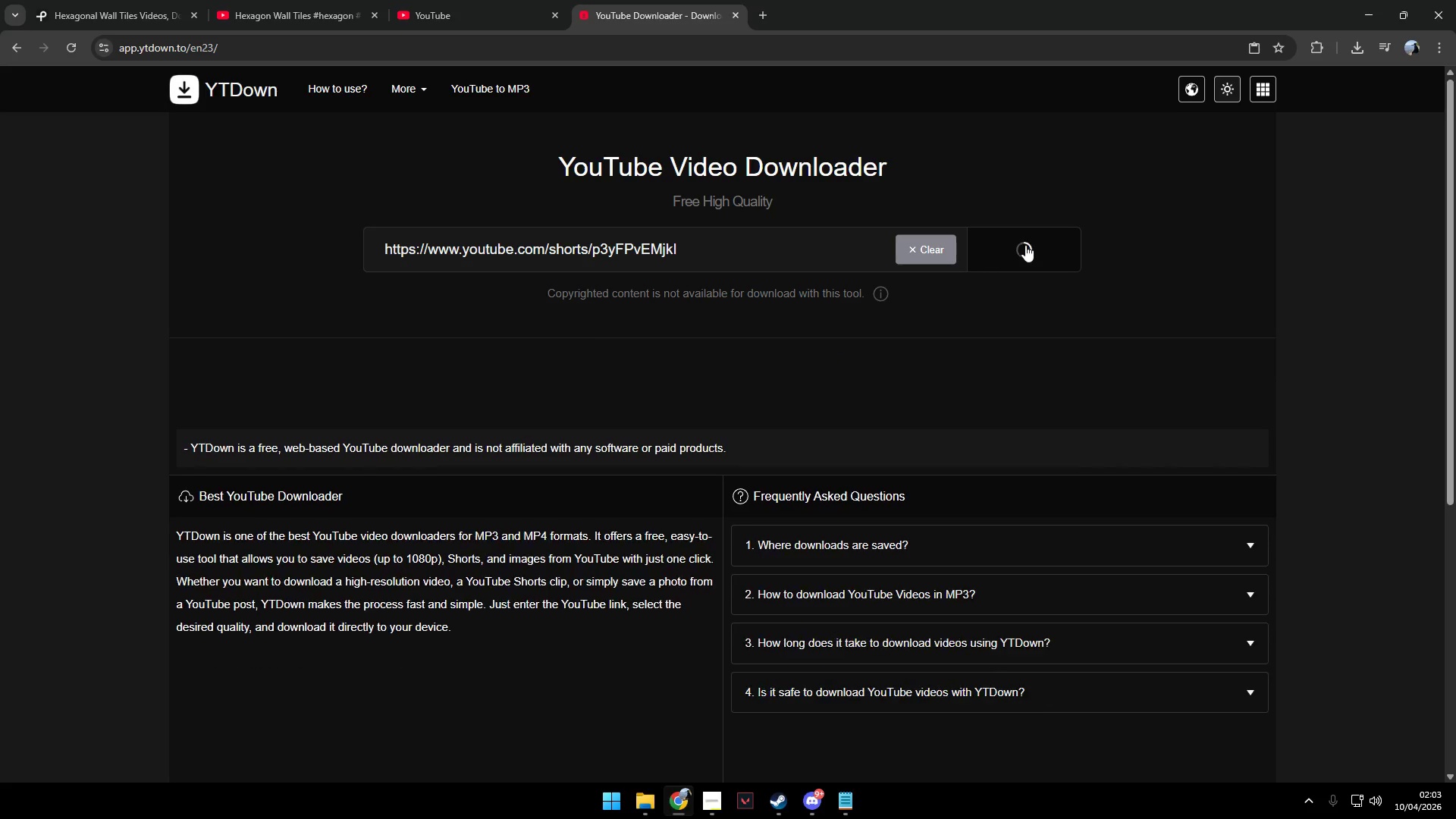 
triple_click([1025, 245])
 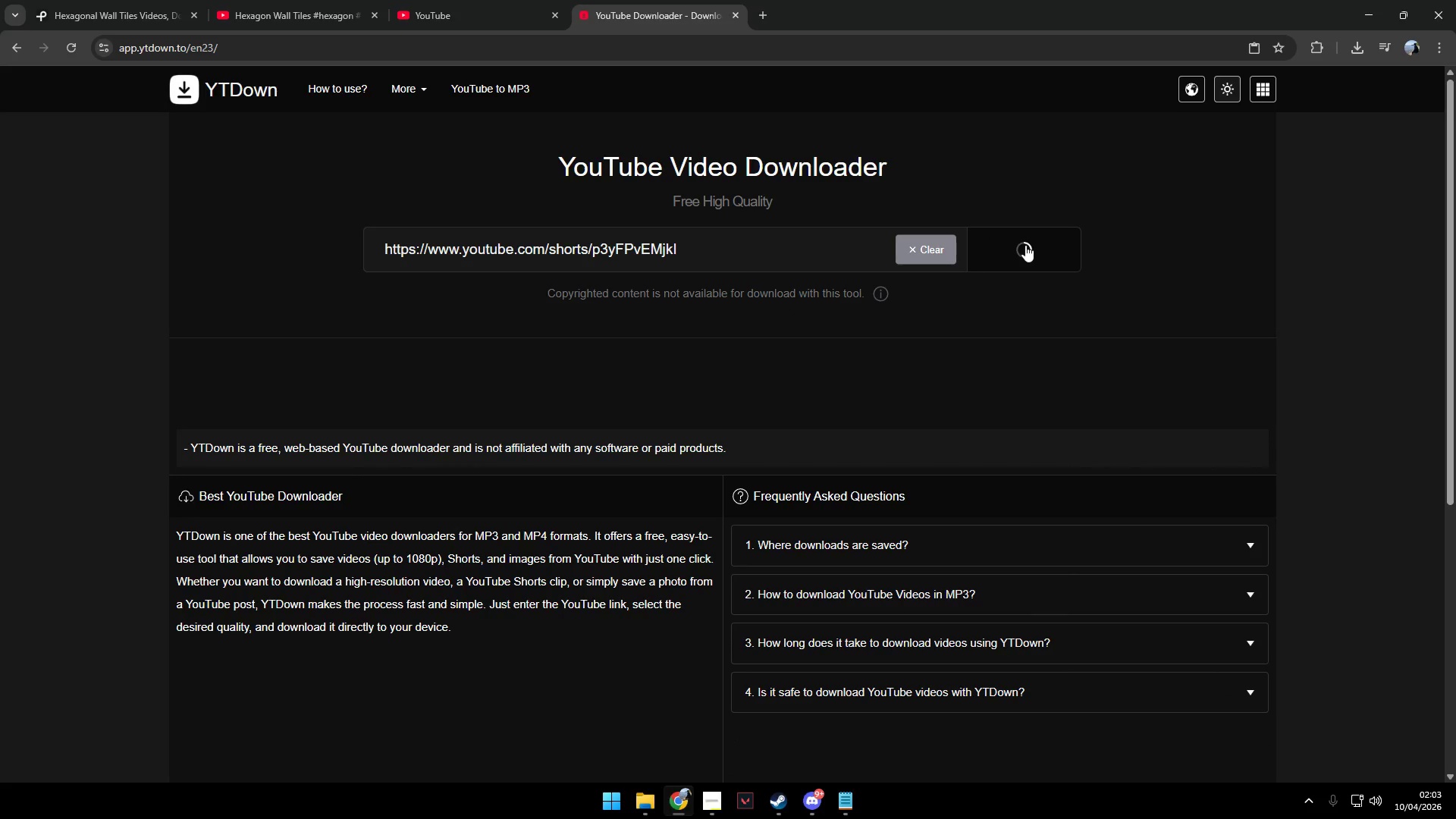 
triple_click([1025, 245])
 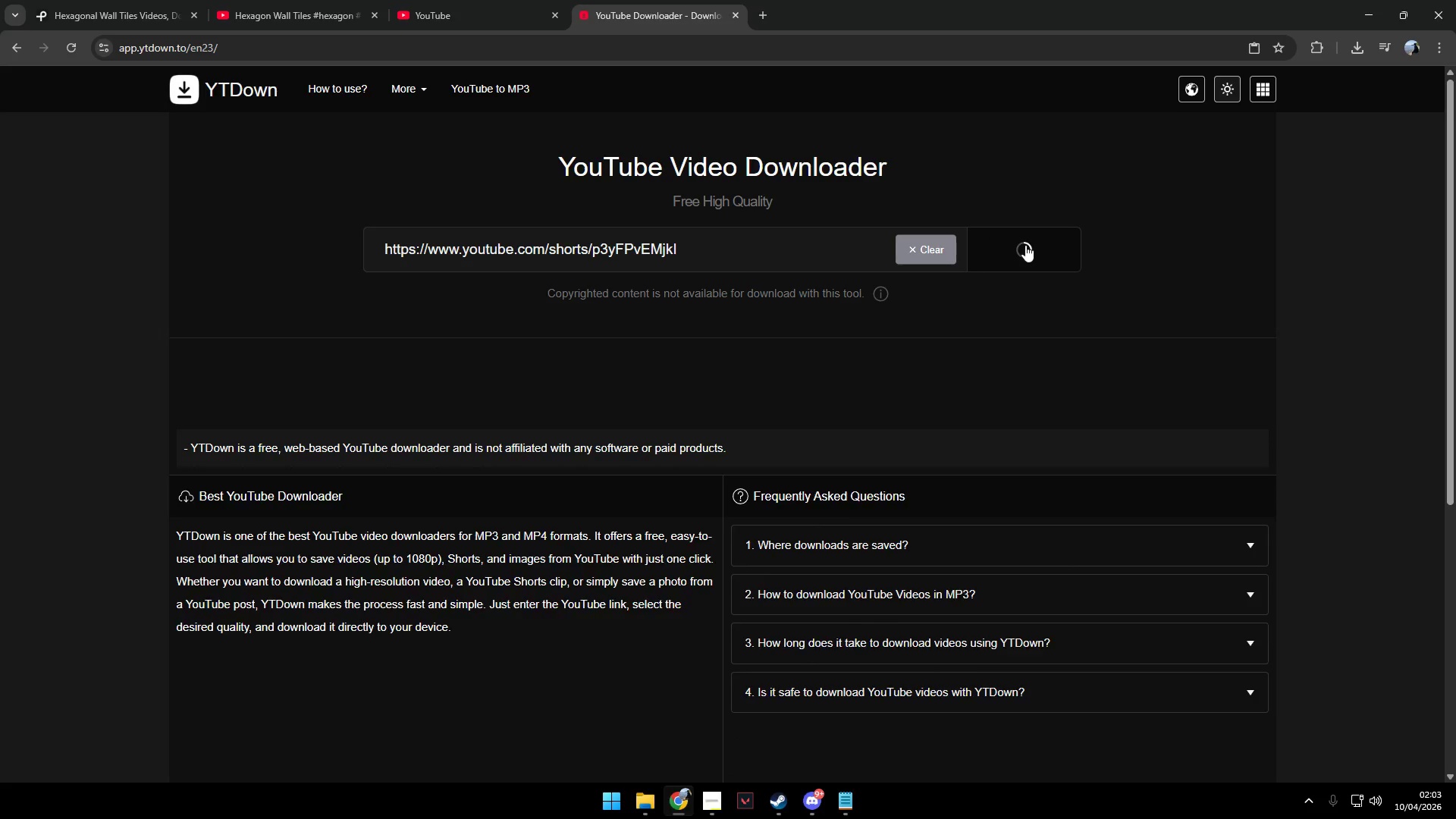 
triple_click([1025, 245])
 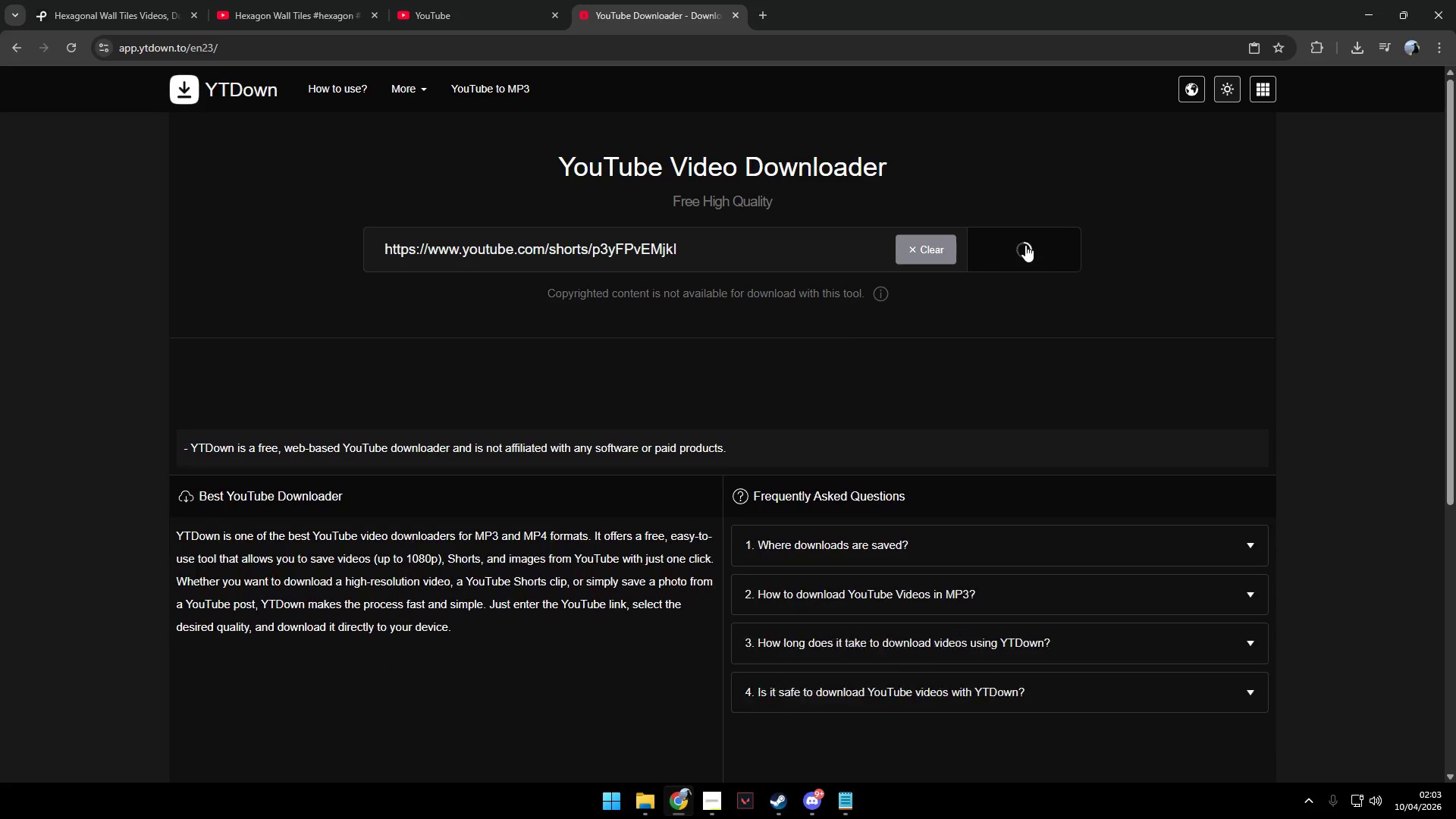 
triple_click([1025, 245])
 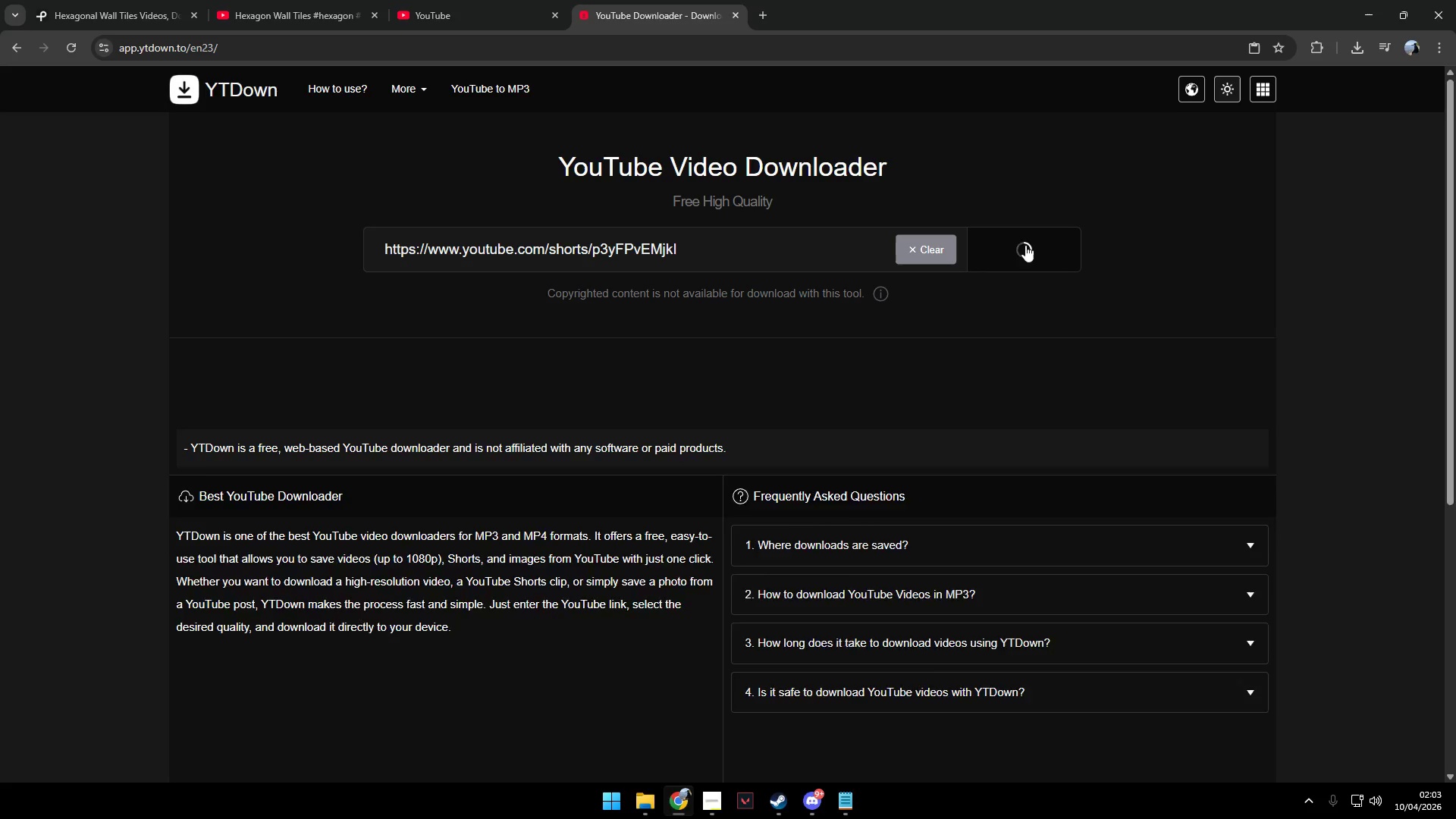 
triple_click([1025, 245])
 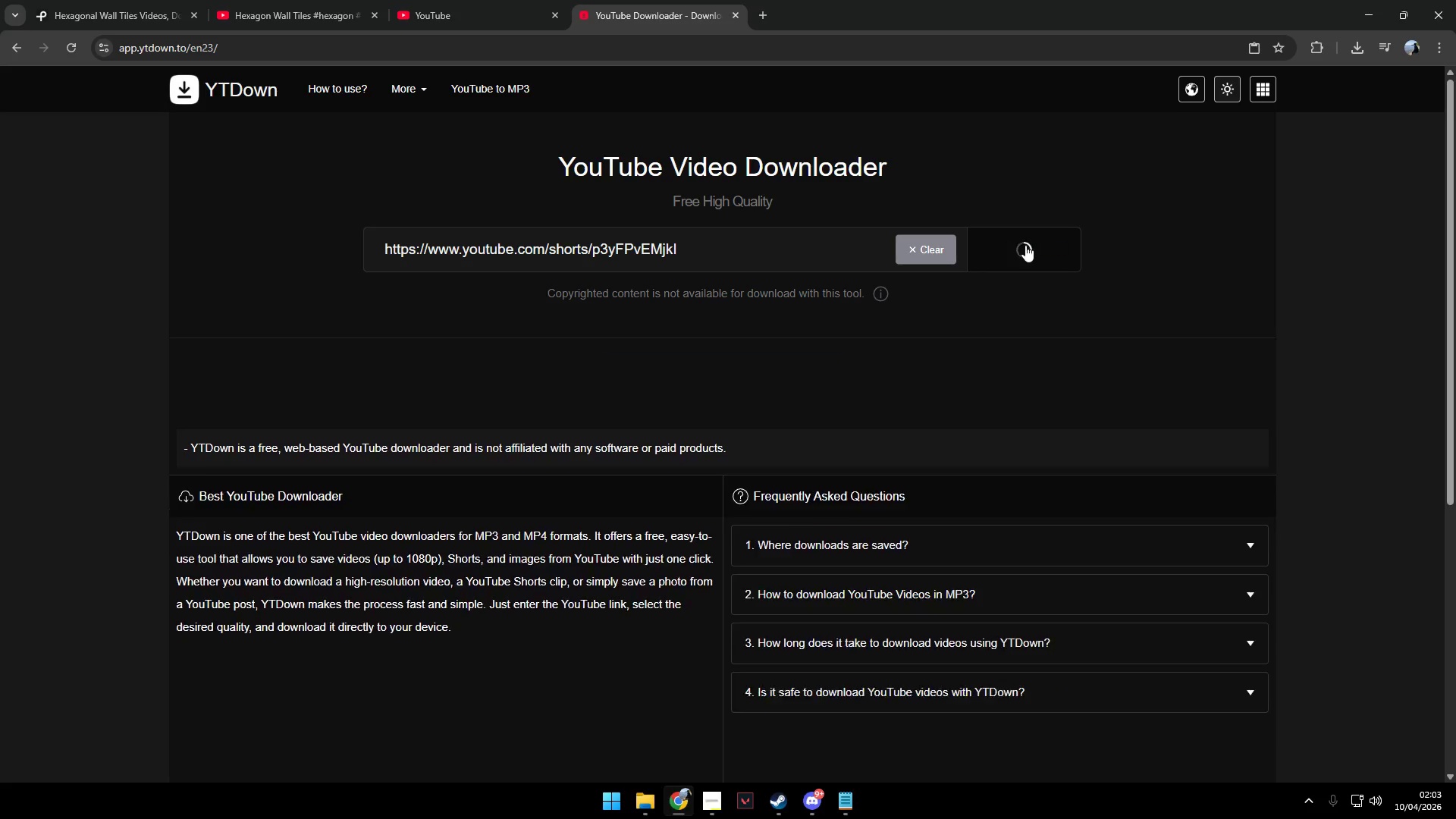 
triple_click([1025, 245])
 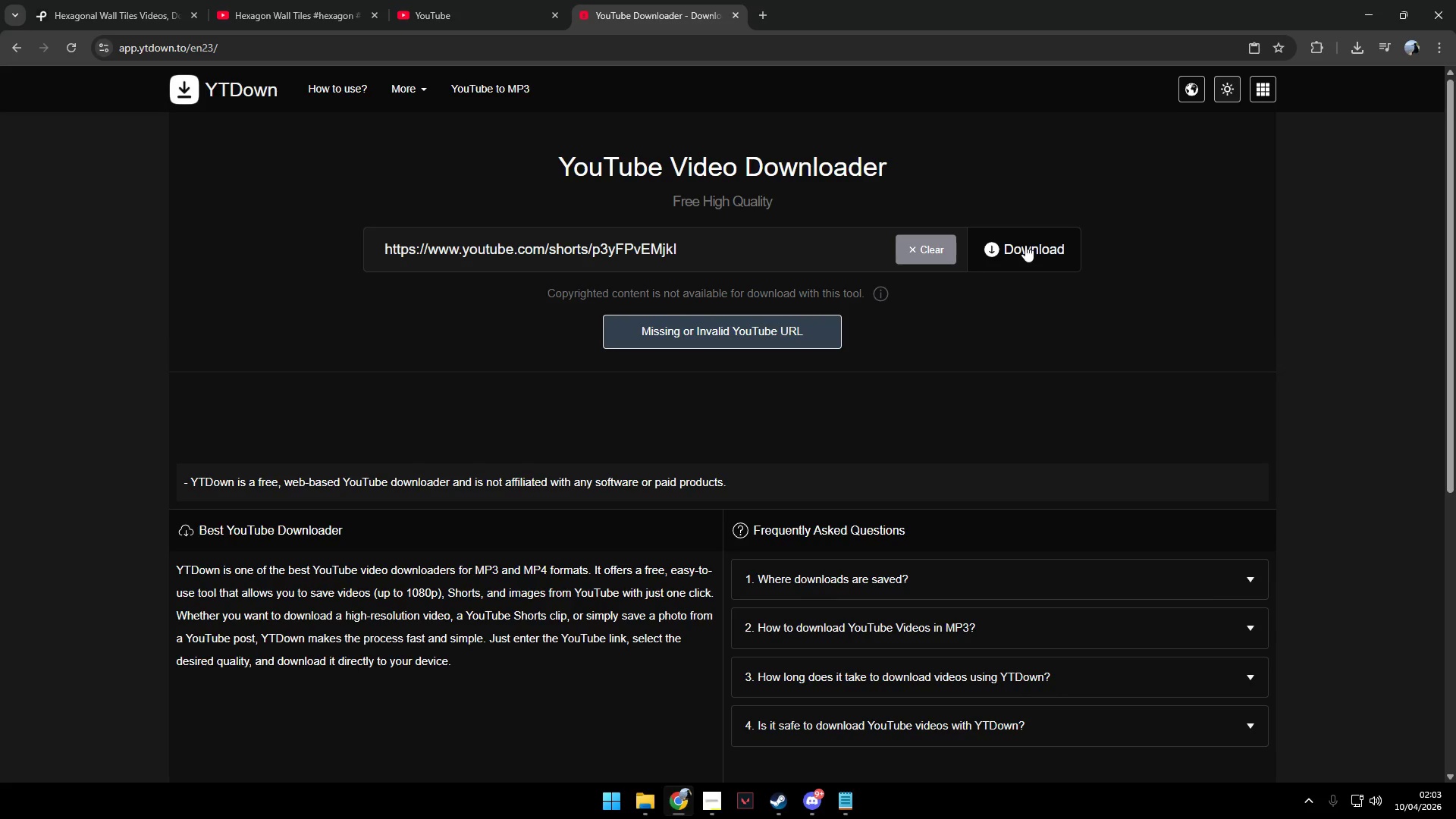 
triple_click([1025, 245])
 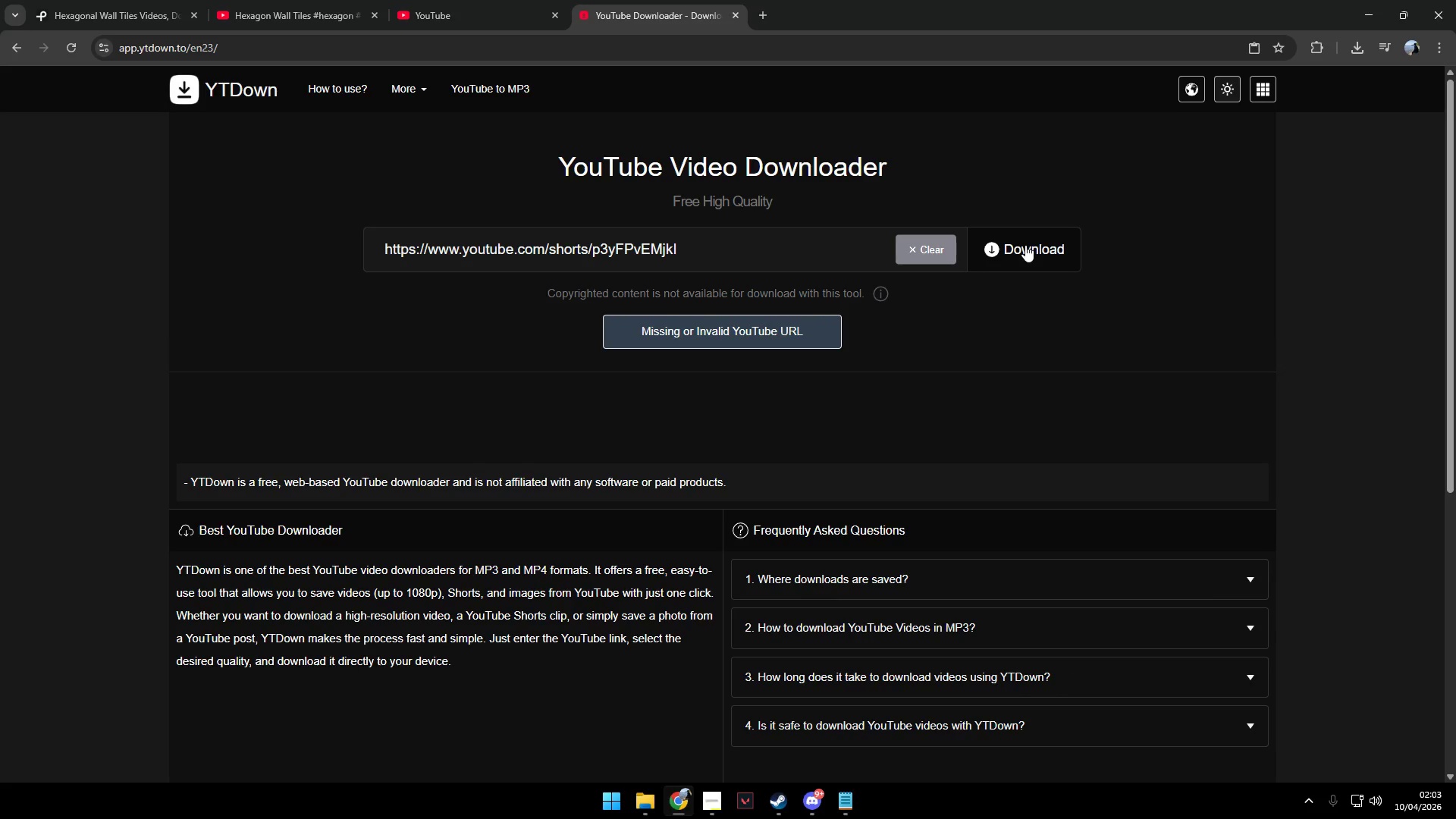 
triple_click([1025, 245])
 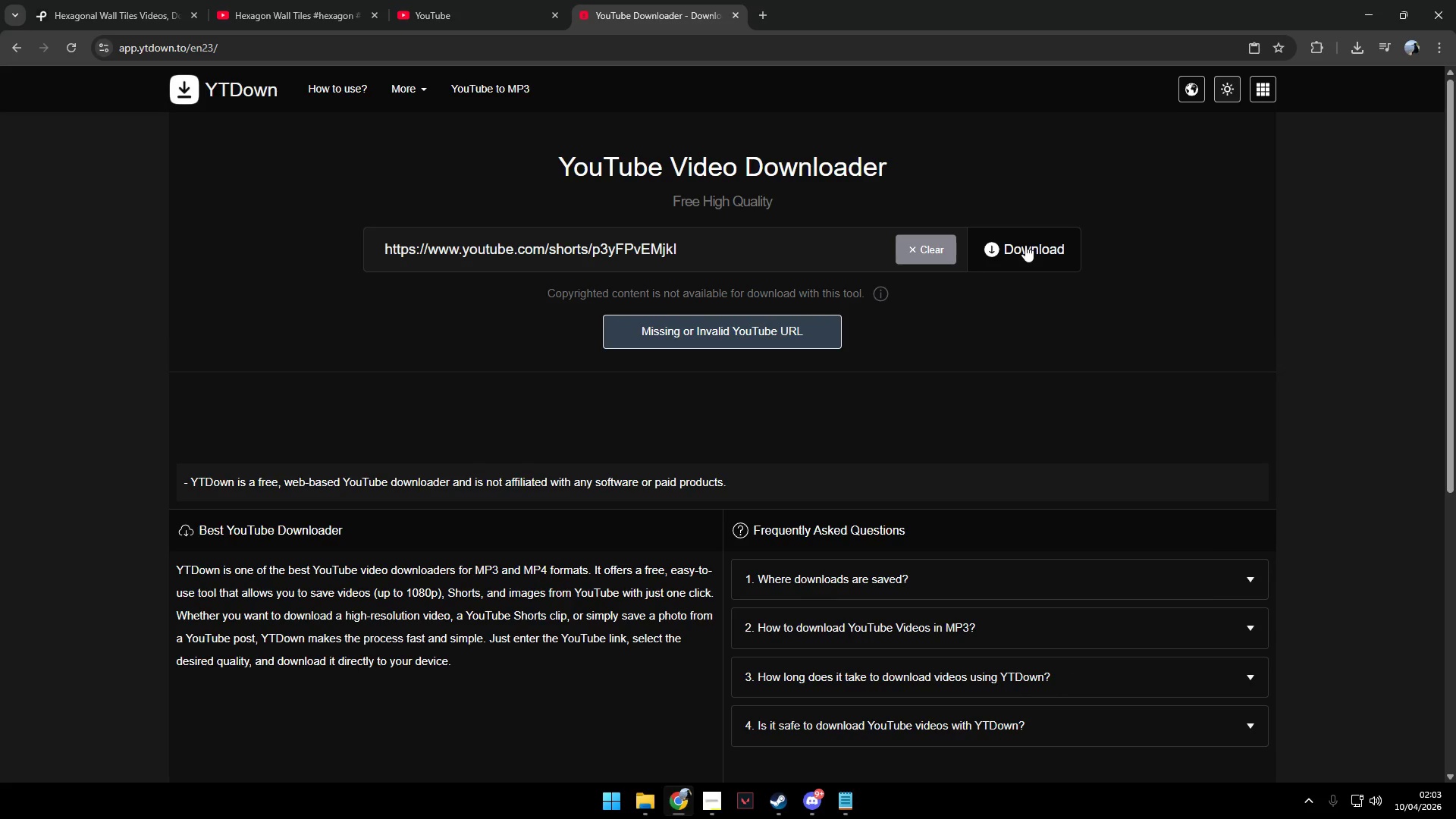 
triple_click([1025, 245])
 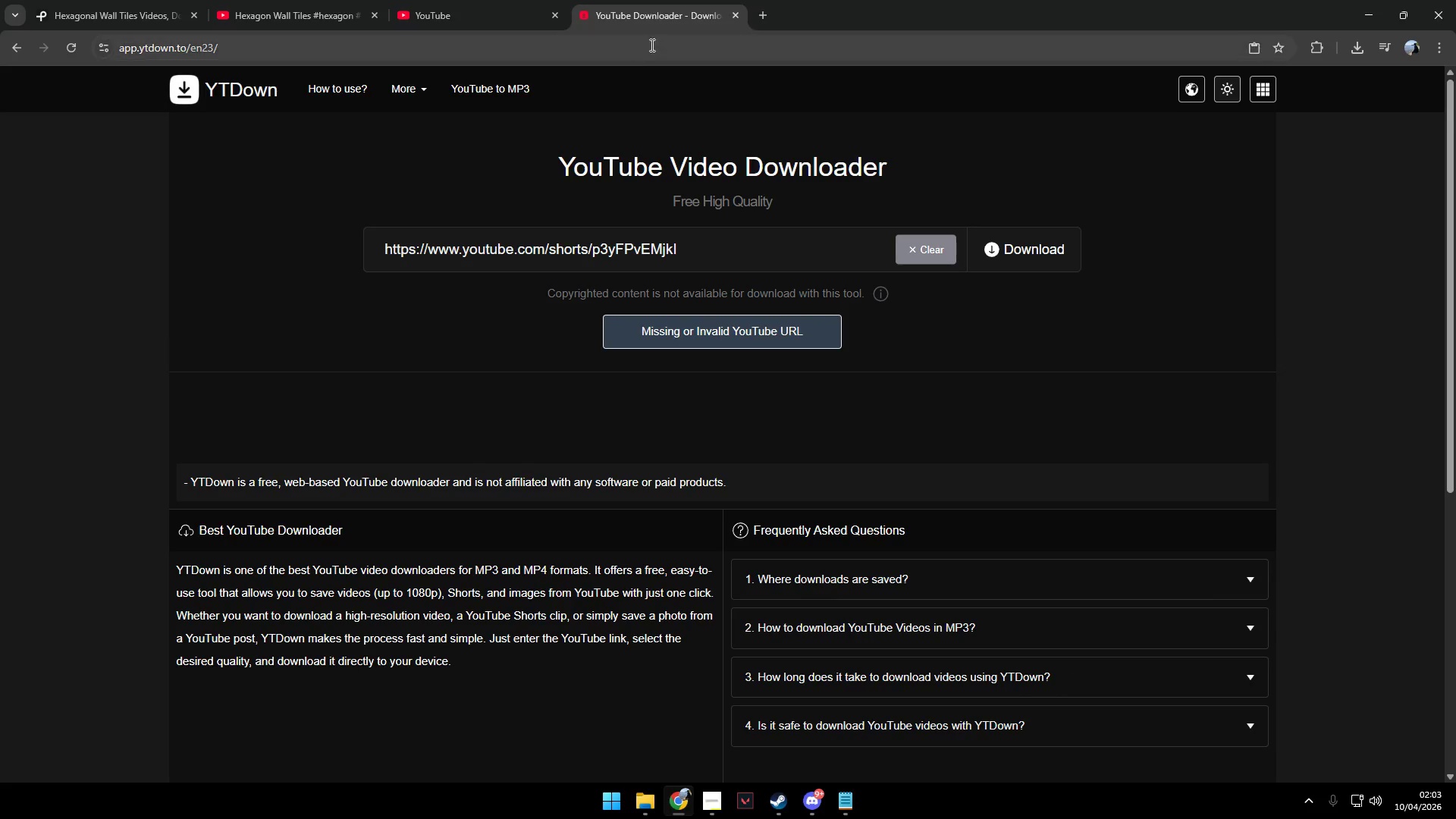 
left_click([515, 3])
 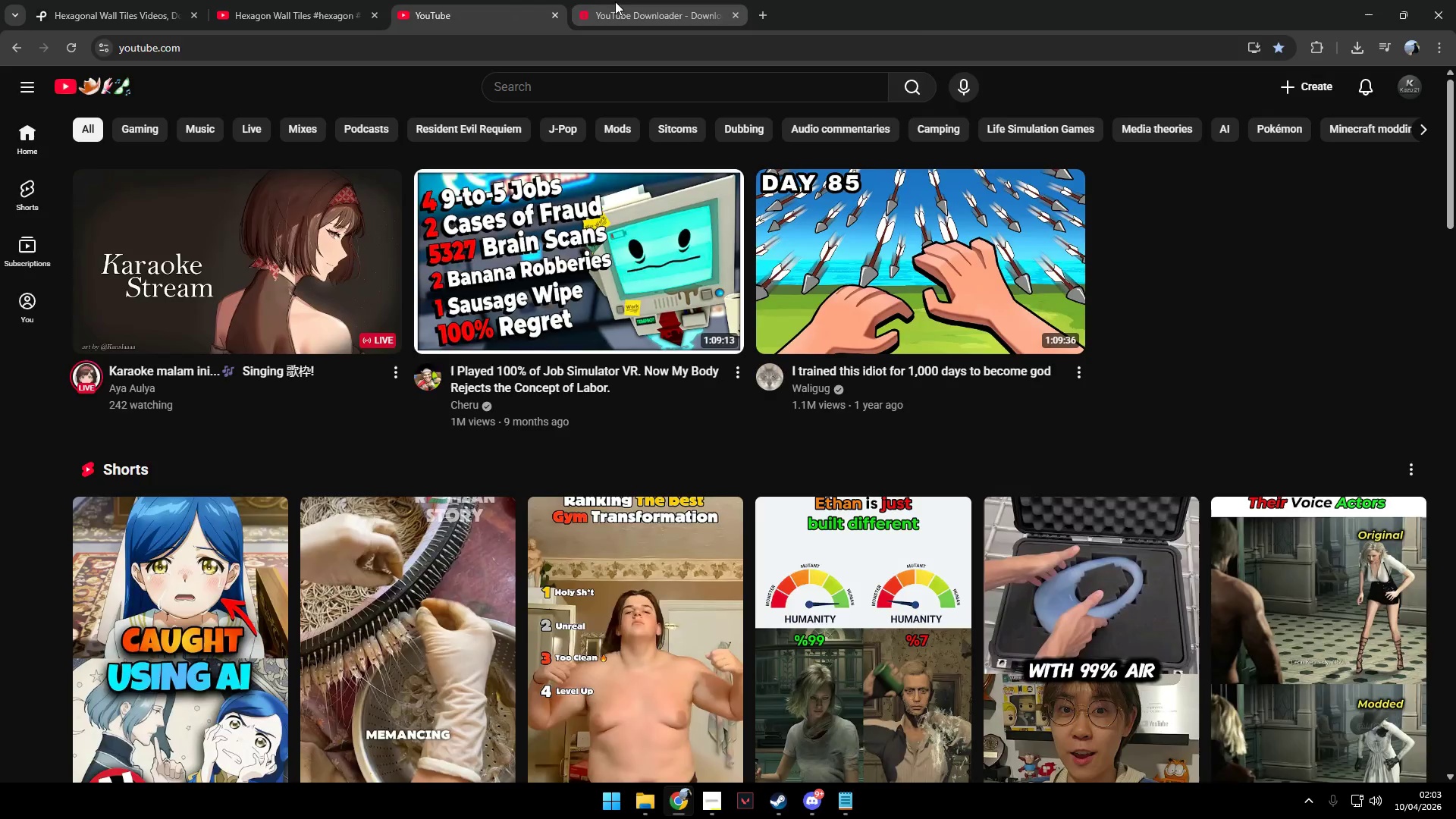 
double_click([293, 0])
 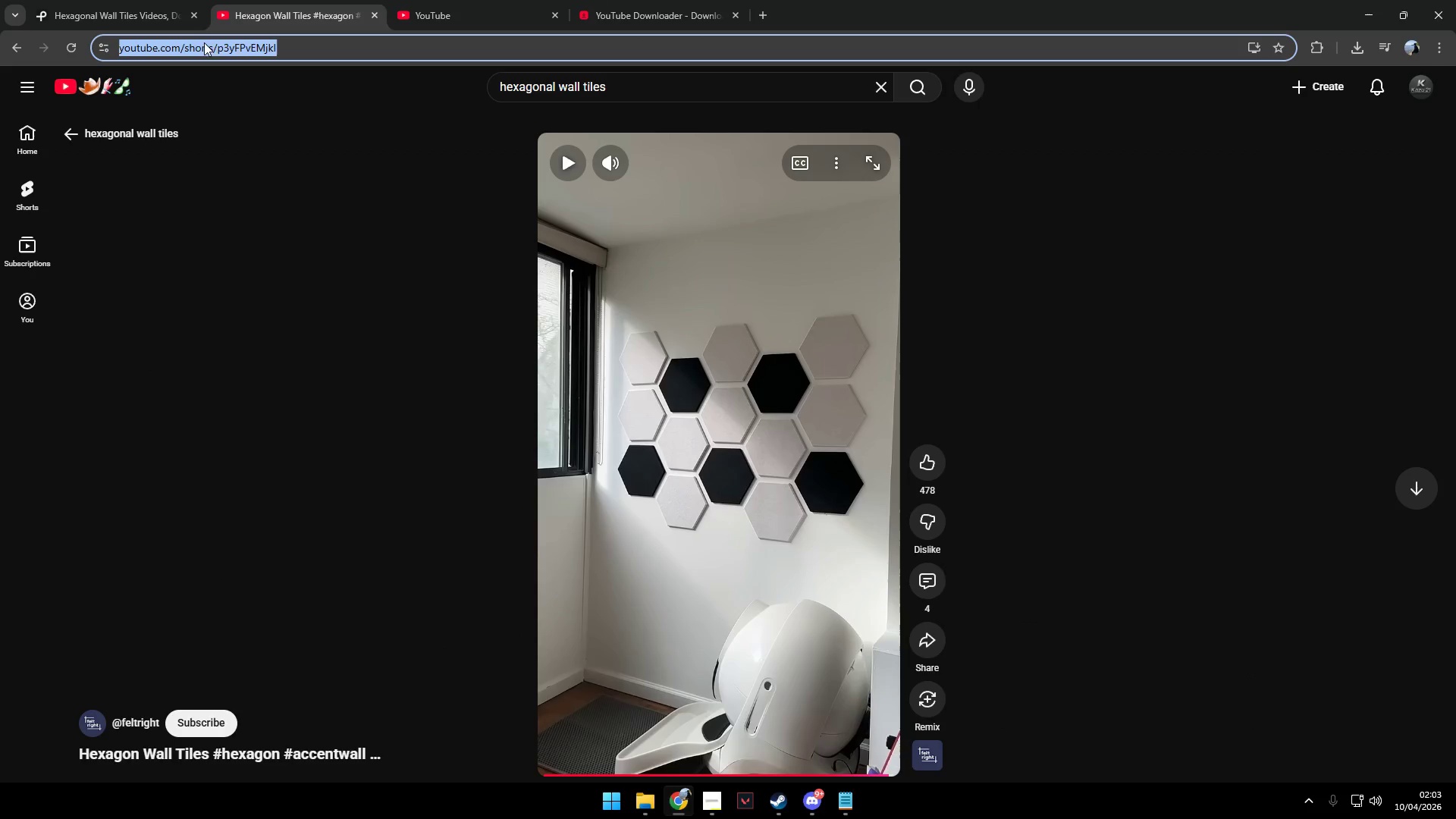 
left_click([184, 43])
 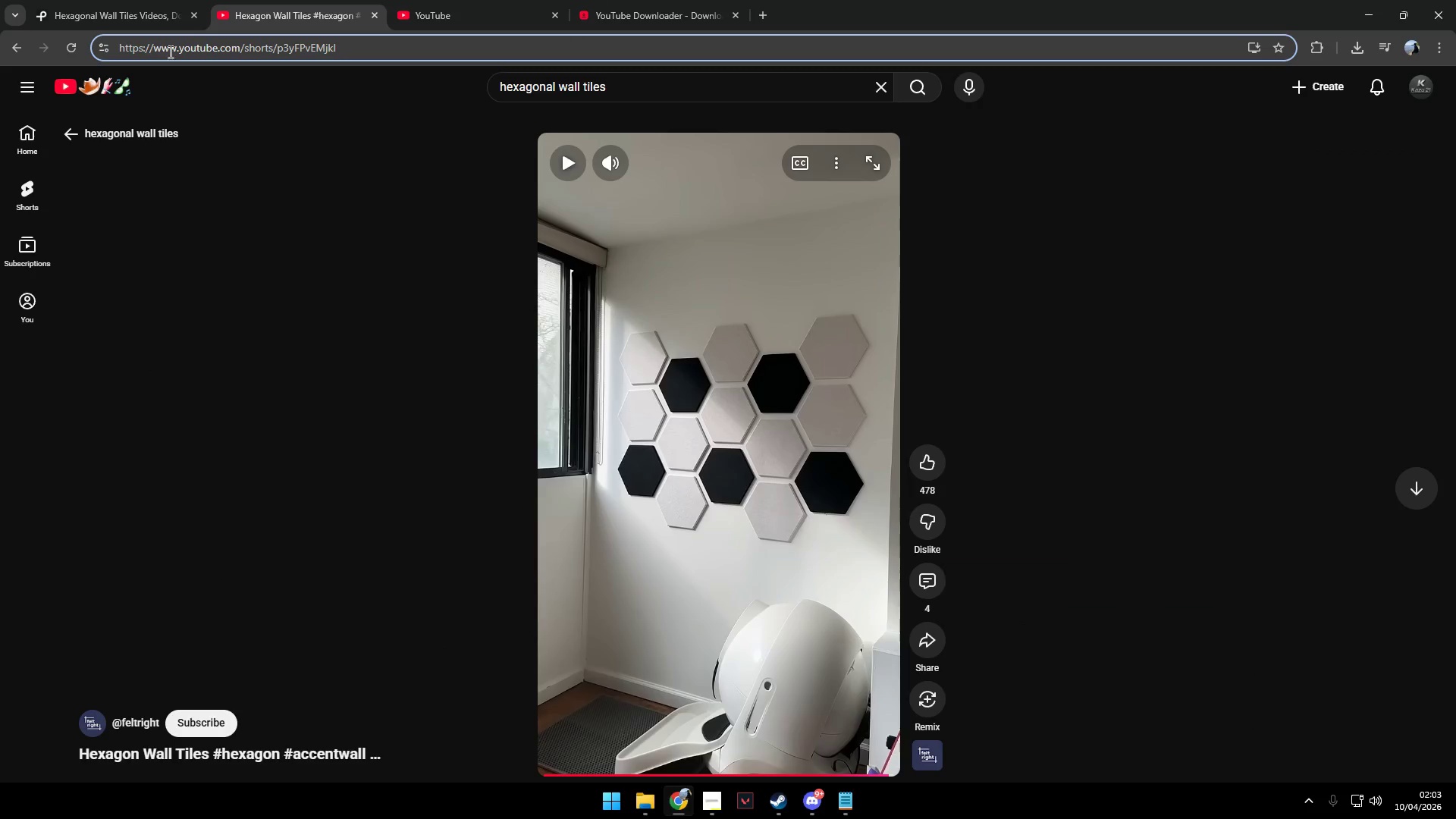 
left_click([180, 51])
 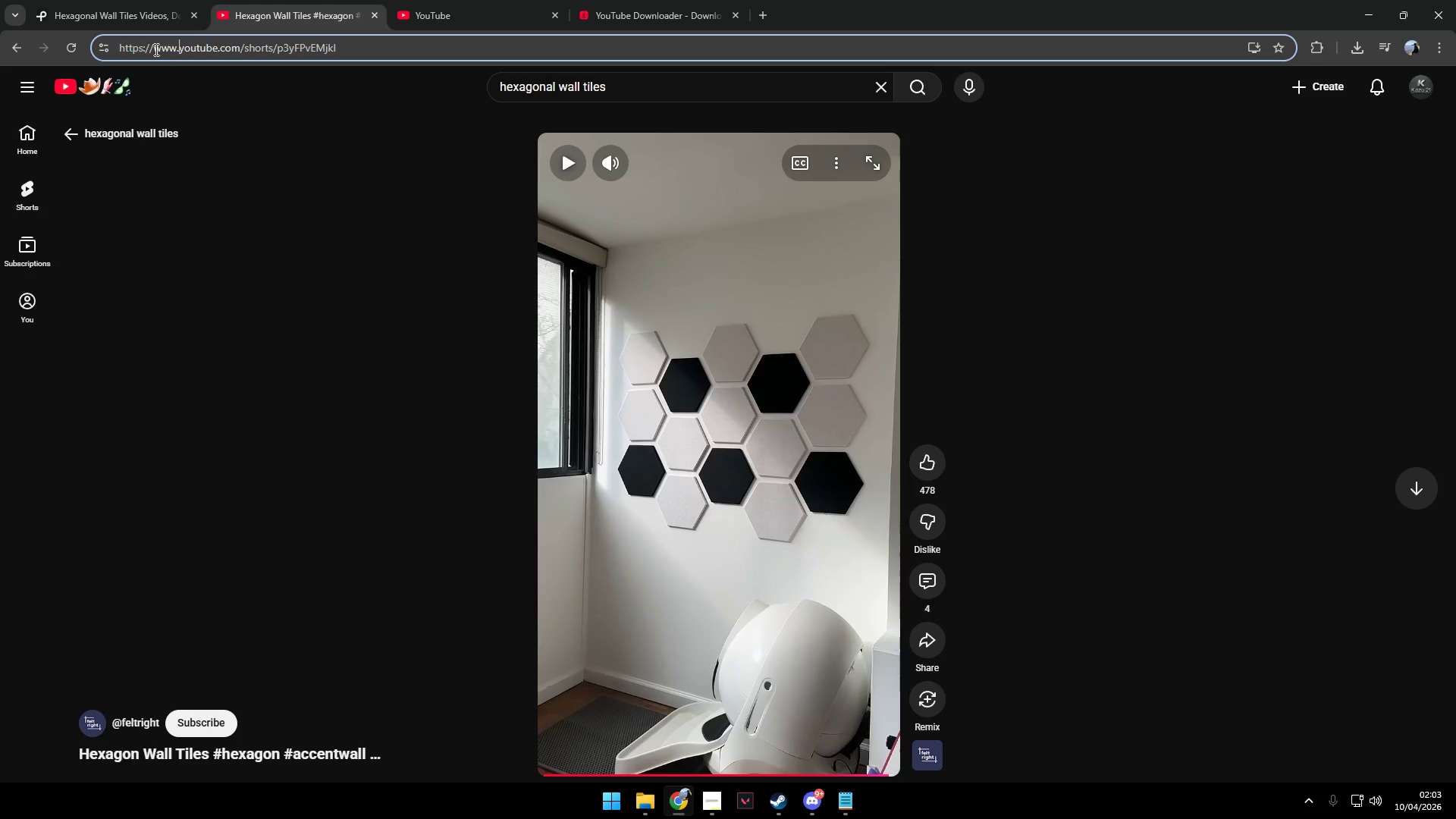 
left_click([155, 49])
 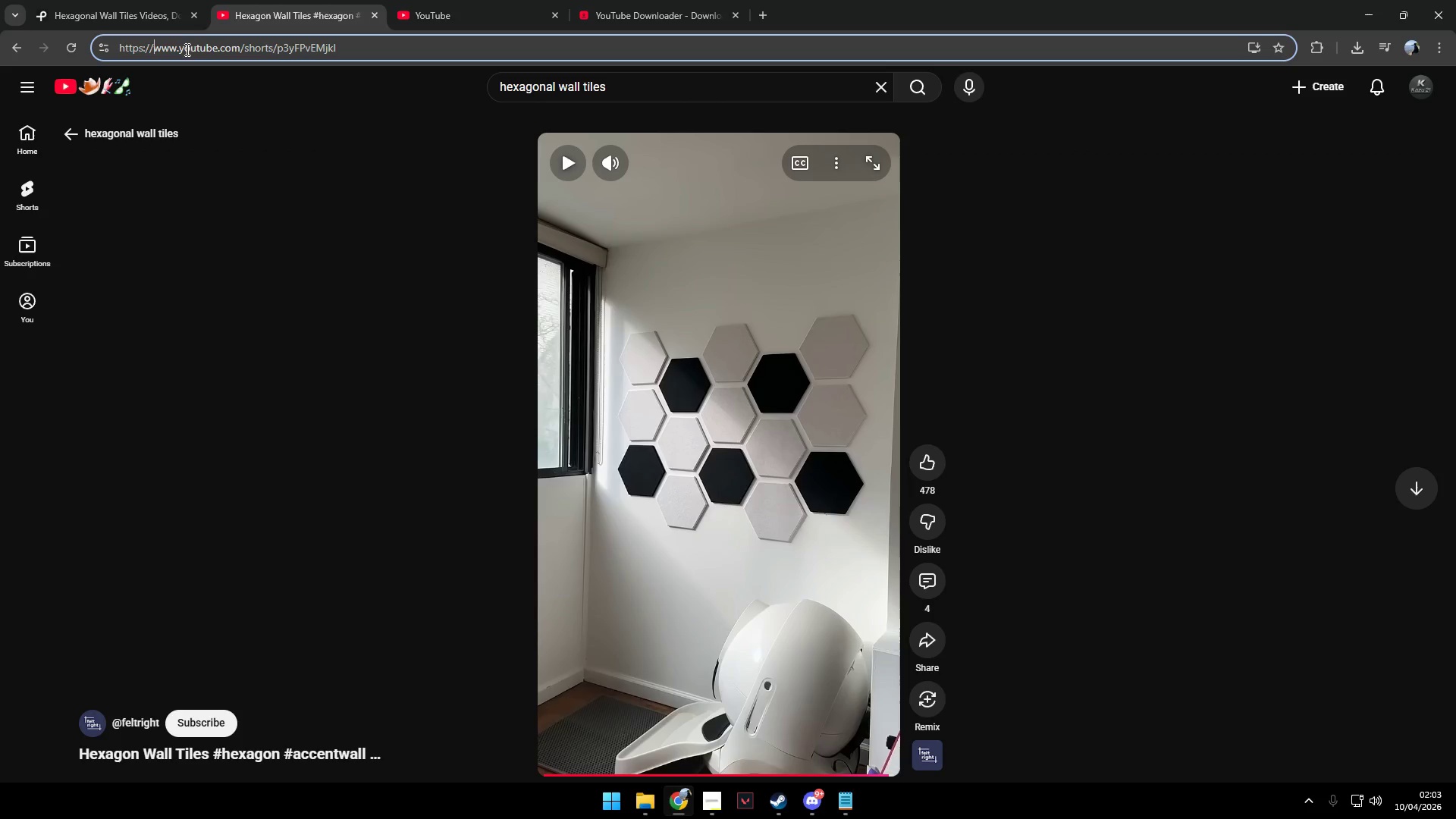 
left_click([177, 49])
 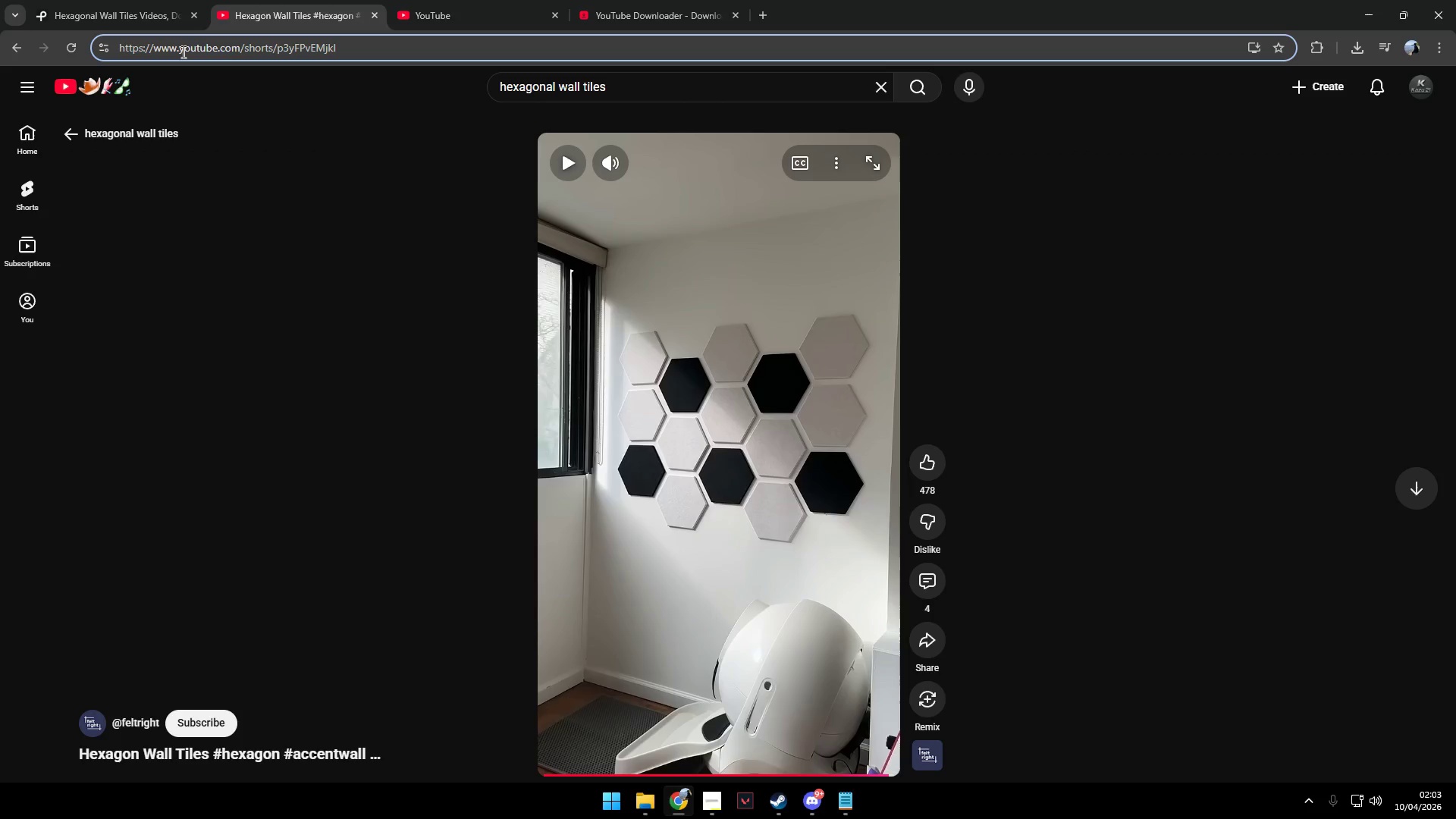 
left_click([180, 51])
 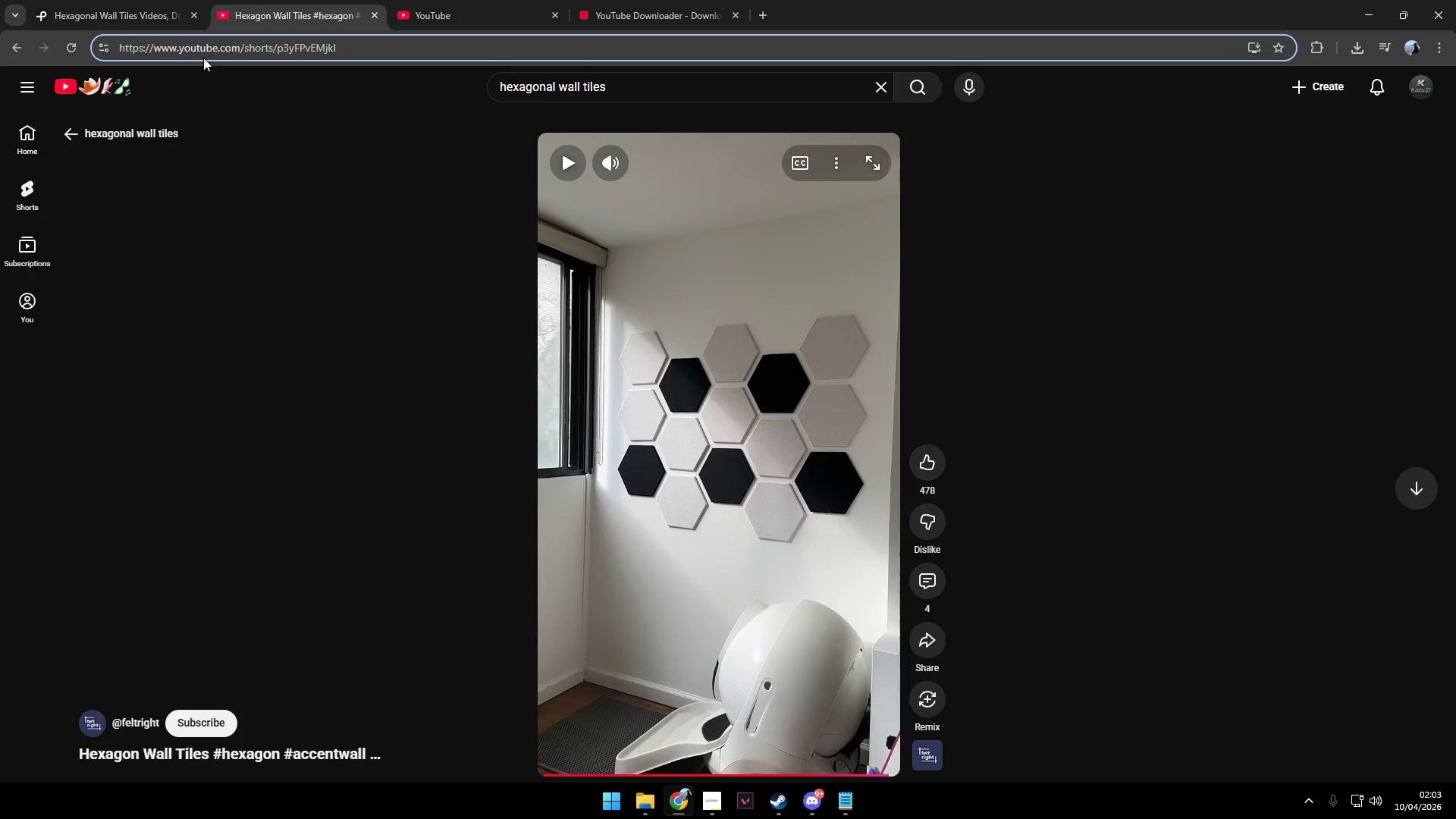 
type(sos)
 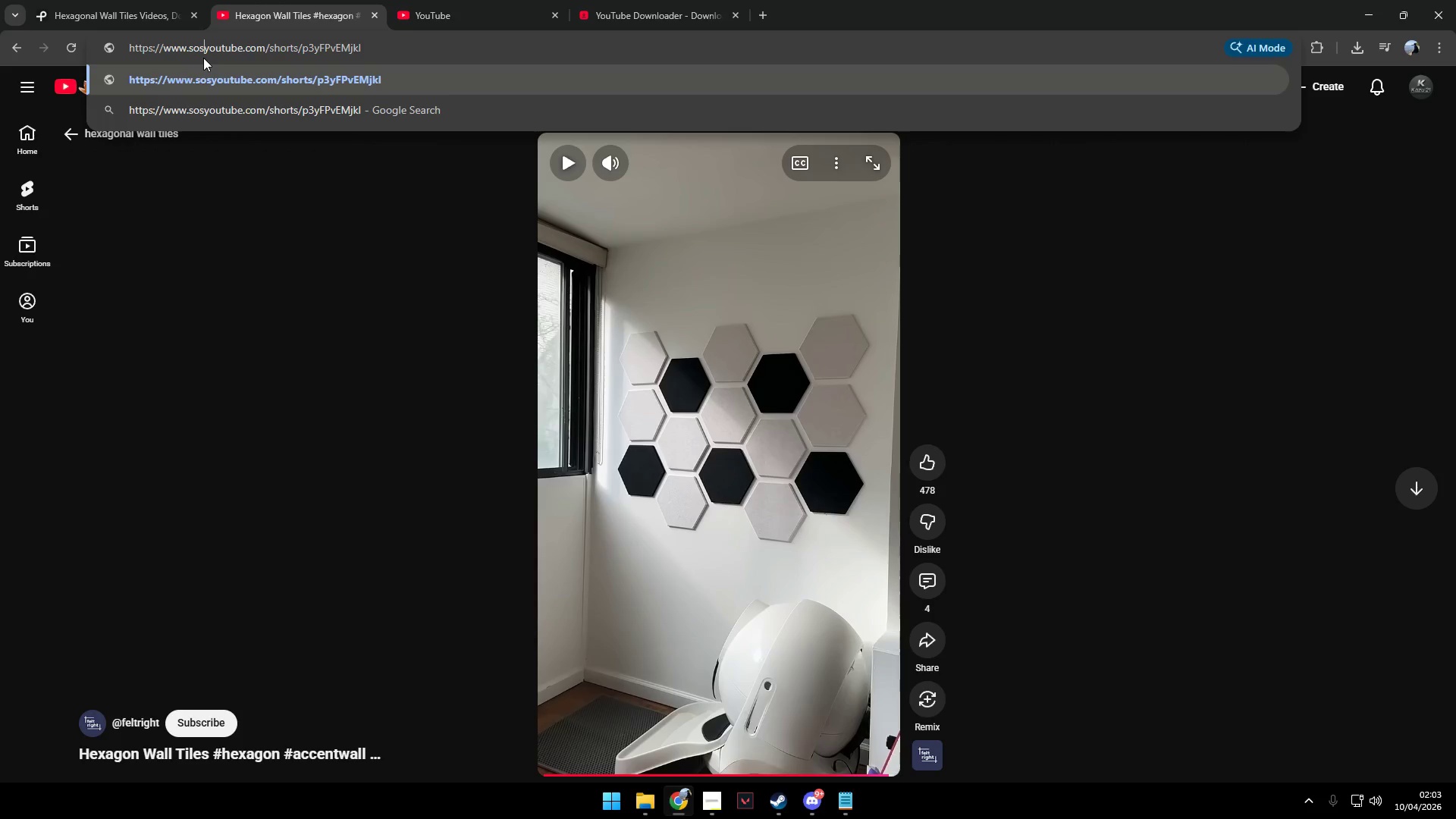 
key(Enter)
 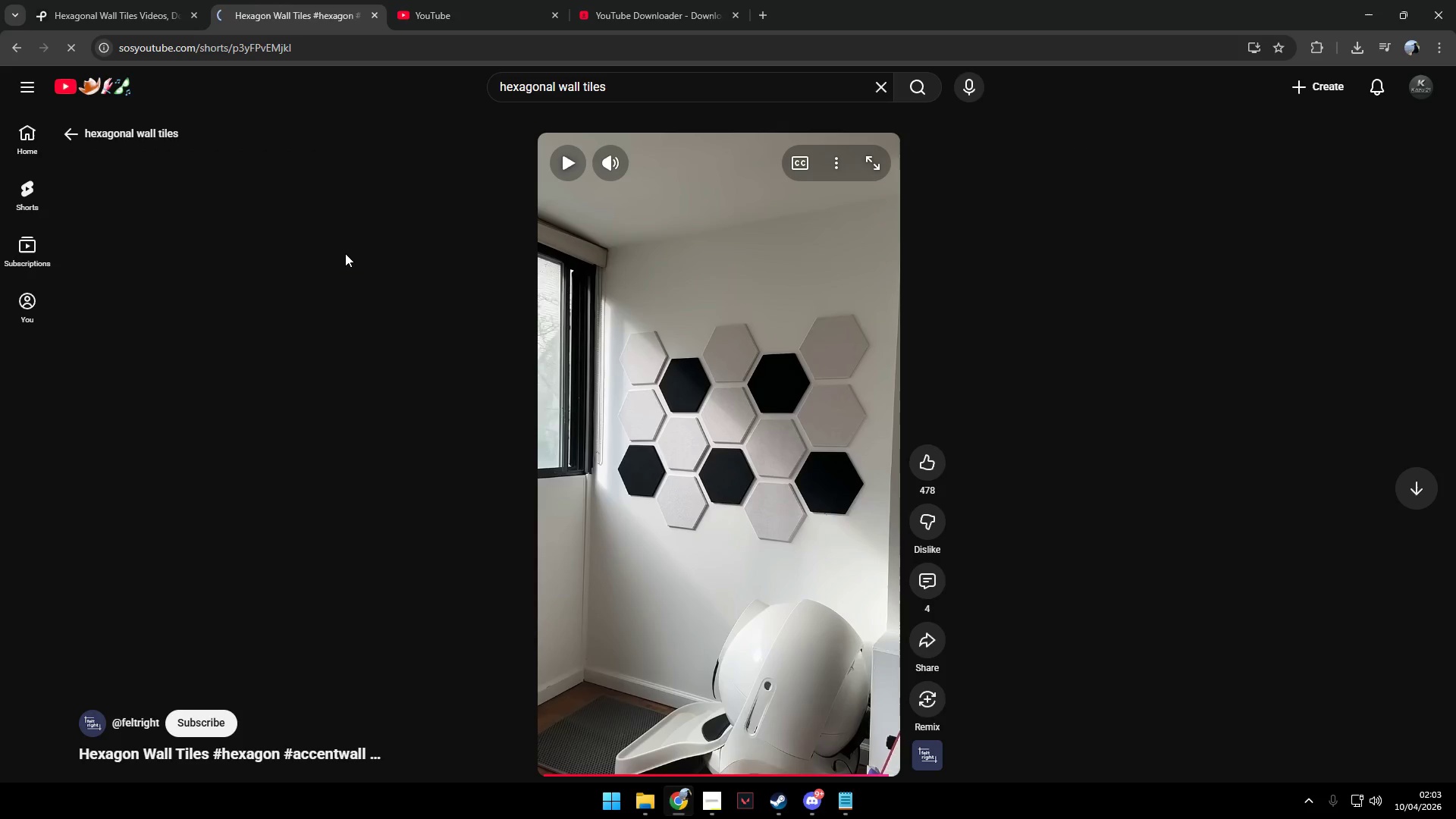 
left_click([136, 0])
 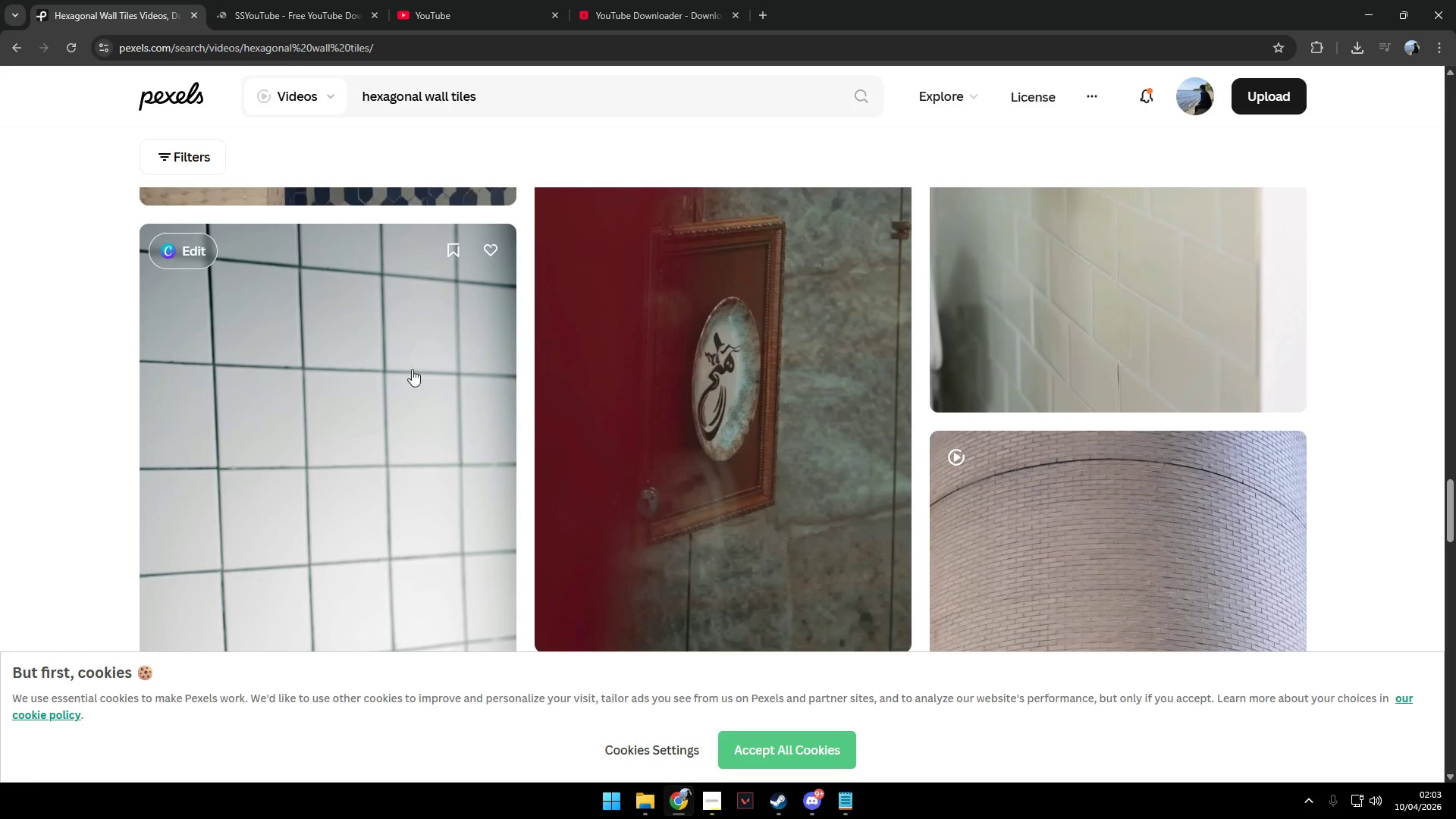 
left_click([307, 0])
 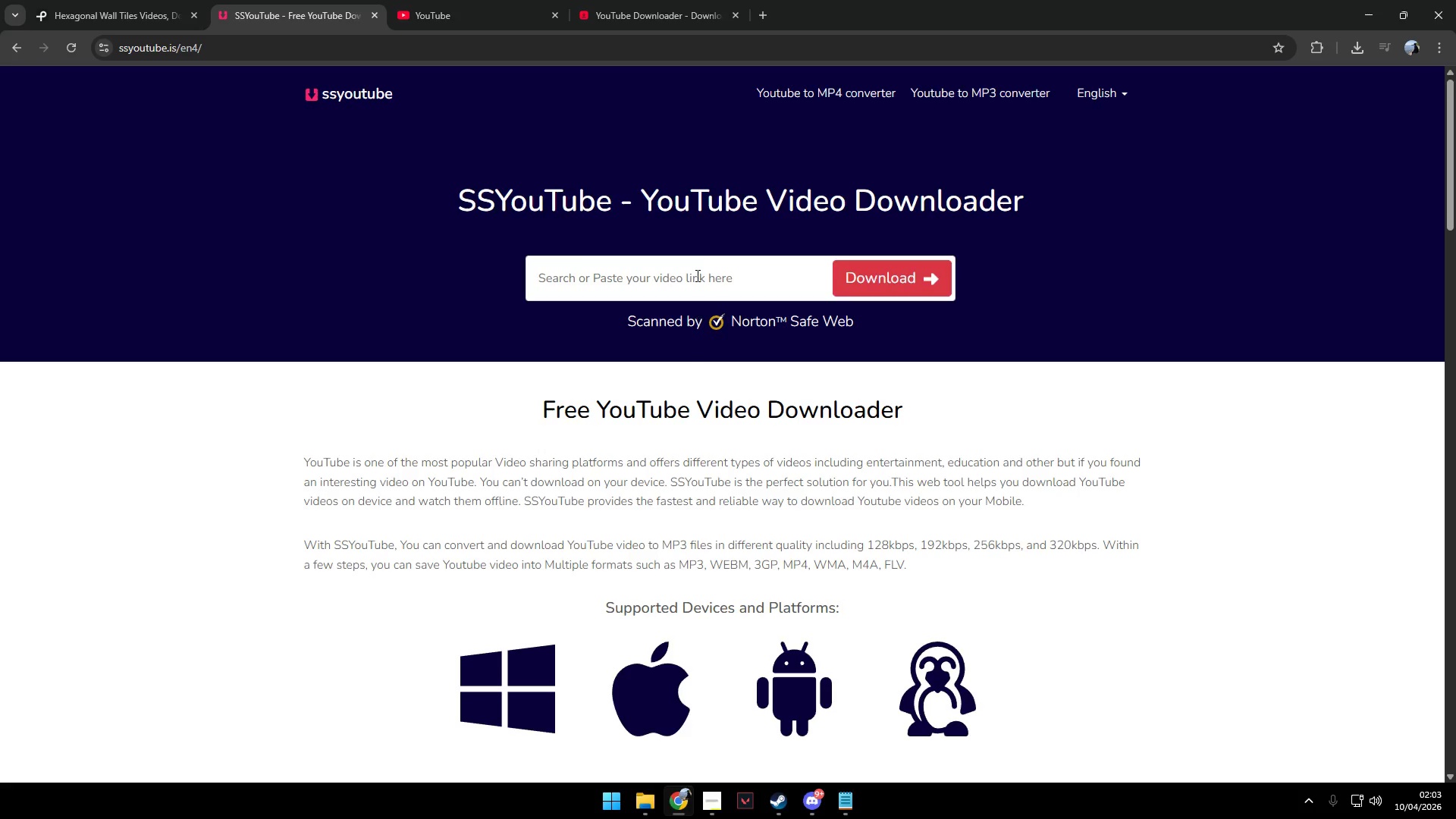 
left_click([685, 280])
 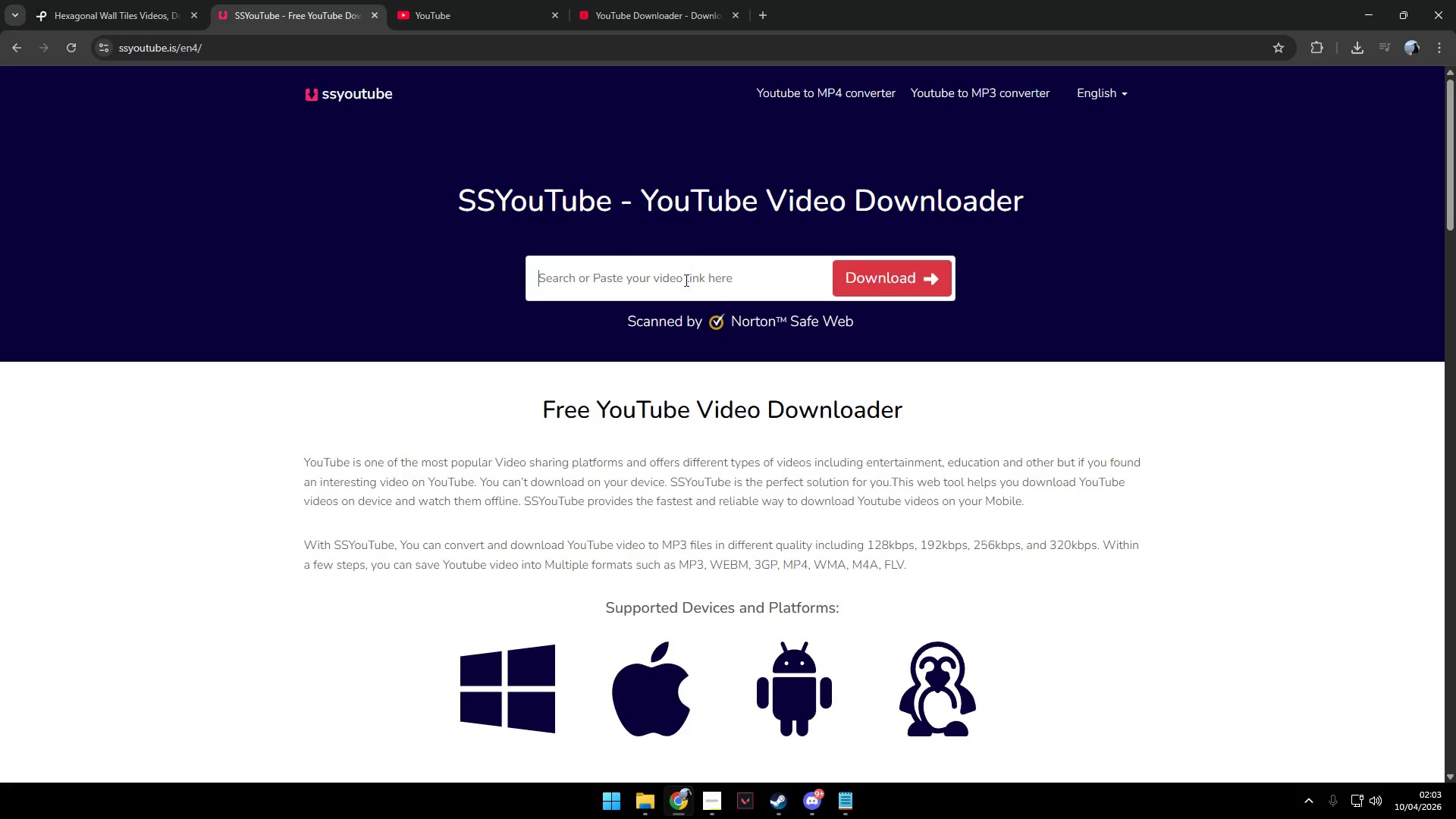 
key(Control+ControlLeft)
 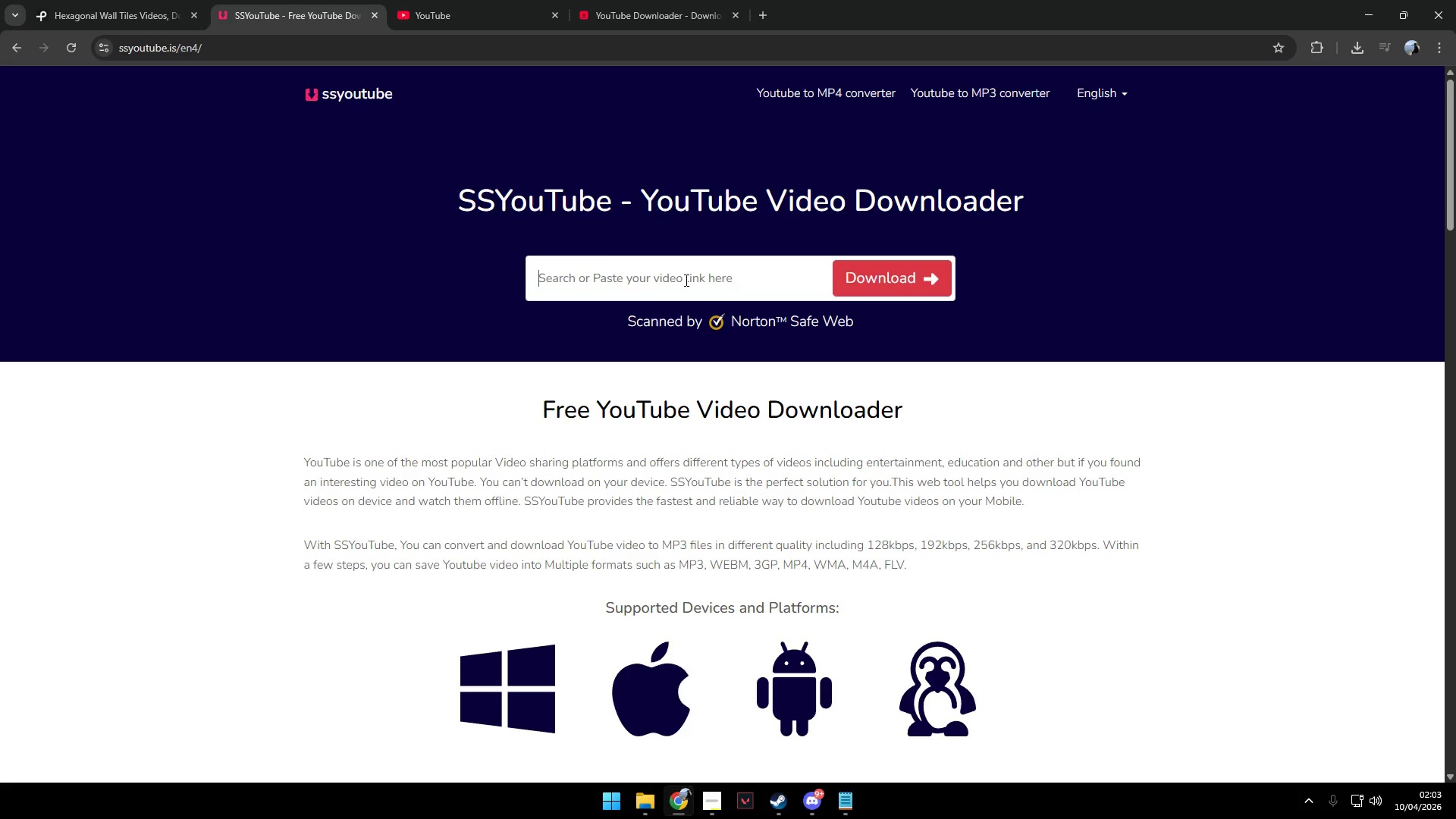 
key(Control+V)
 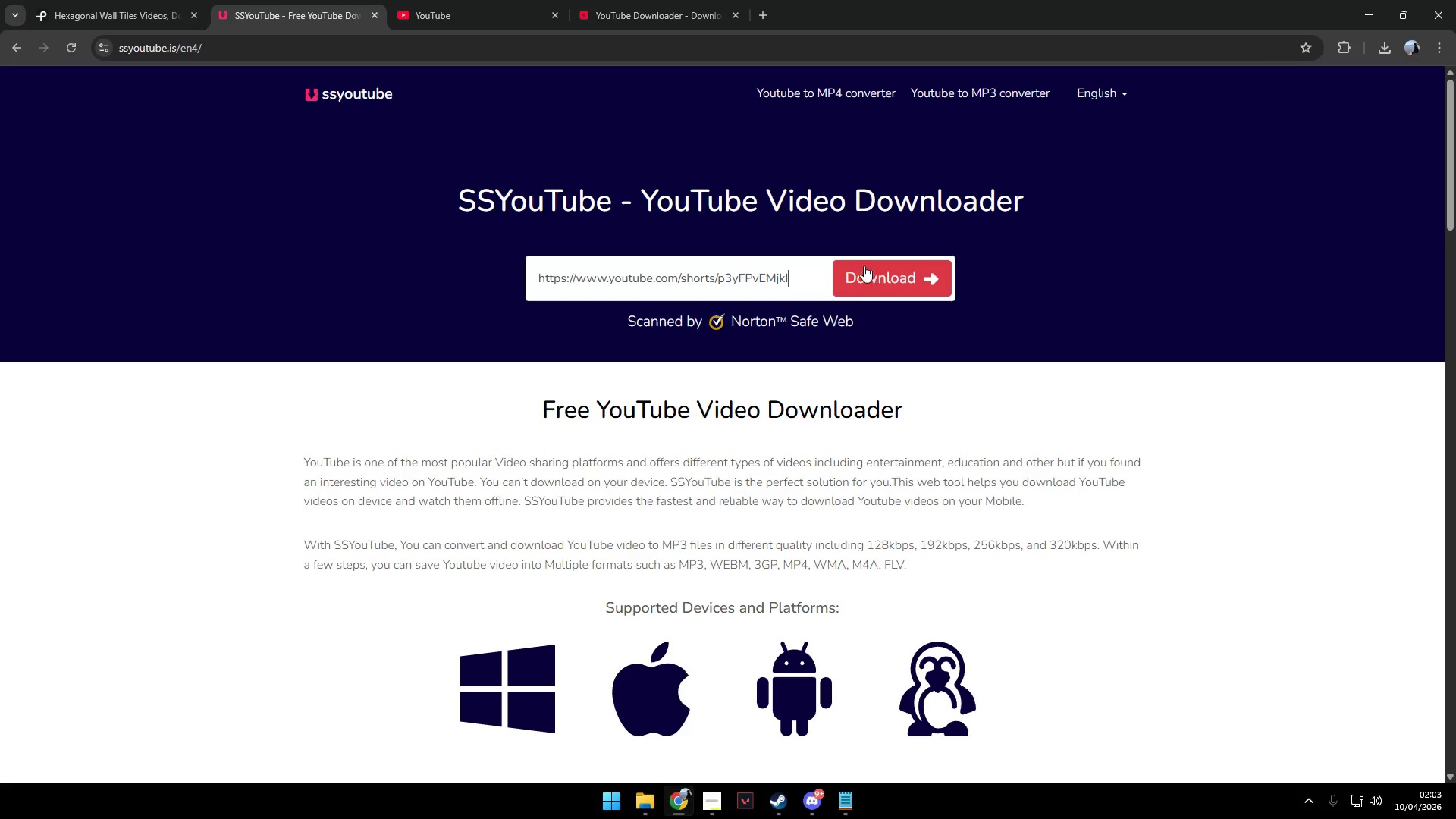 
left_click([880, 265])
 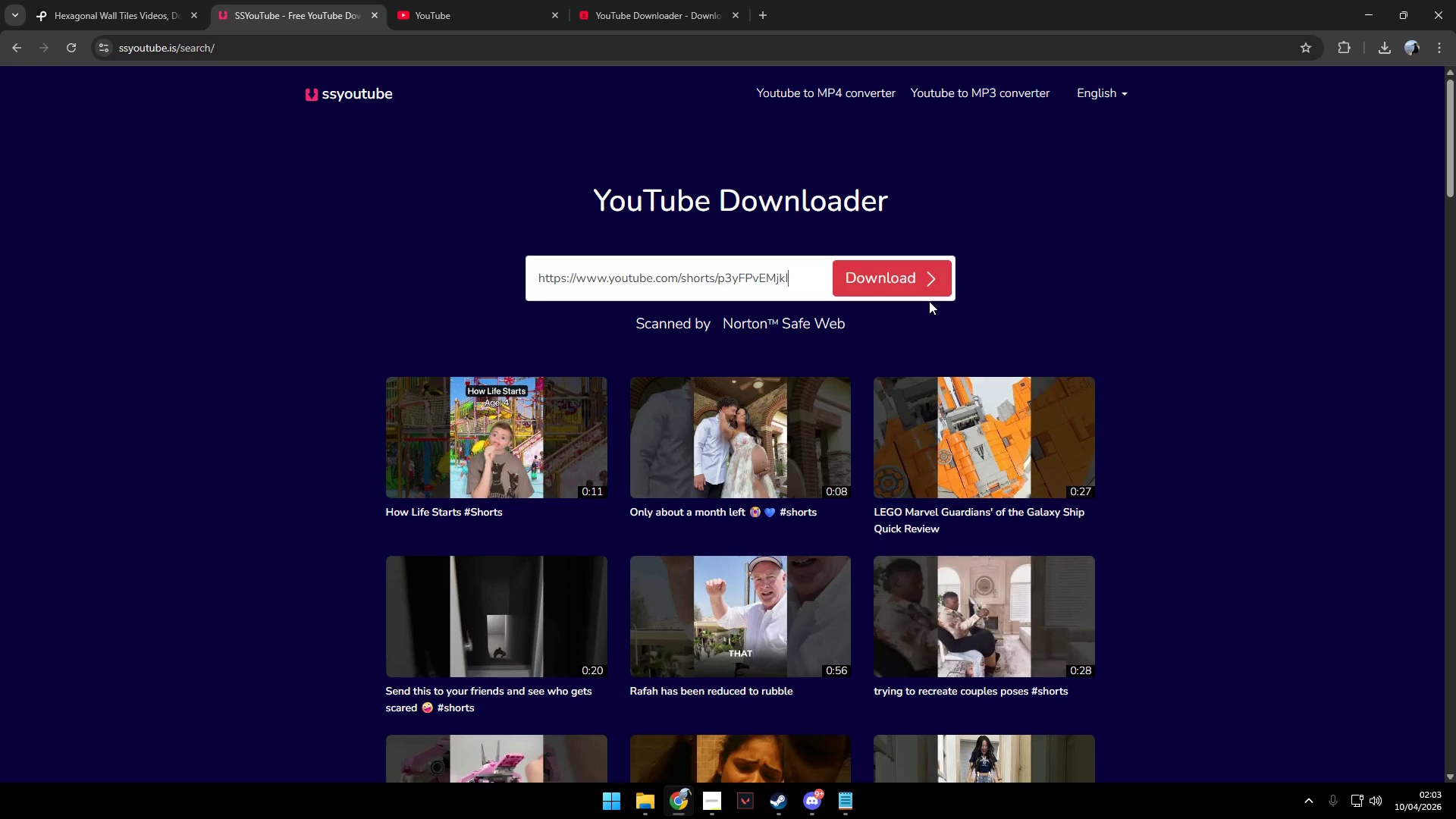 
scroll: coordinate [1066, 353], scroll_direction: down, amount: 2.0
 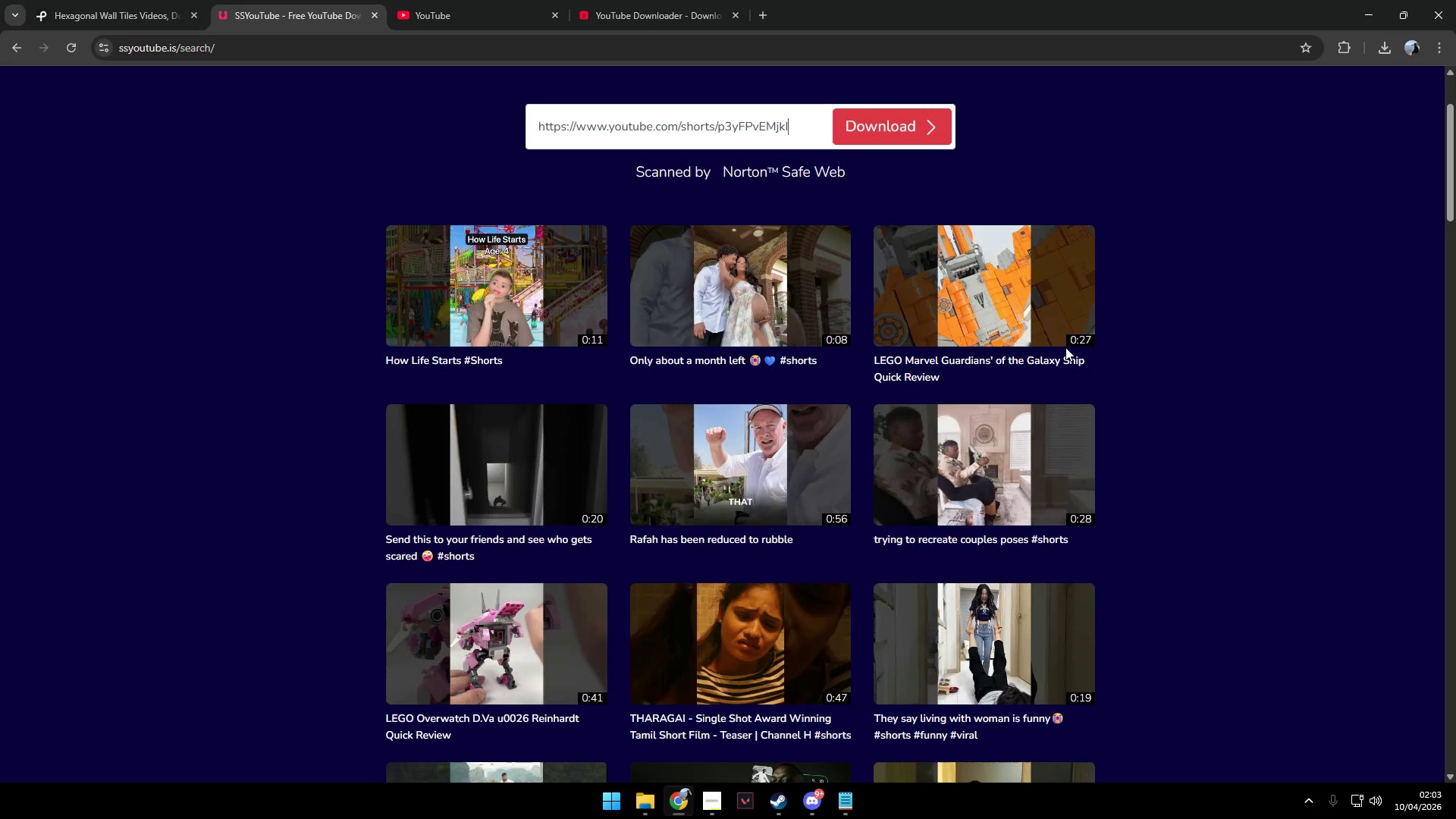 
scroll: coordinate [1065, 346], scroll_direction: up, amount: 1.0
 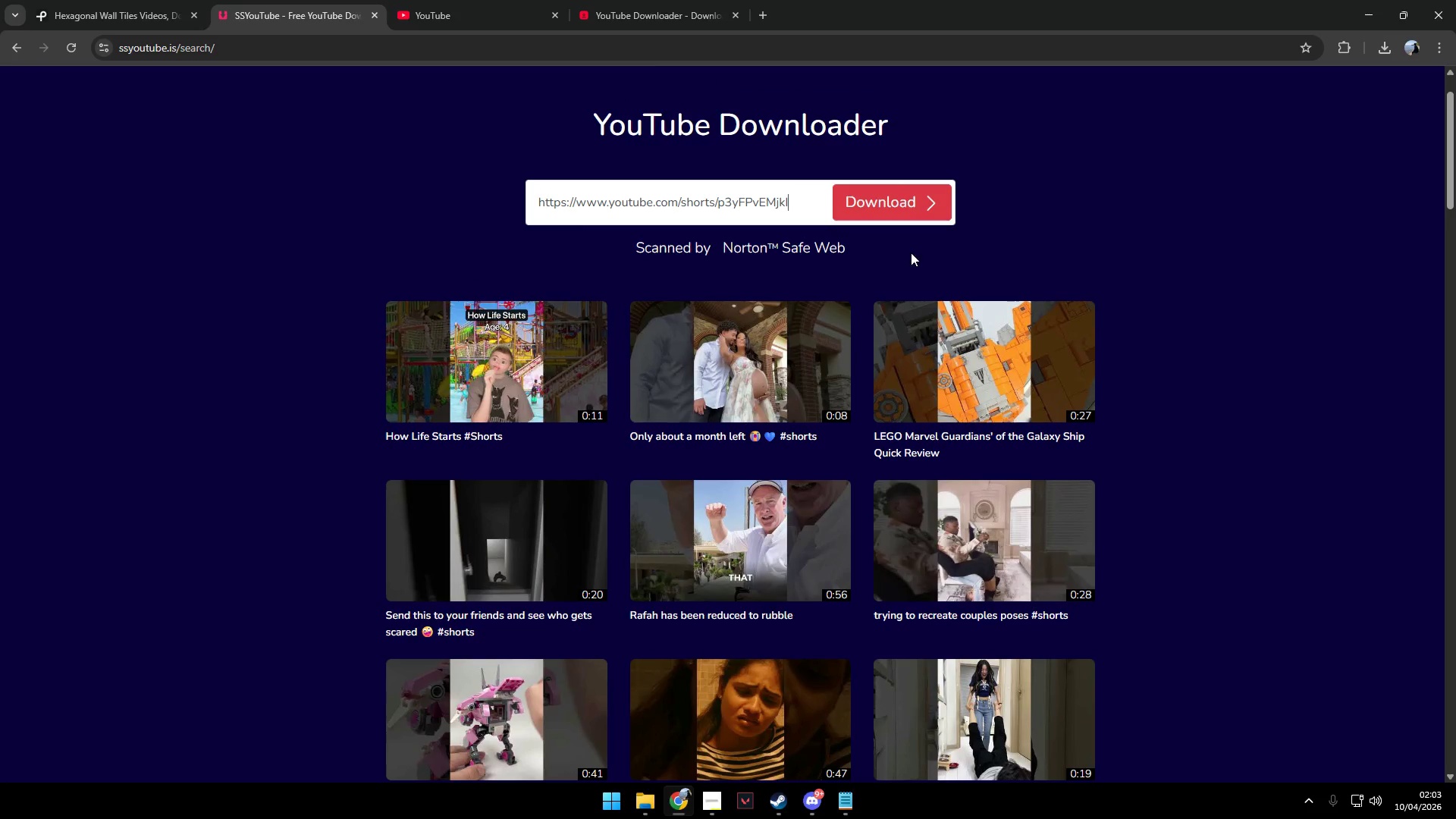 
left_click([898, 206])
 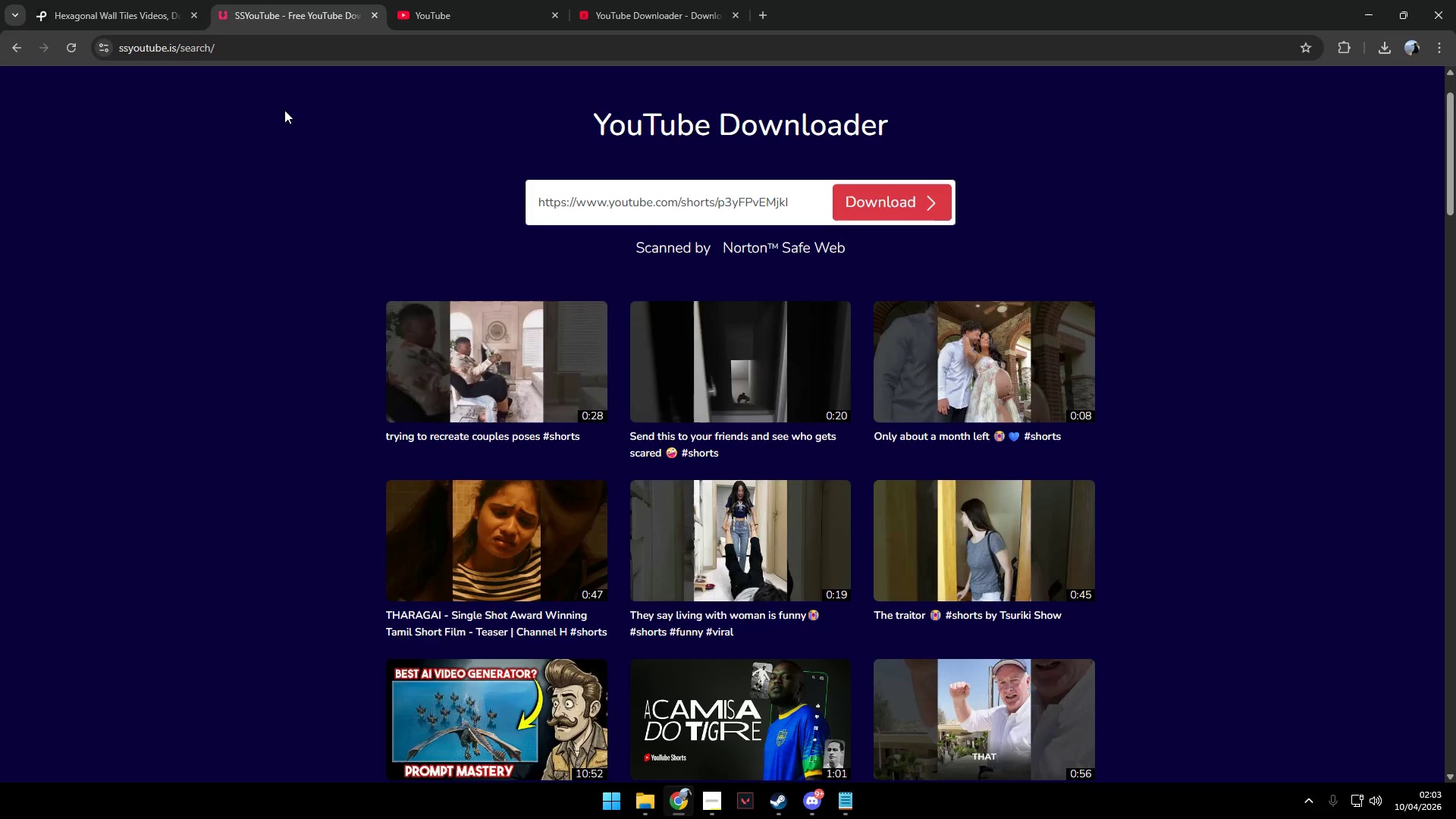 
left_click([370, 56])
 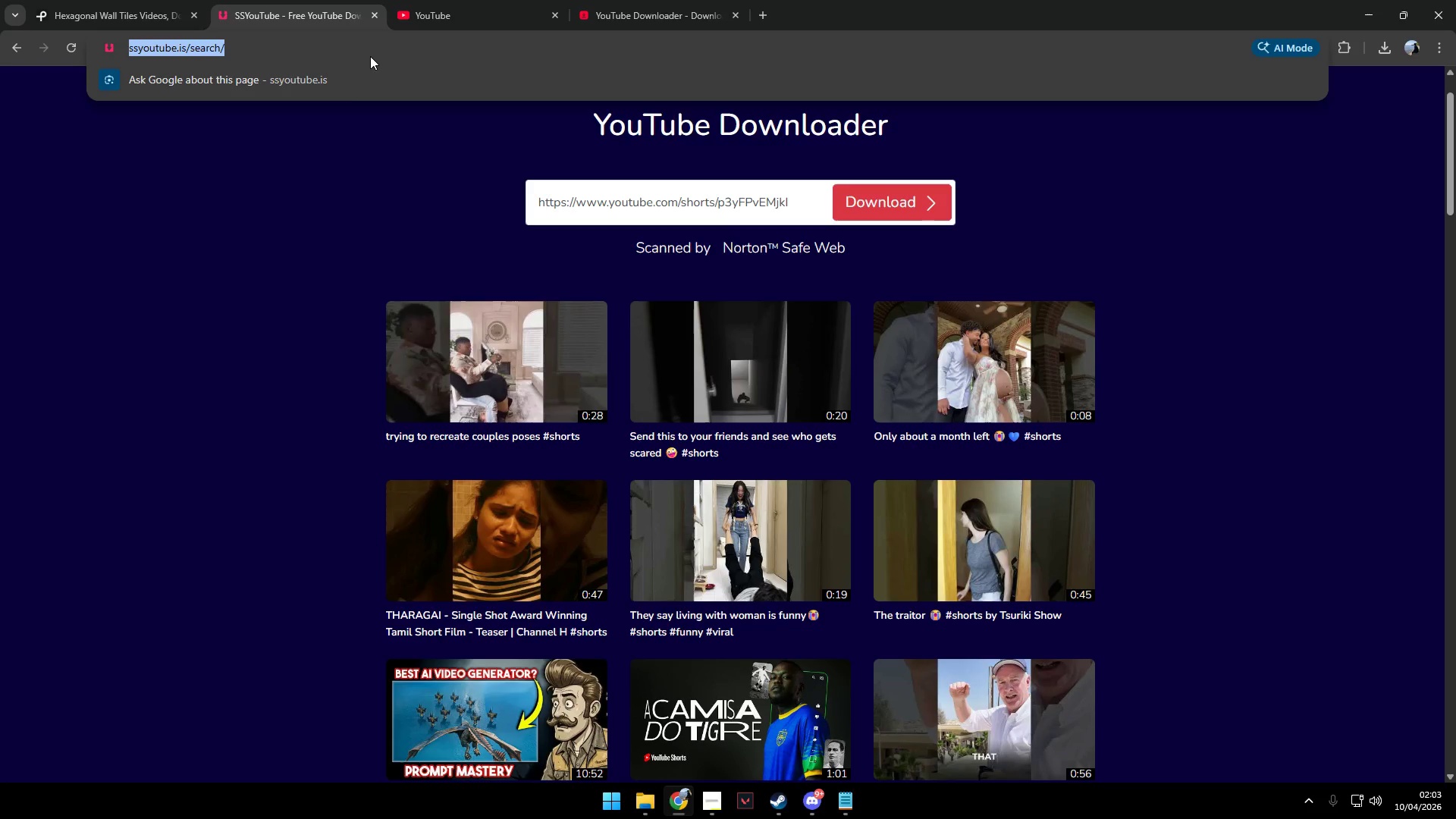 
type(yt)
 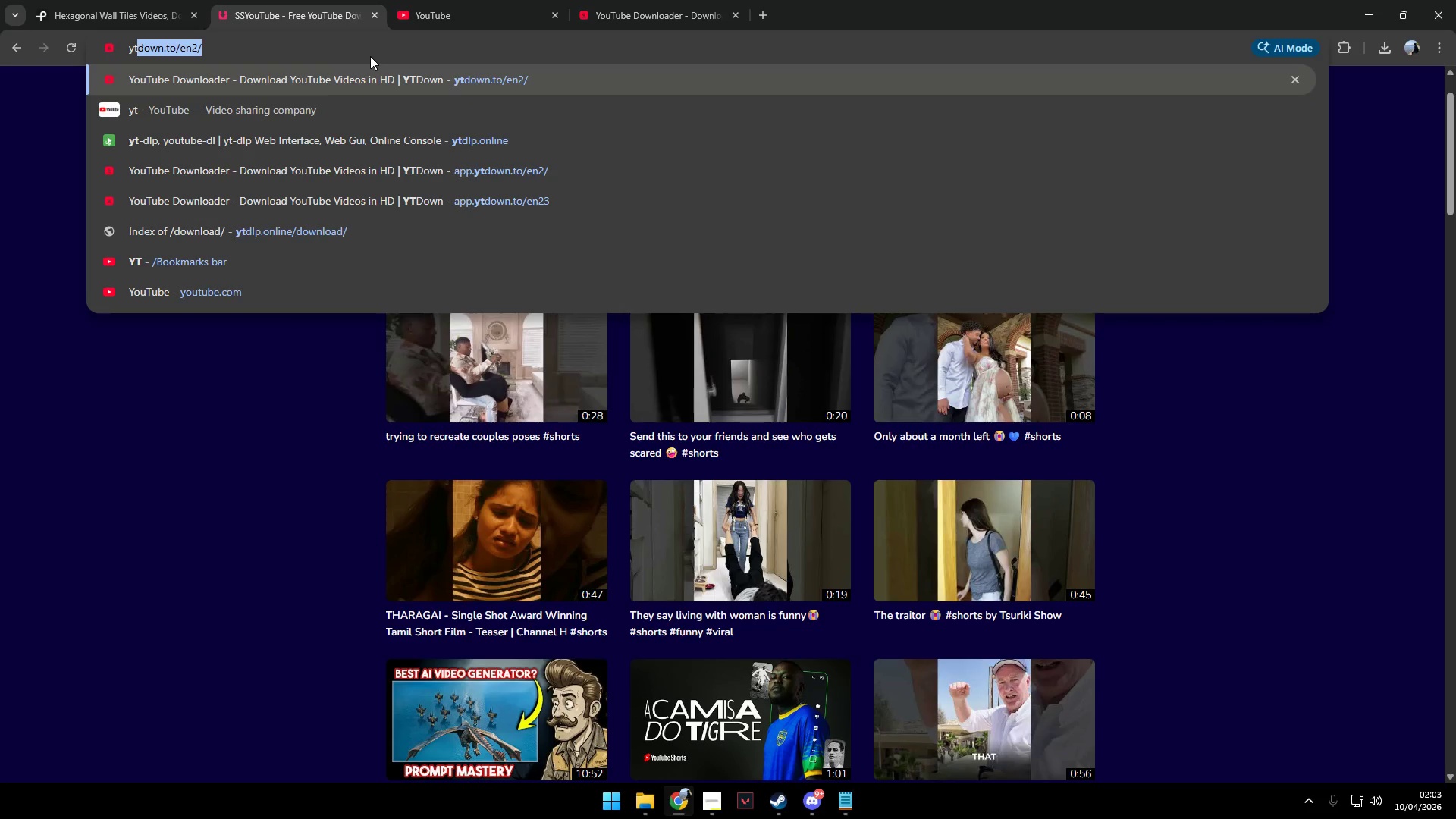 
key(Enter)
 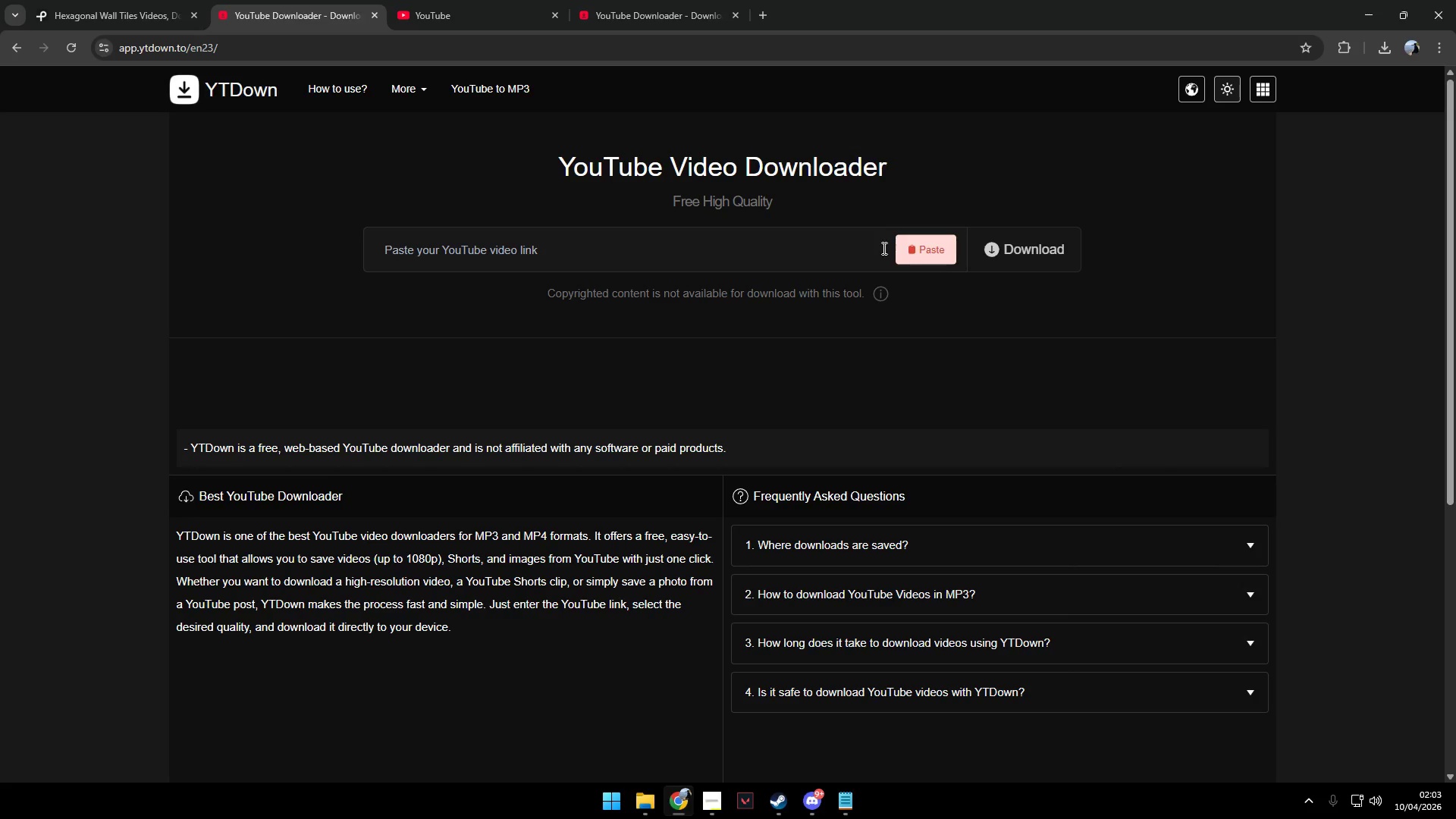 
double_click([1023, 251])
 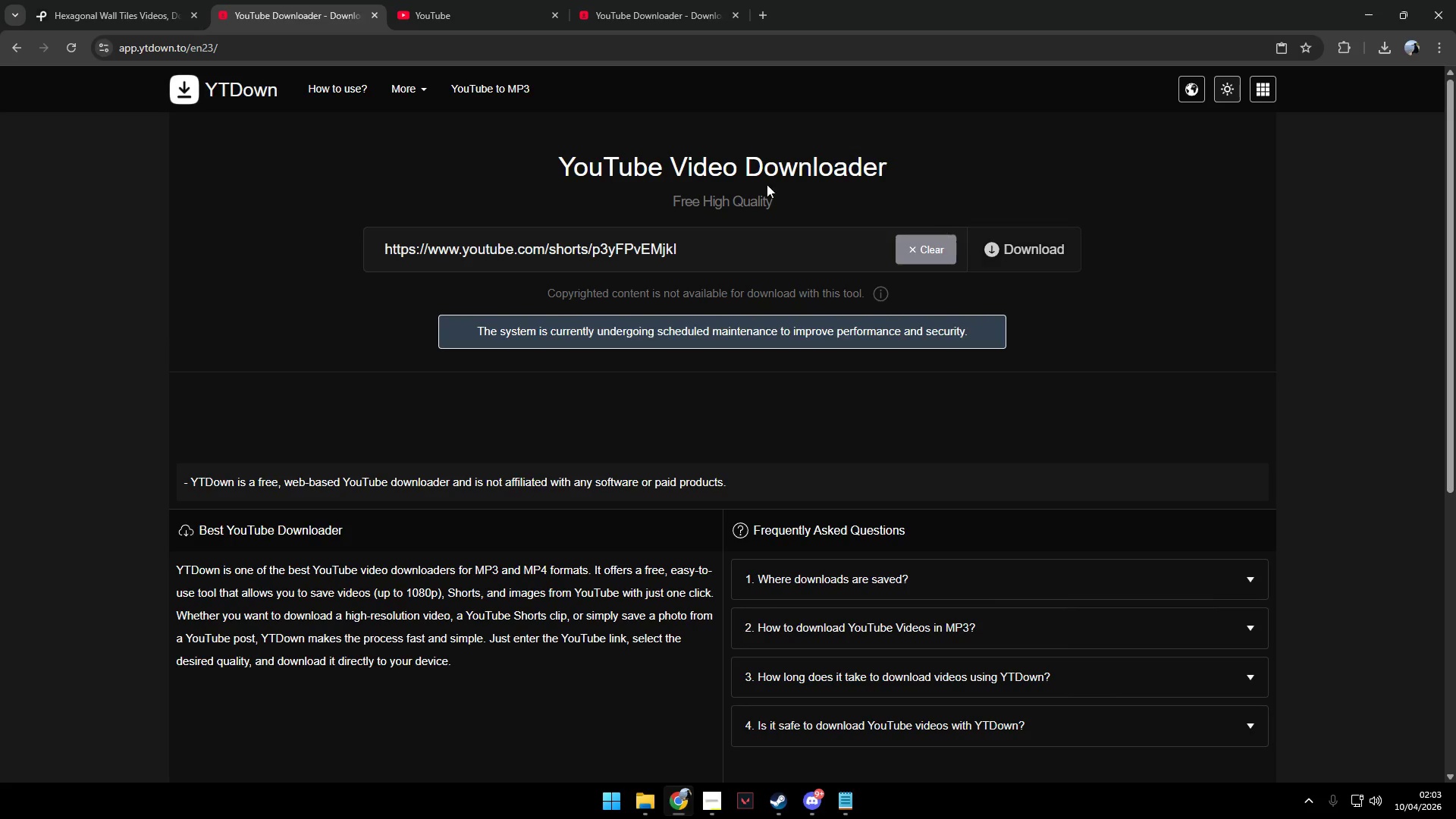 
left_click_drag(start_coordinate=[287, 49], to_coordinate=[93, 49])
 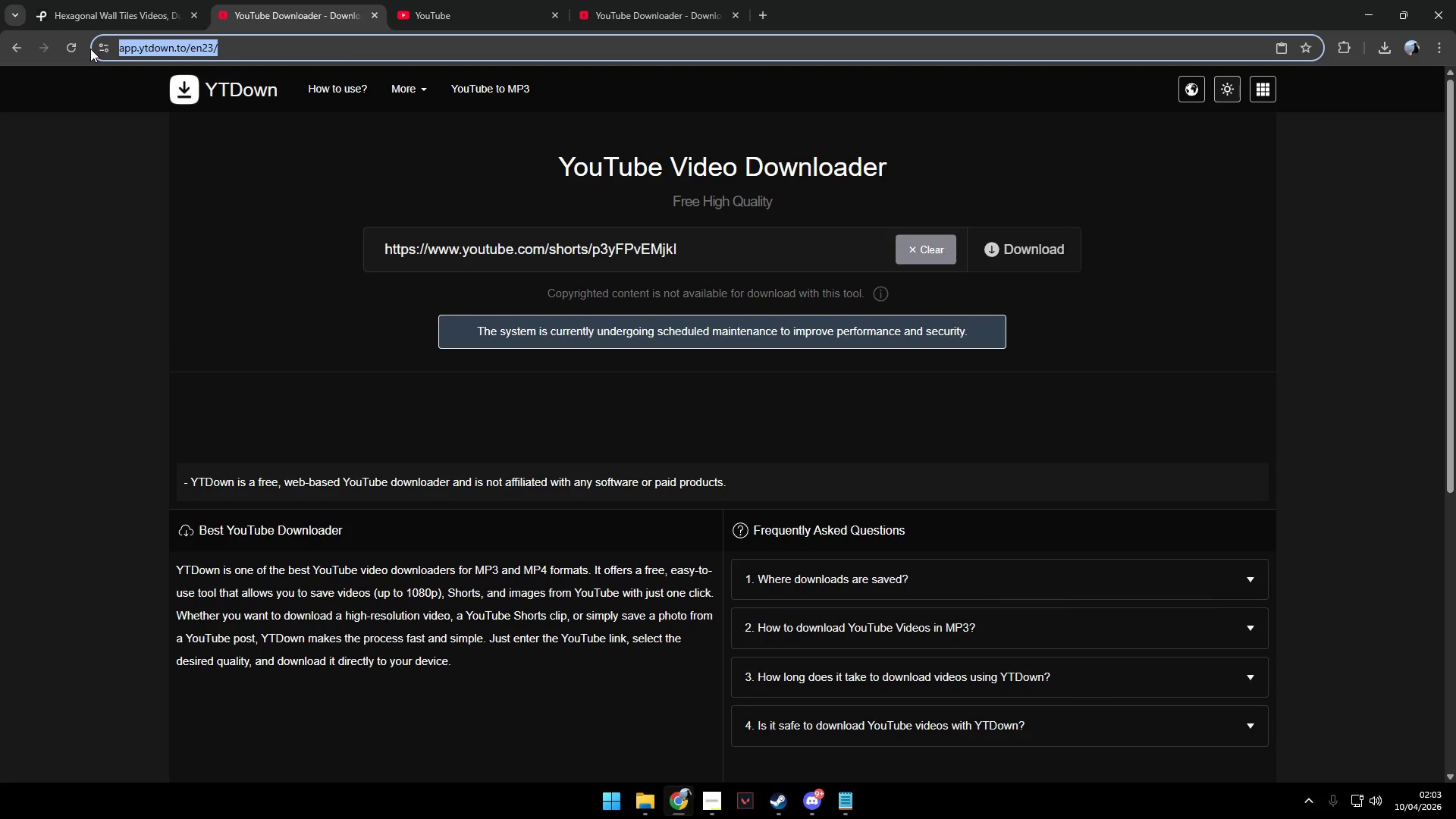 
type(y2)
 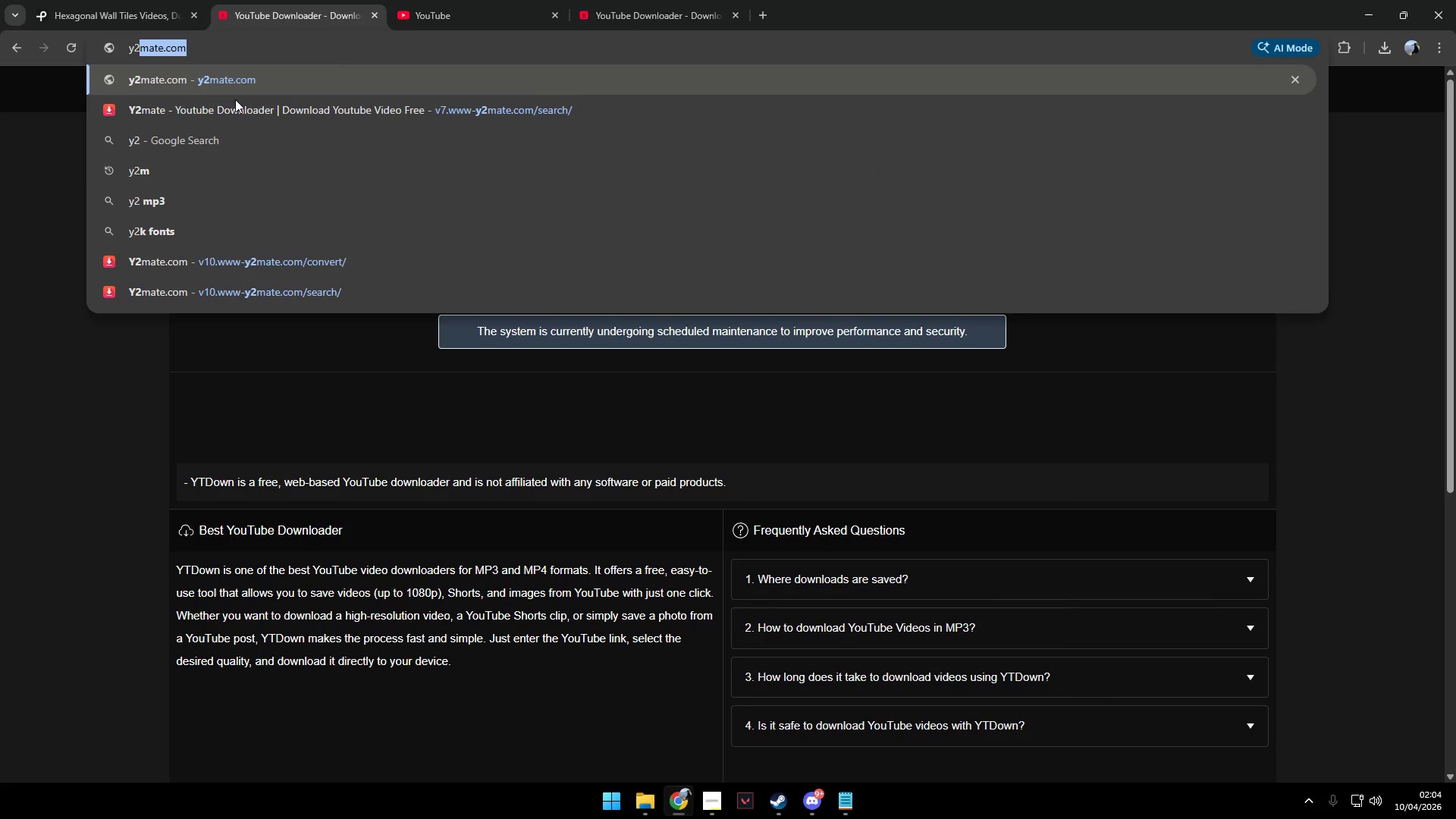 
left_click([396, 115])
 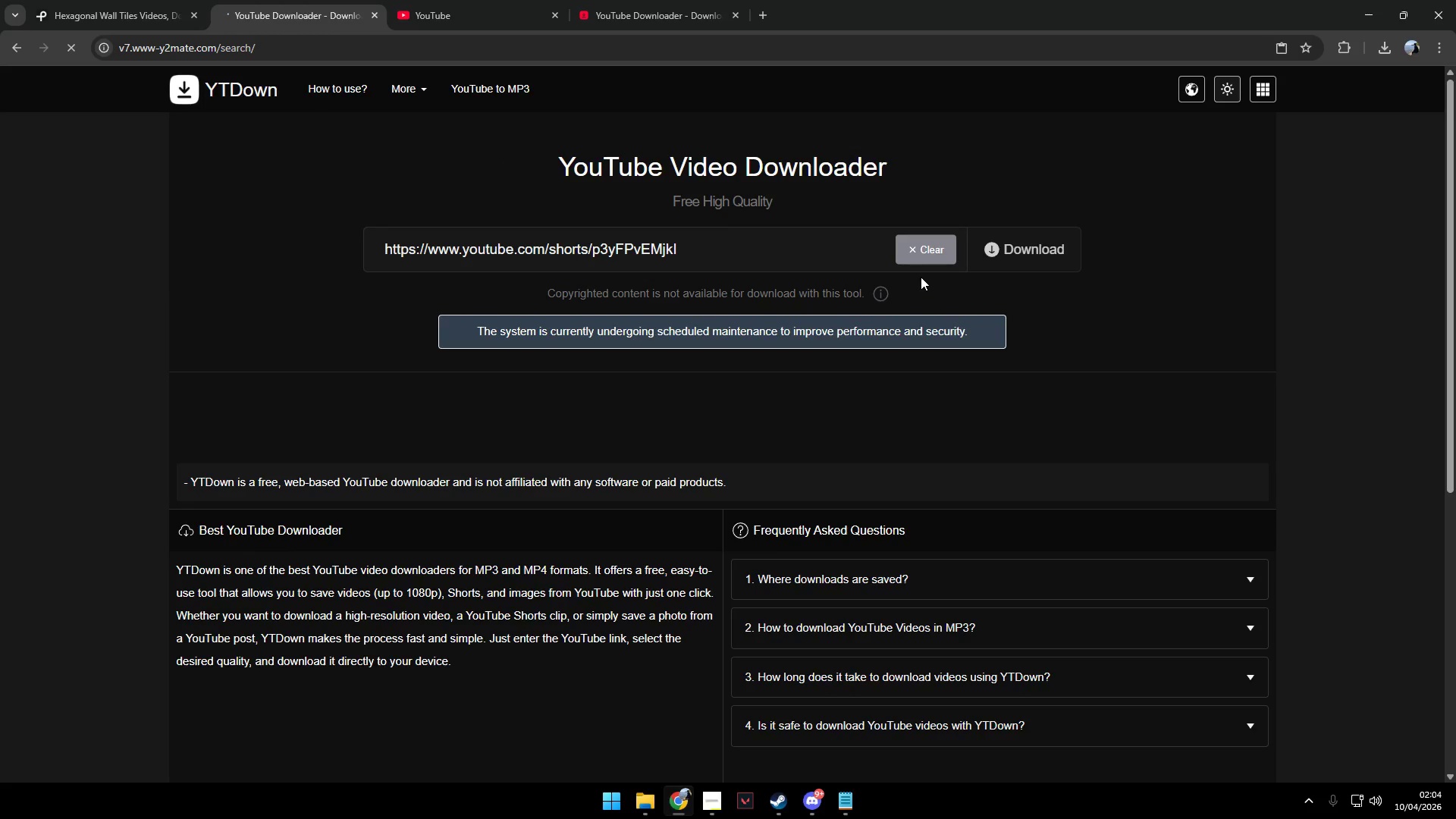 
key(Control+ControlLeft)
 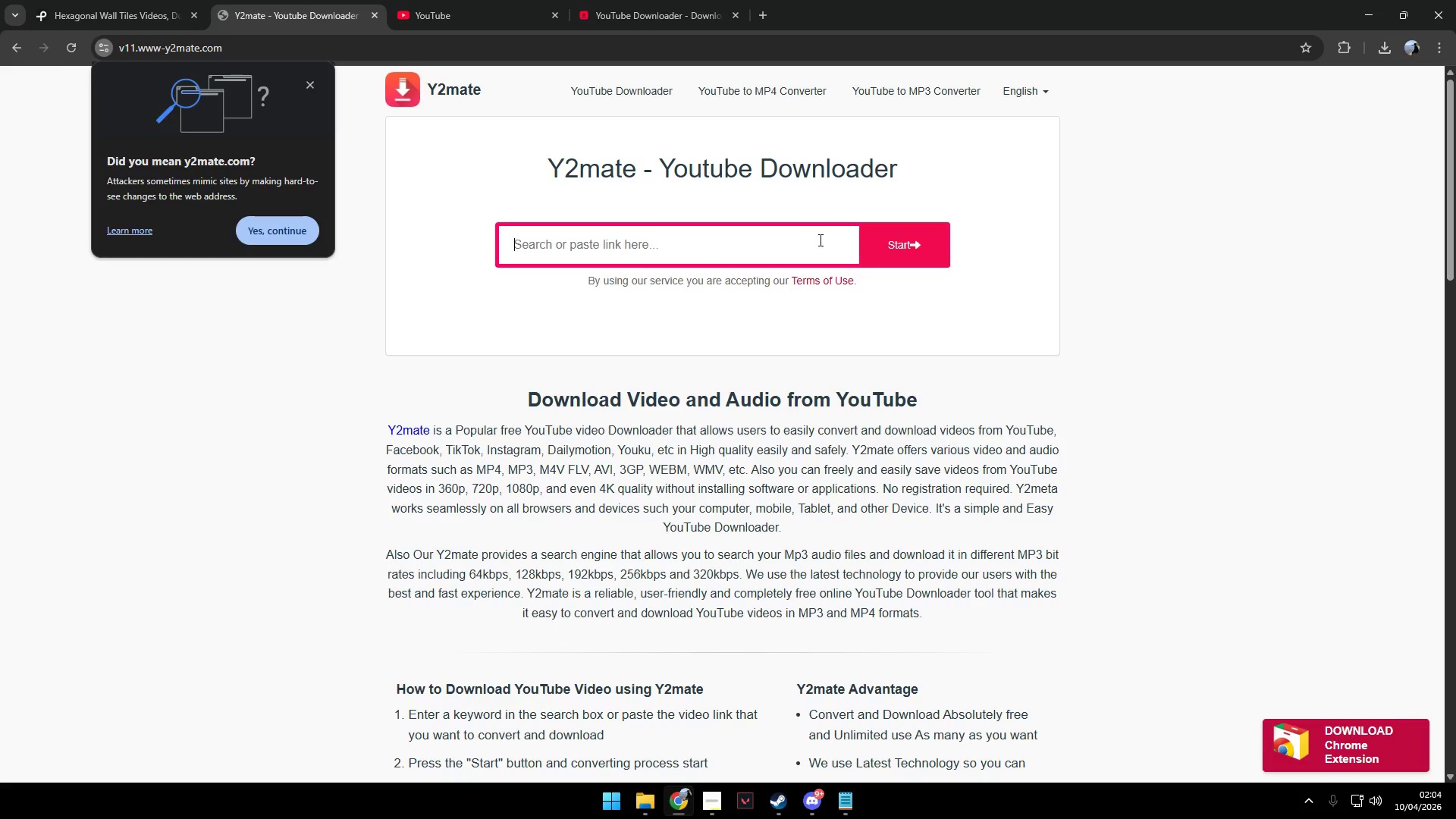 
key(Control+V)
 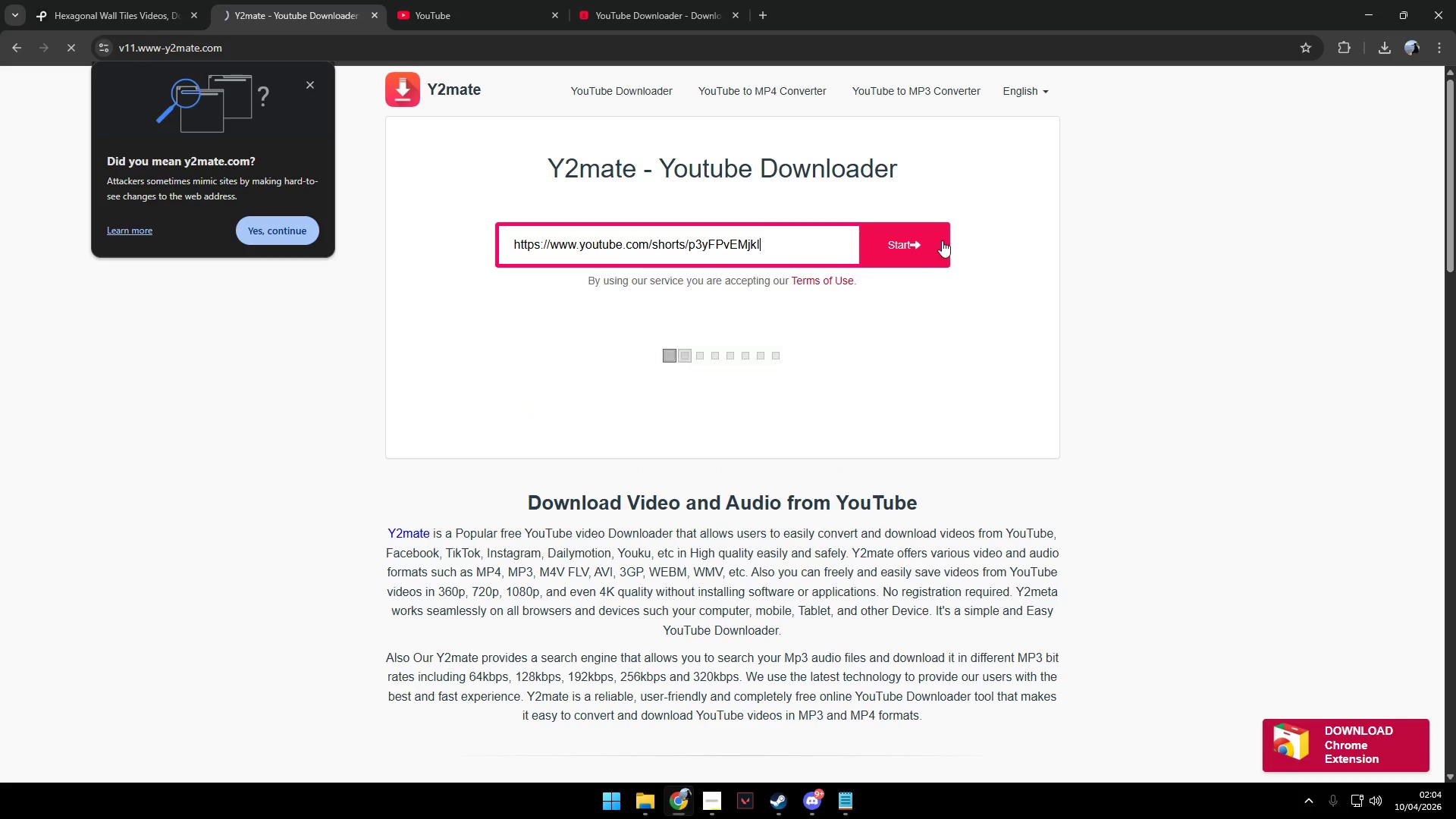 
left_click([941, 240])
 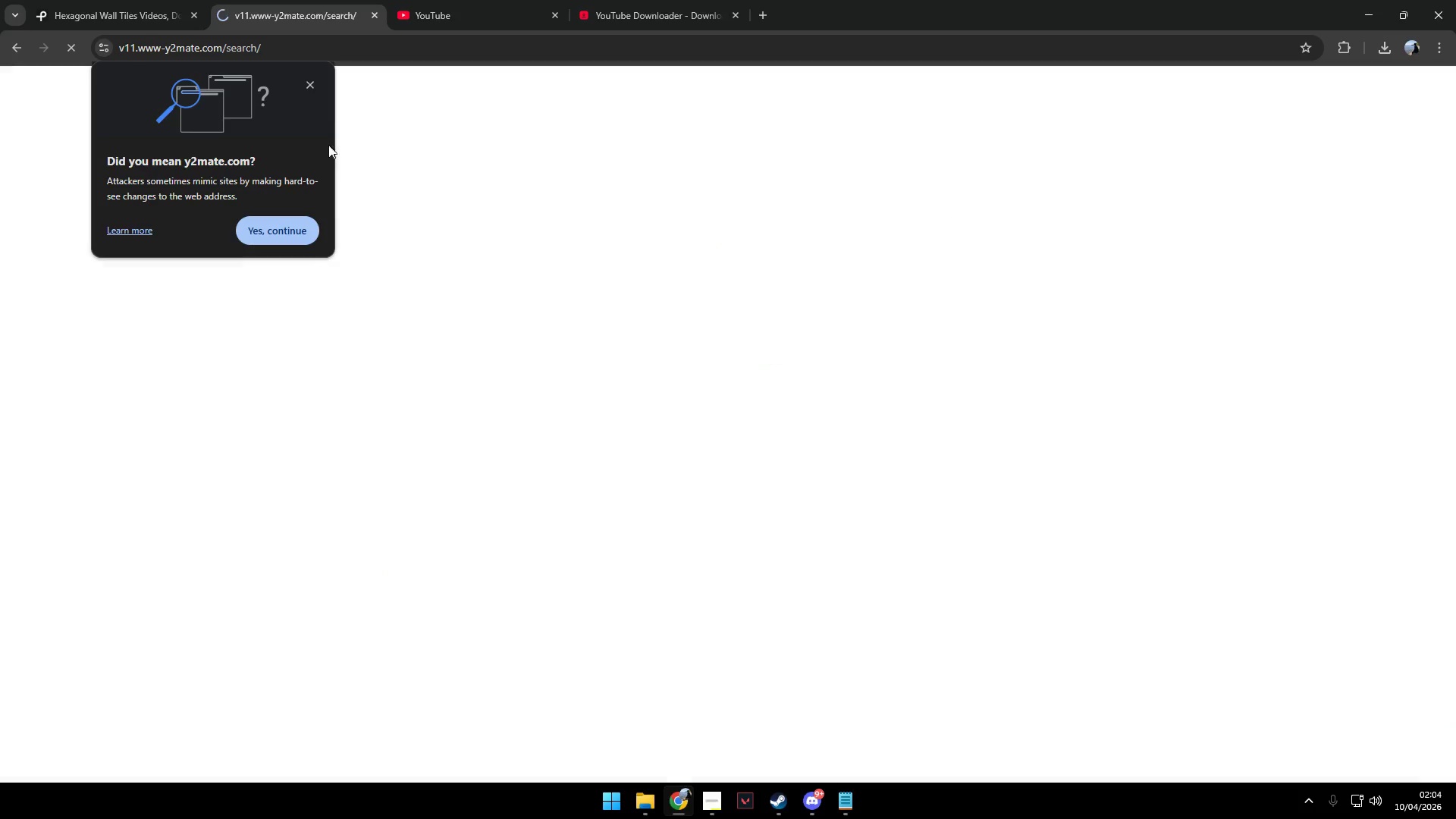 
left_click([308, 82])
 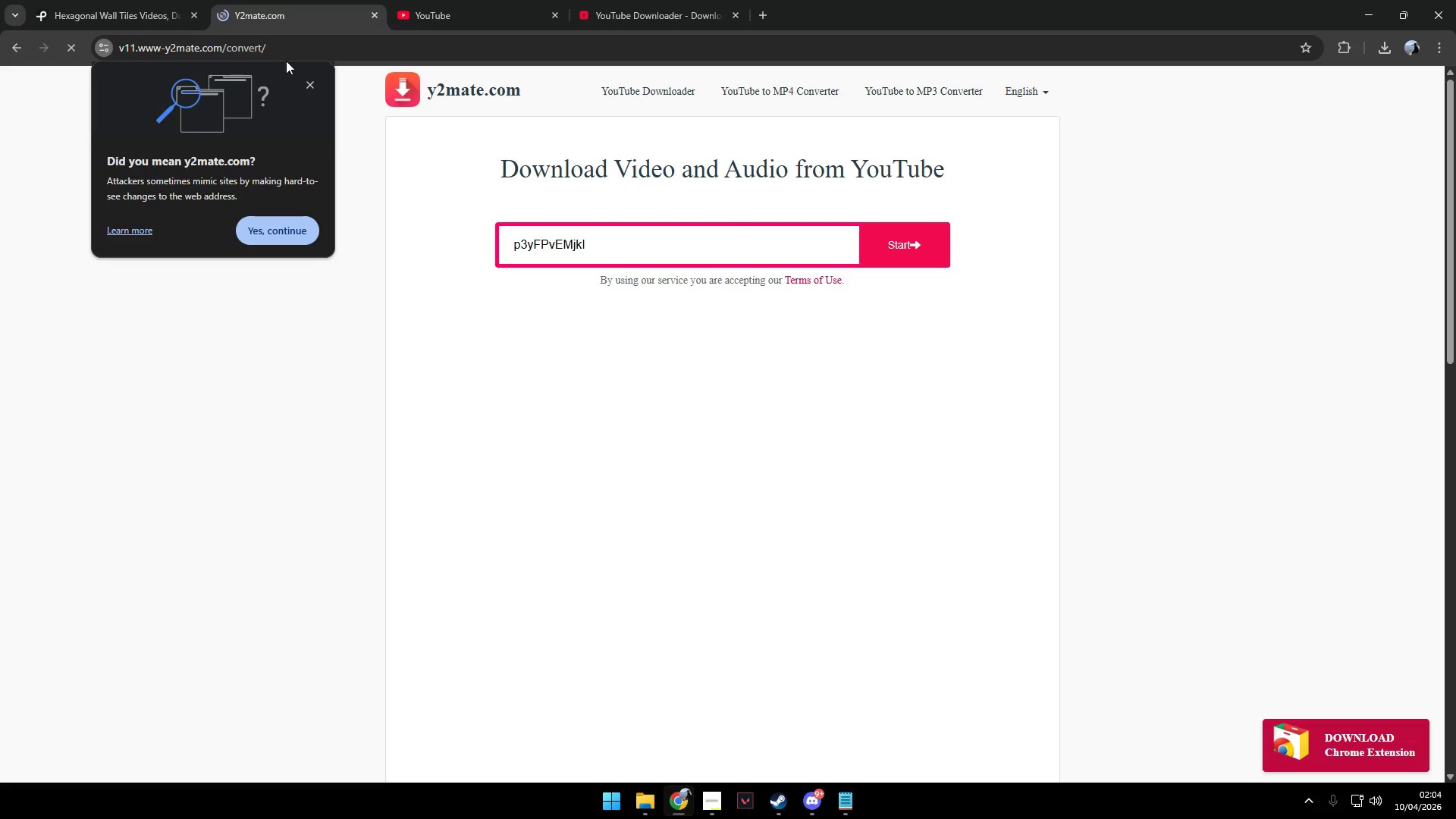 
left_click([310, 83])
 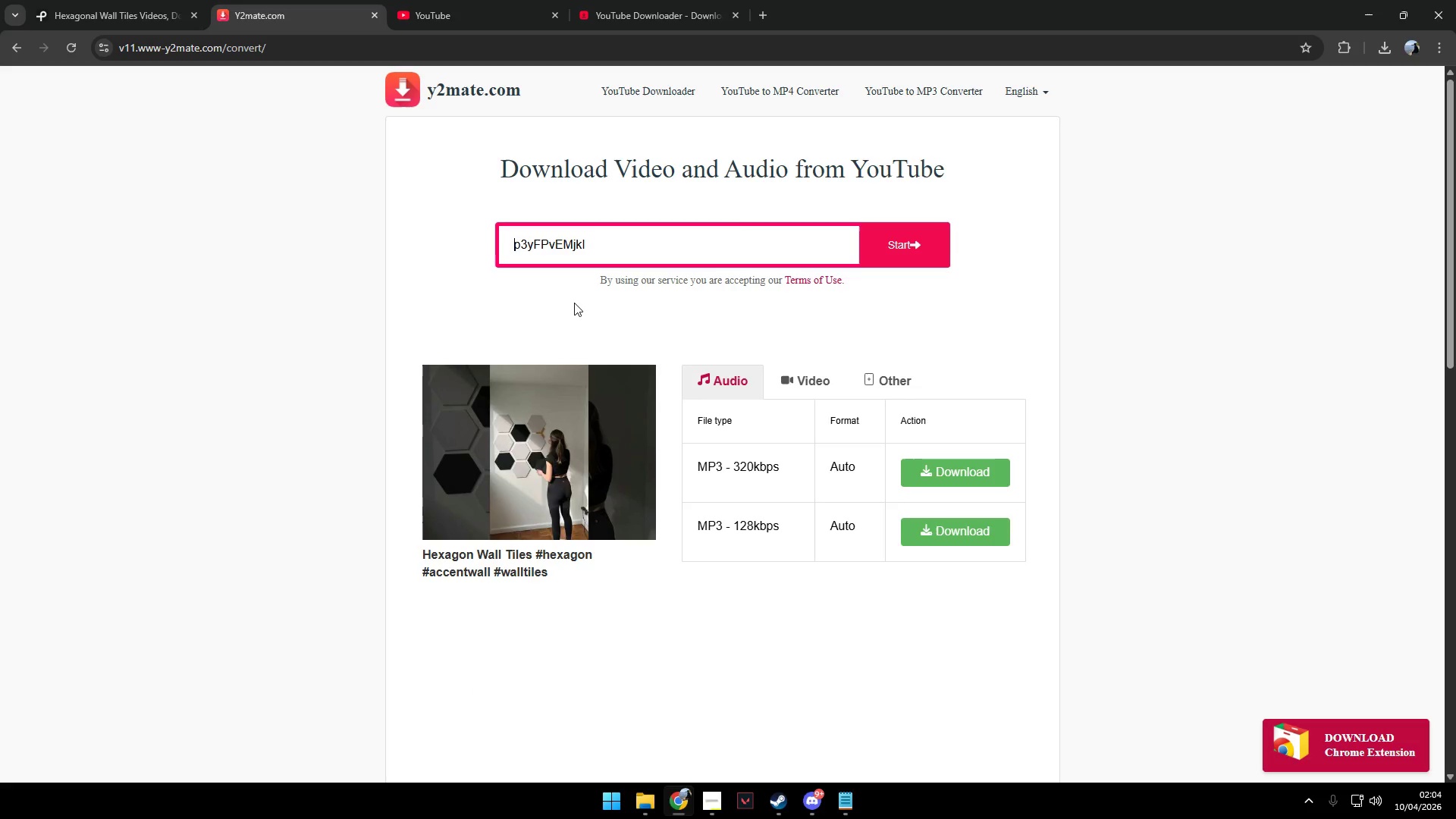 
scroll: coordinate [574, 303], scroll_direction: down, amount: 1.0
 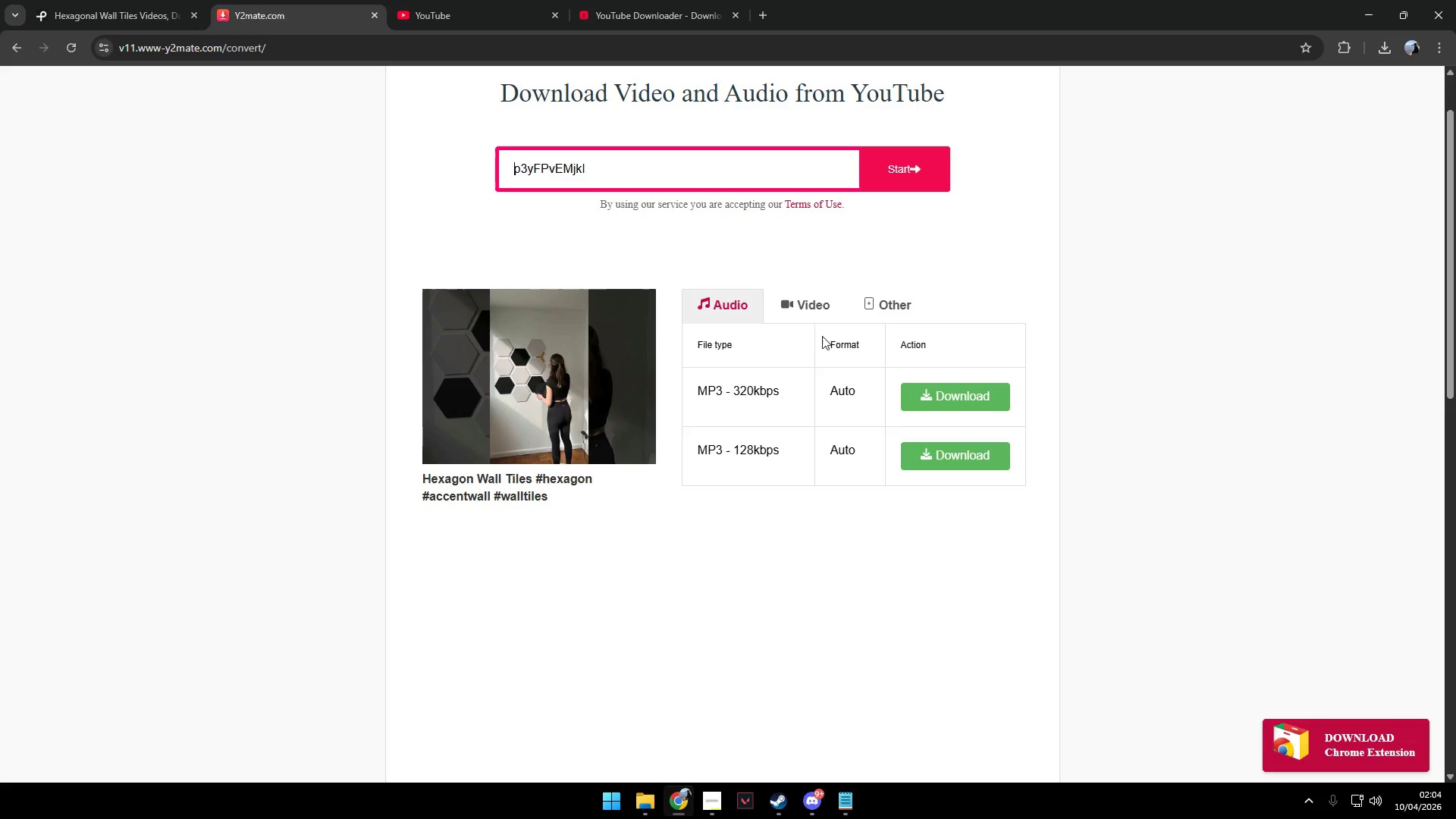 
left_click([804, 312])
 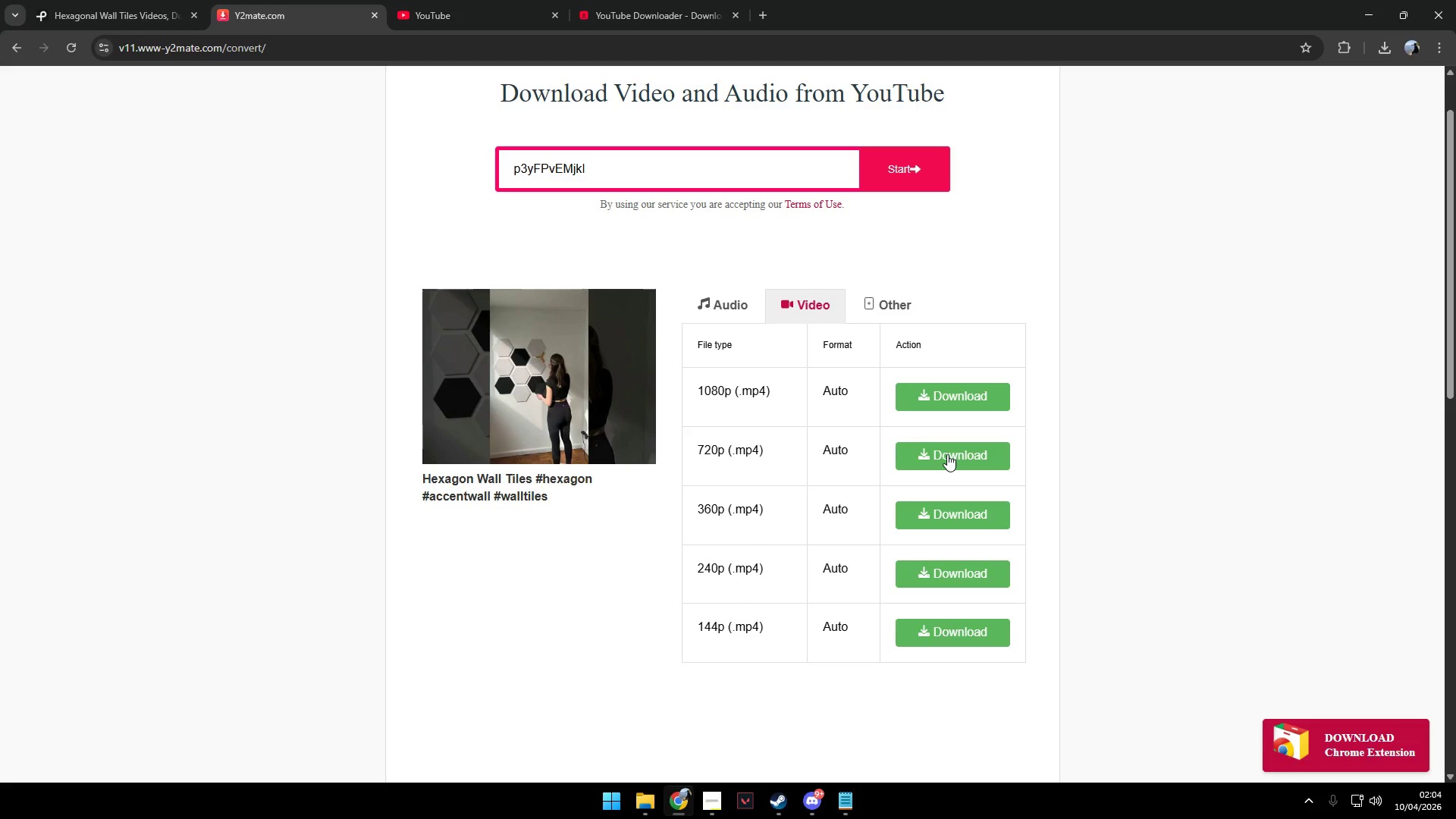 
left_click([947, 454])
 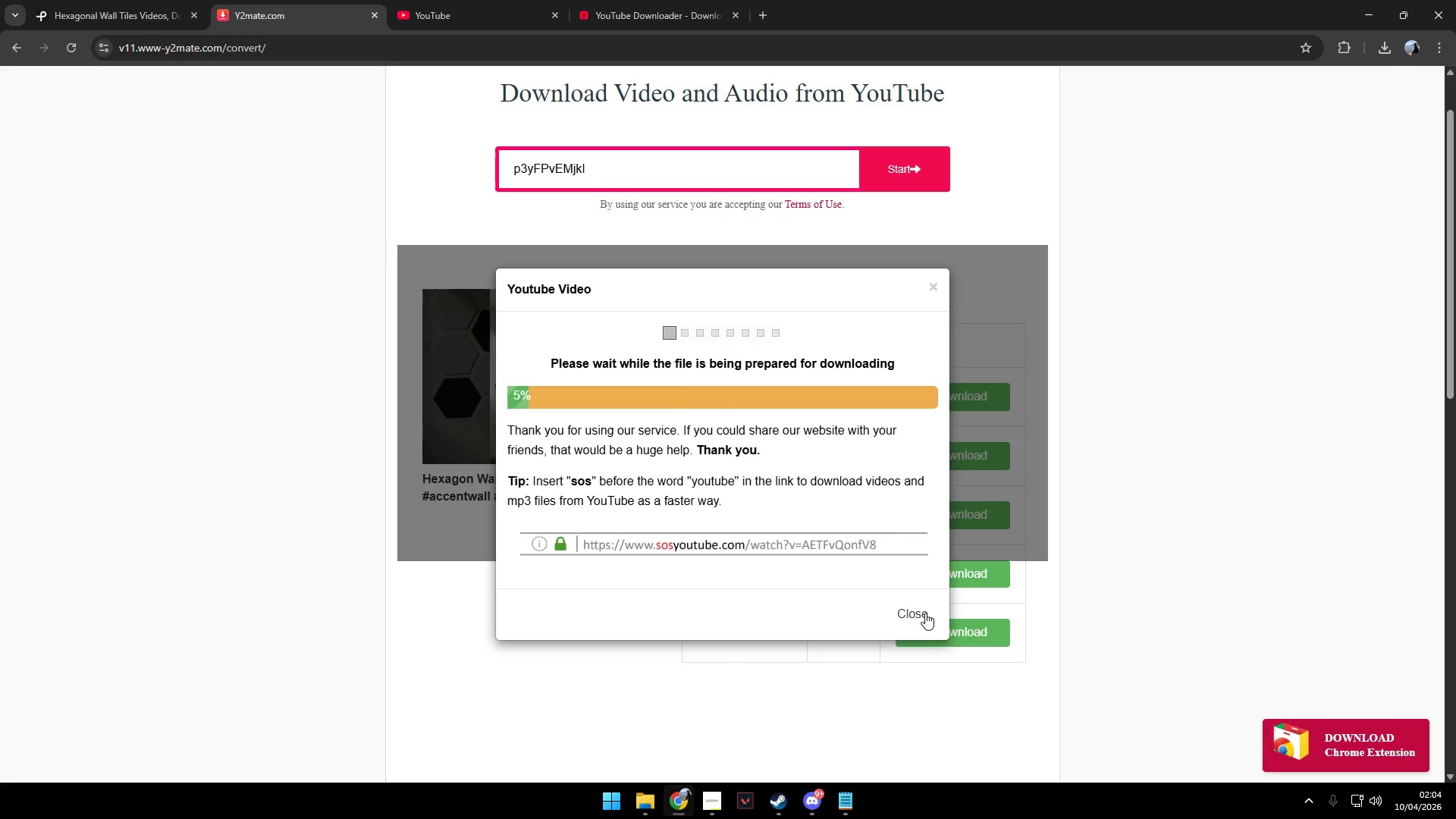 
double_click([965, 388])
 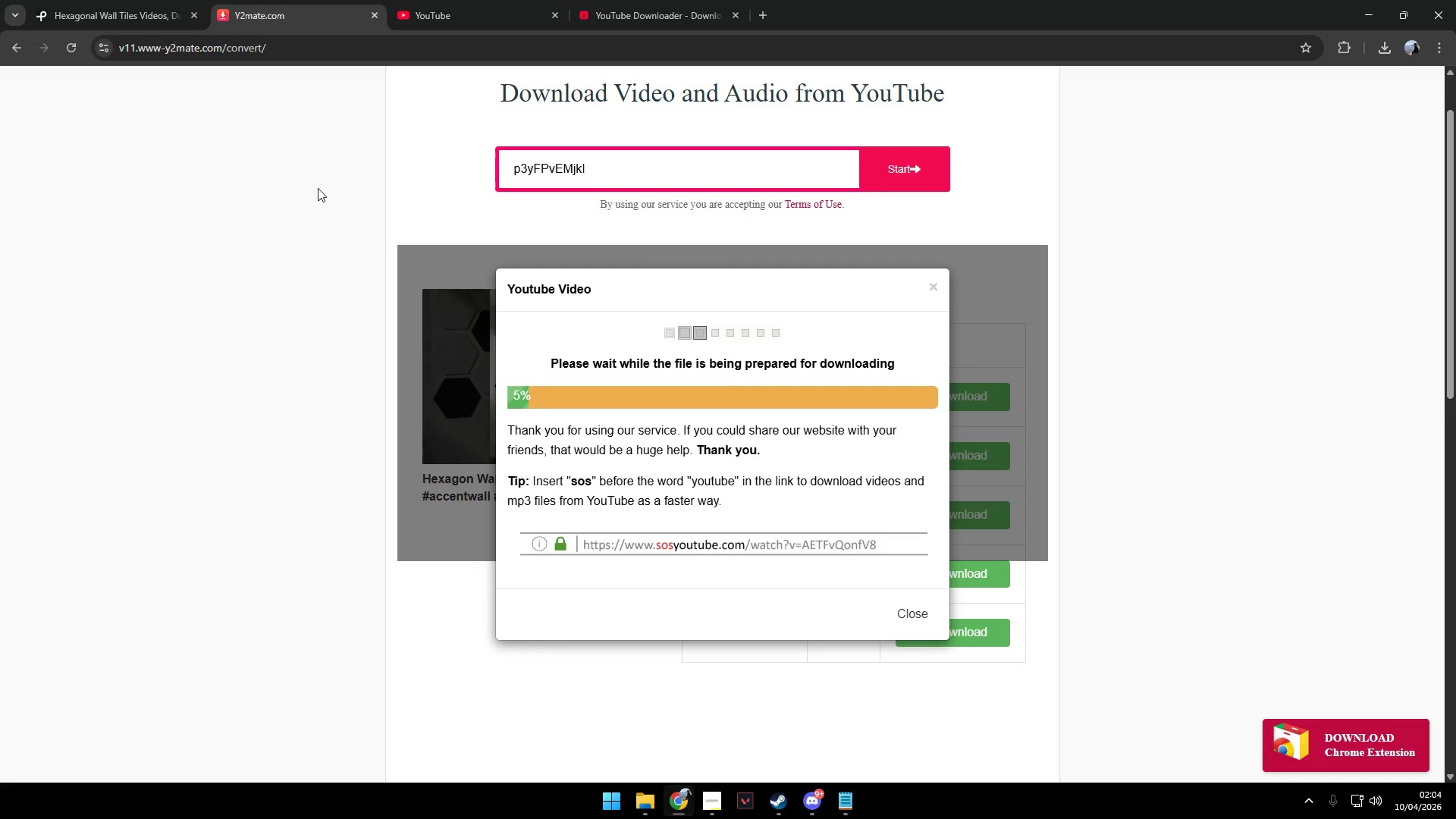 
left_click([110, 0])
 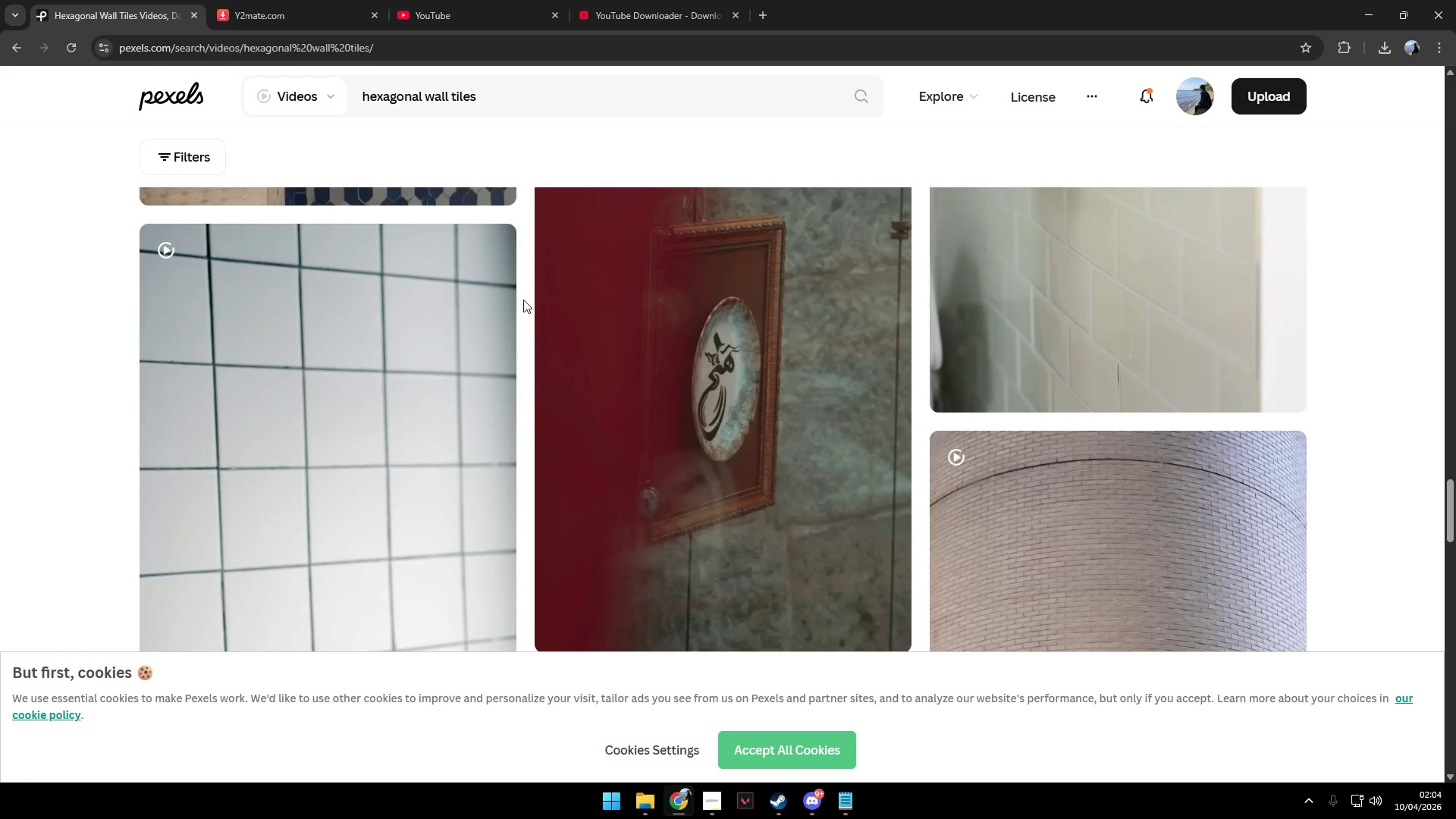 
scroll: coordinate [563, 310], scroll_direction: down, amount: 41.0
 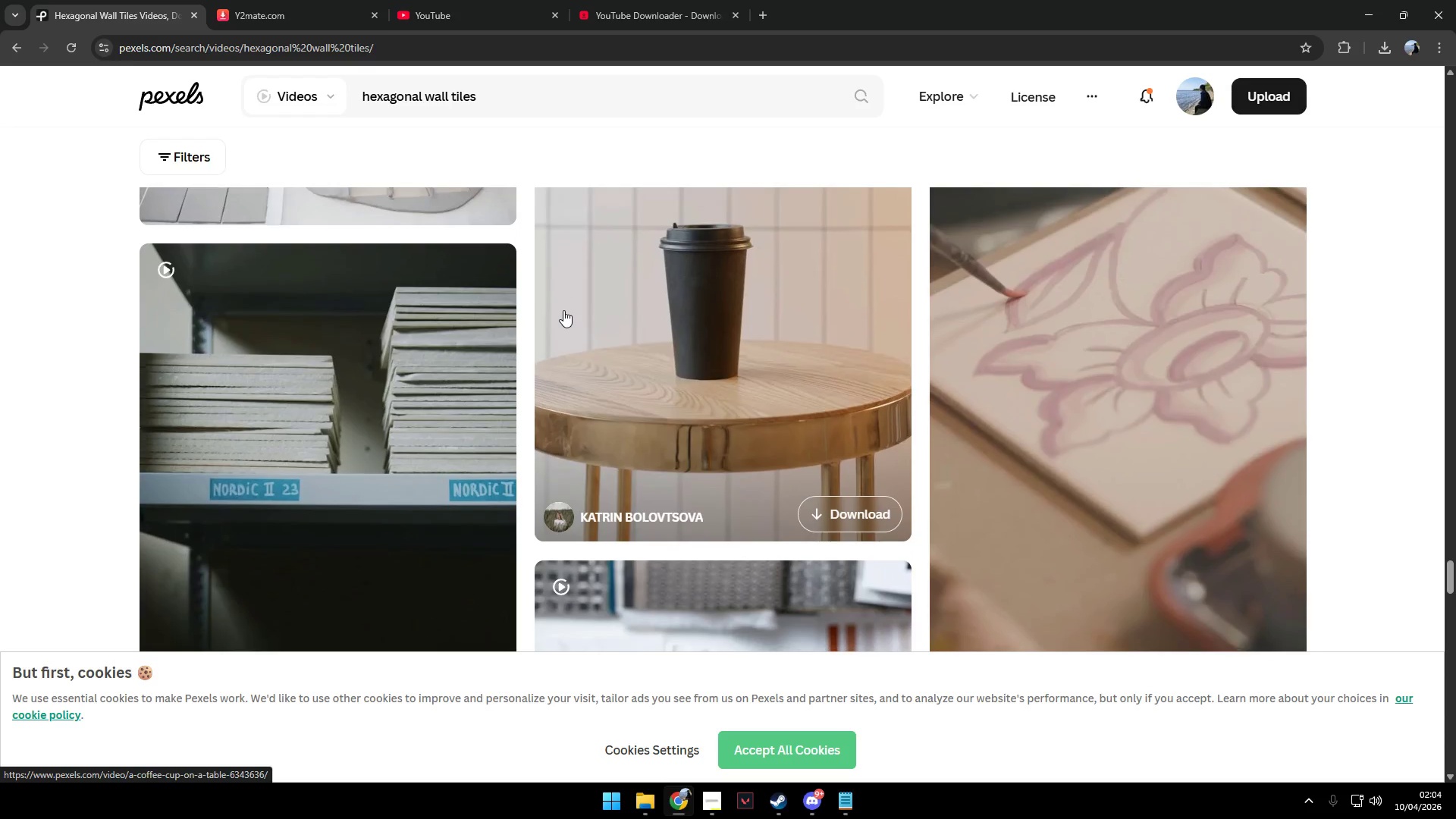 
scroll: coordinate [564, 309], scroll_direction: up, amount: 3.0
 